 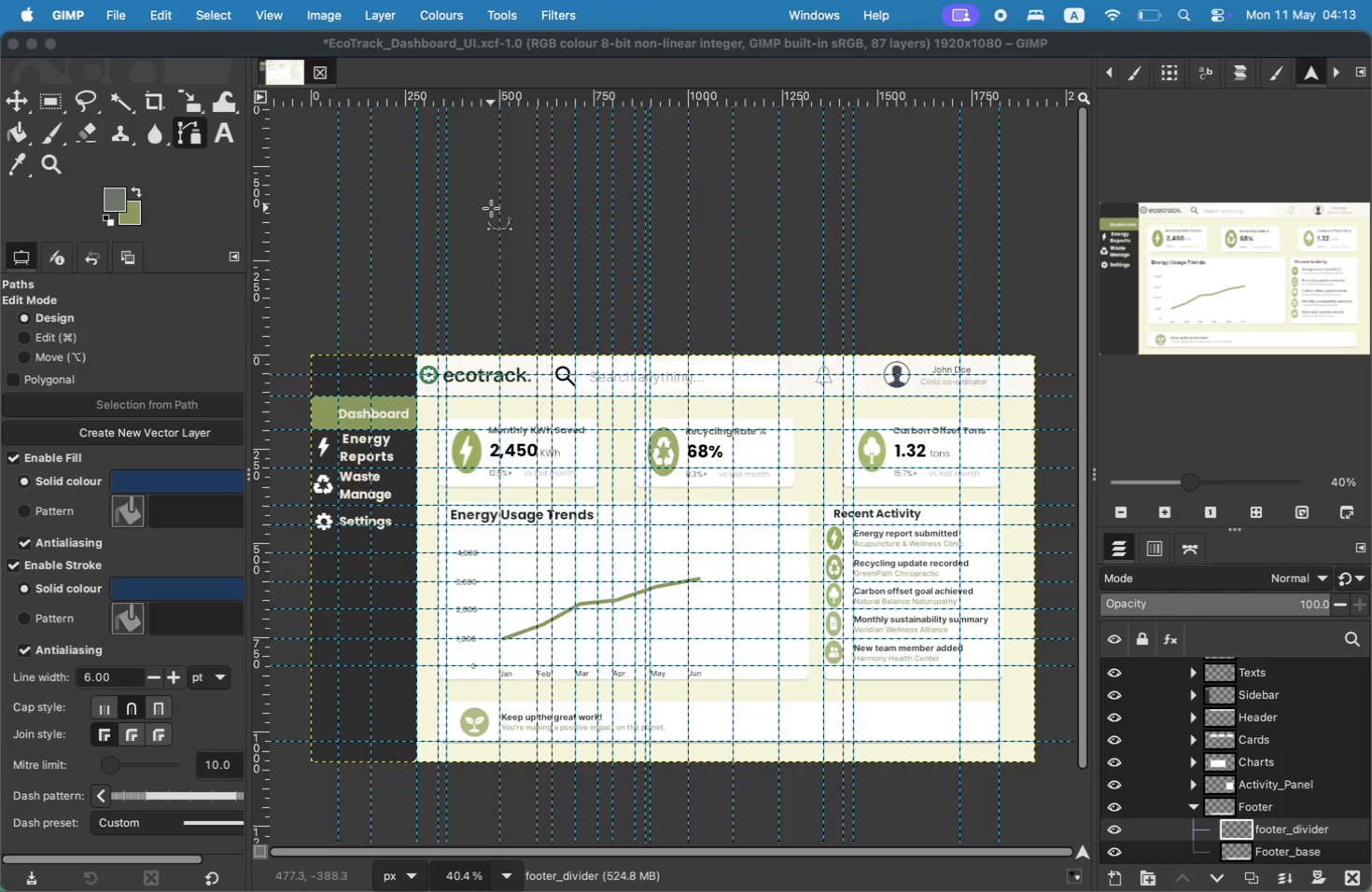 
left_click([715, 704])
 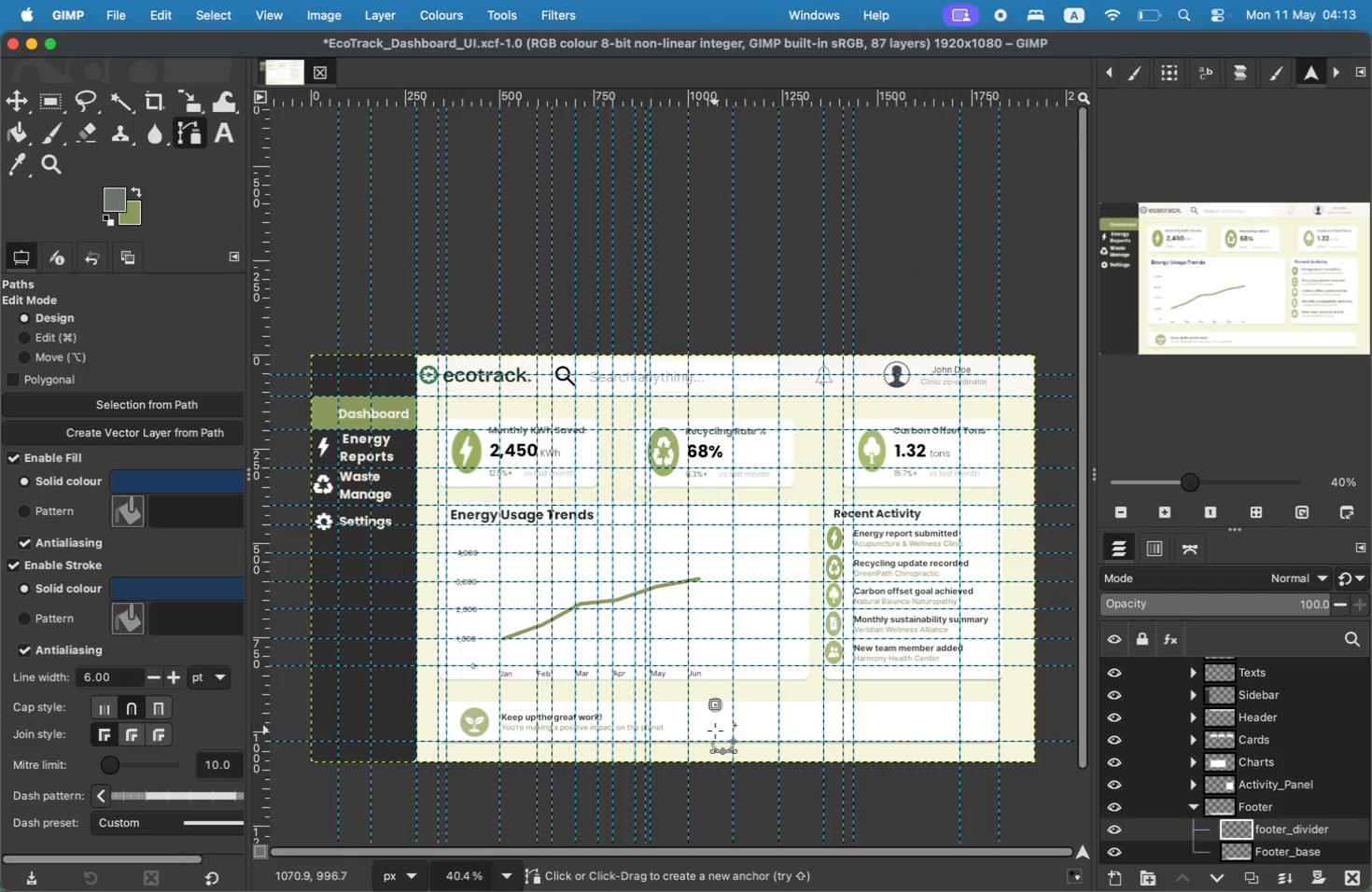 
left_click([716, 735])
 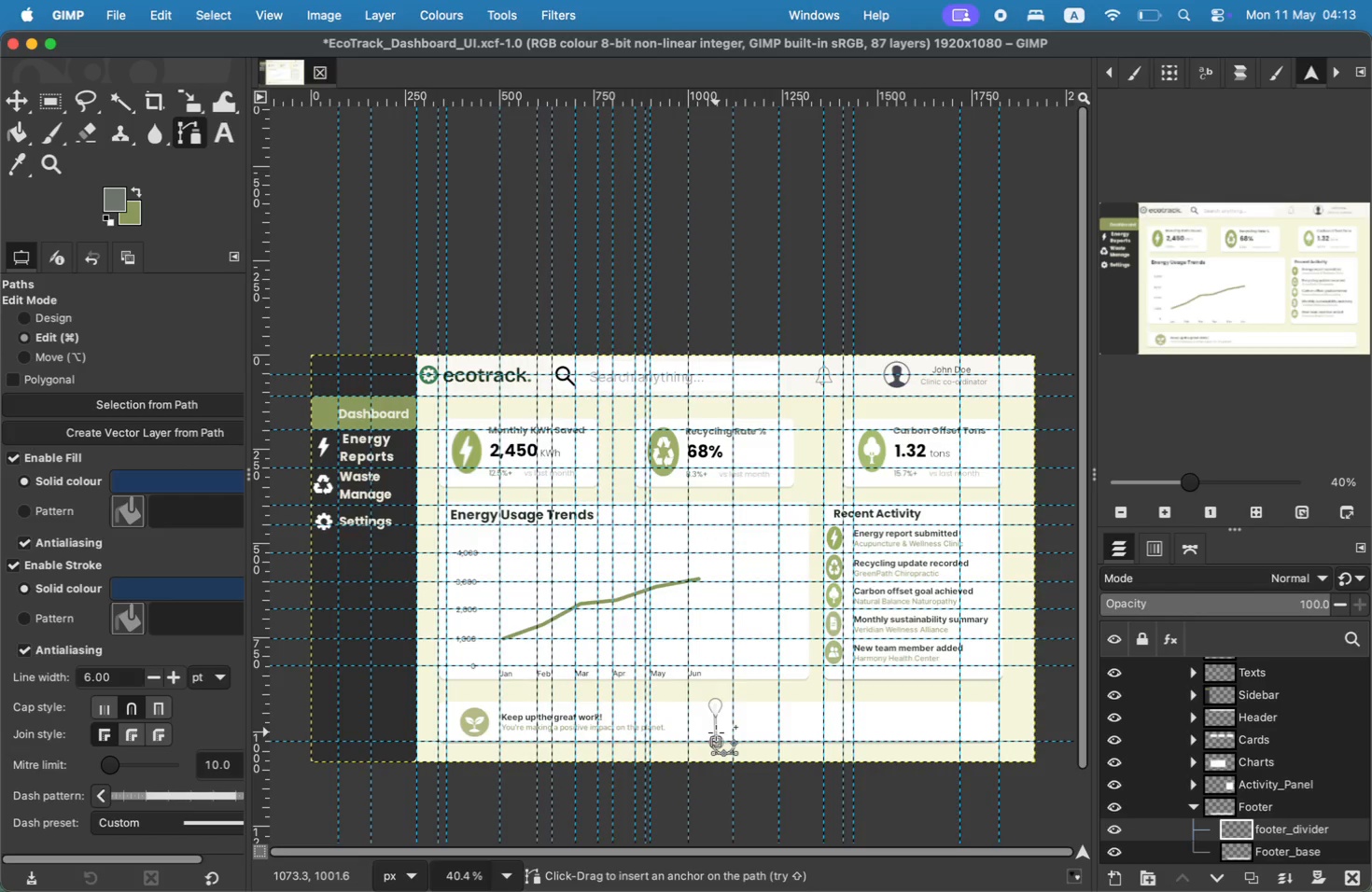 
hold_key(key=CommandLeft, duration=1.47)
 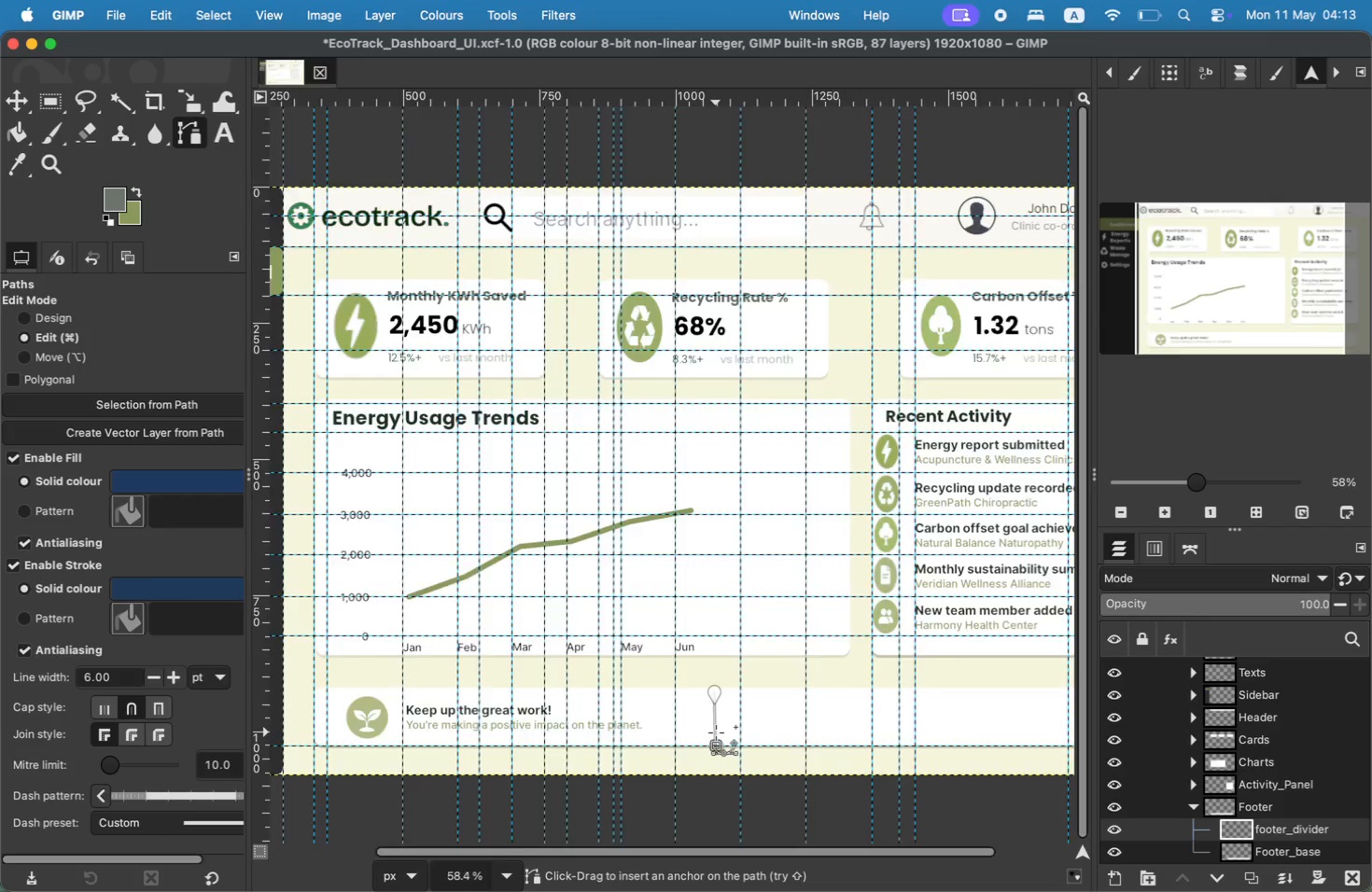 
key(Meta+Z)
 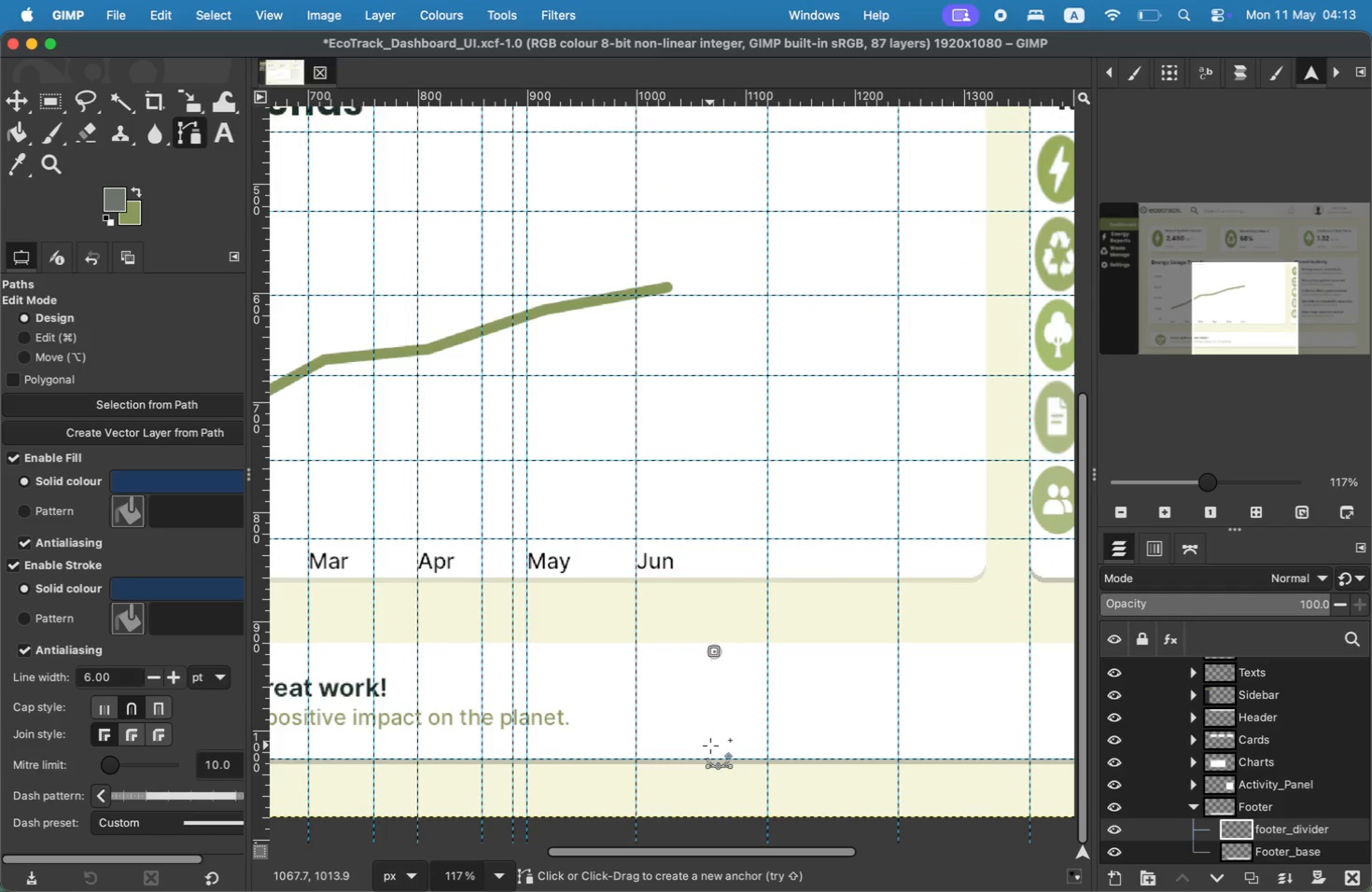 
key(Meta+CommandLeft)
 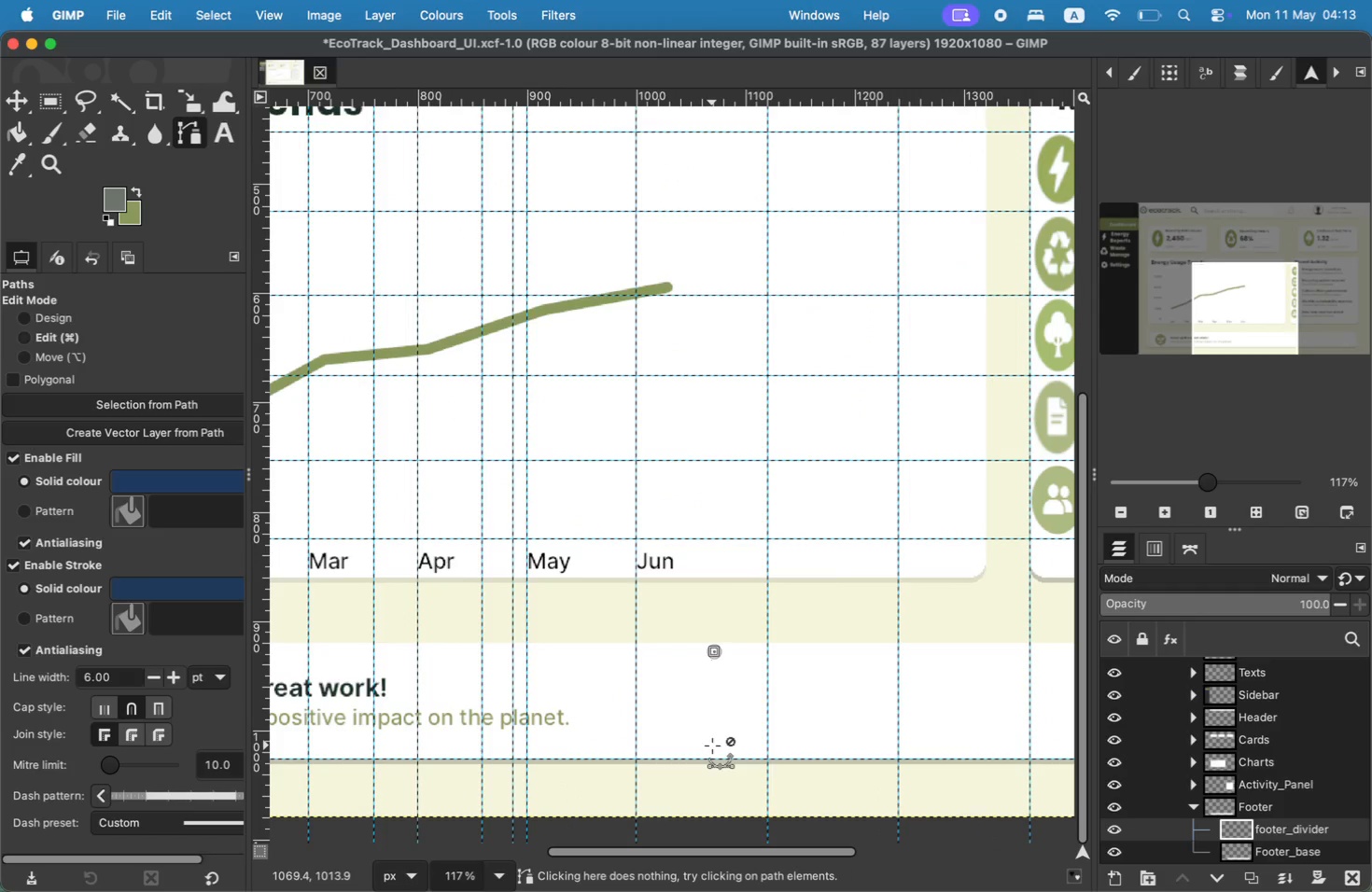 
key(Meta+Z)
 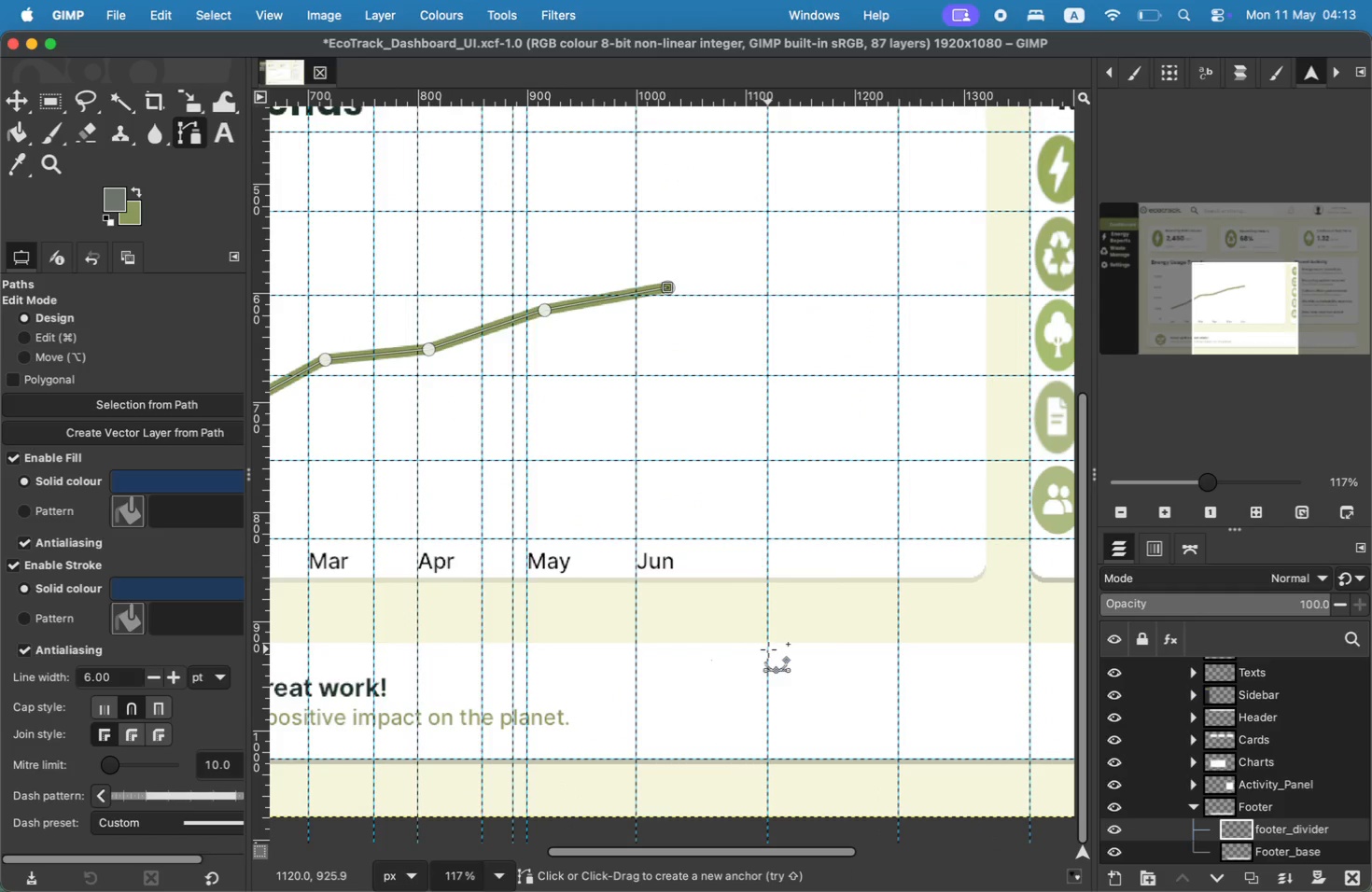 
left_click([767, 648])
 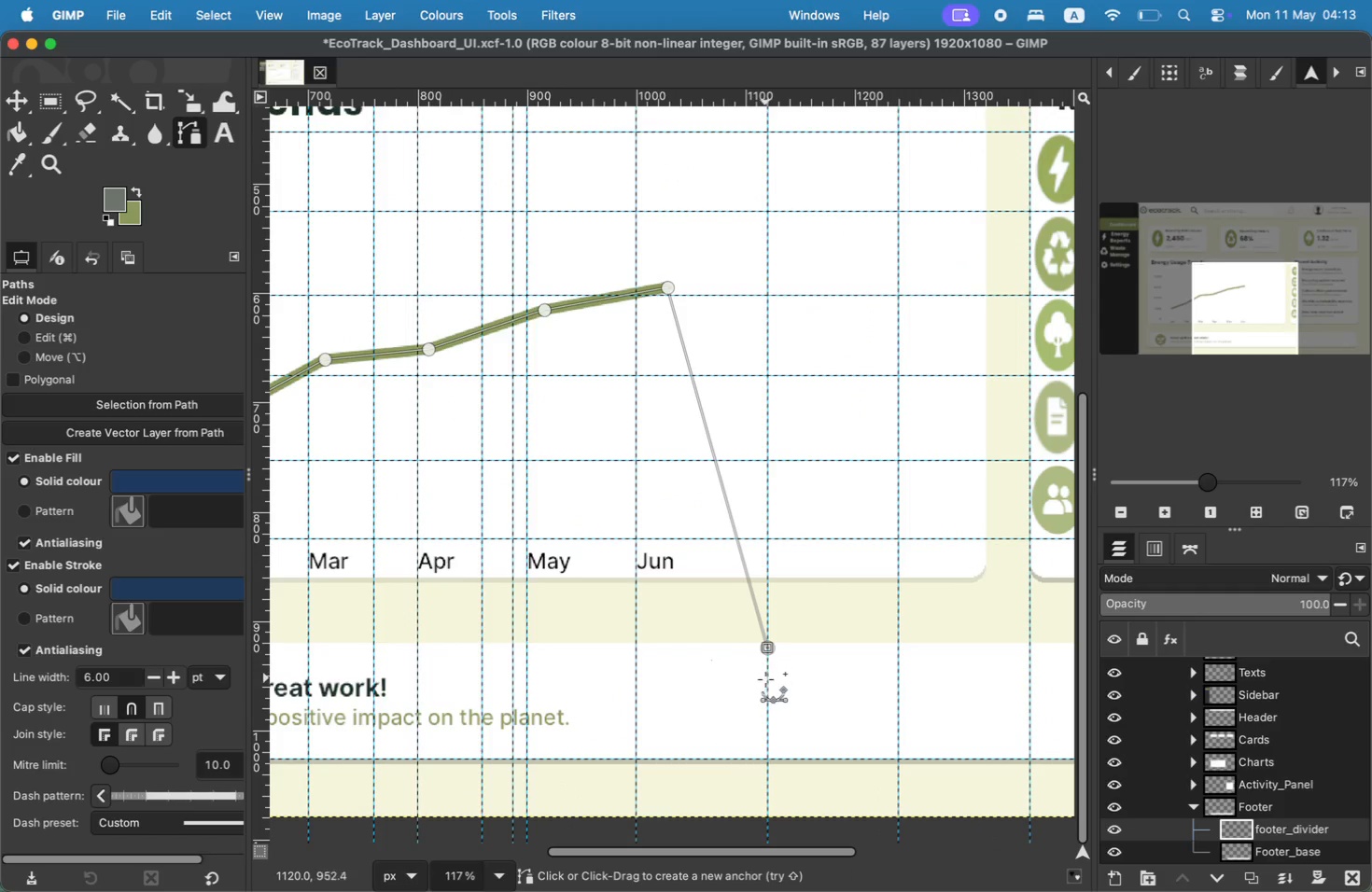 
key(Meta+CommandLeft)
 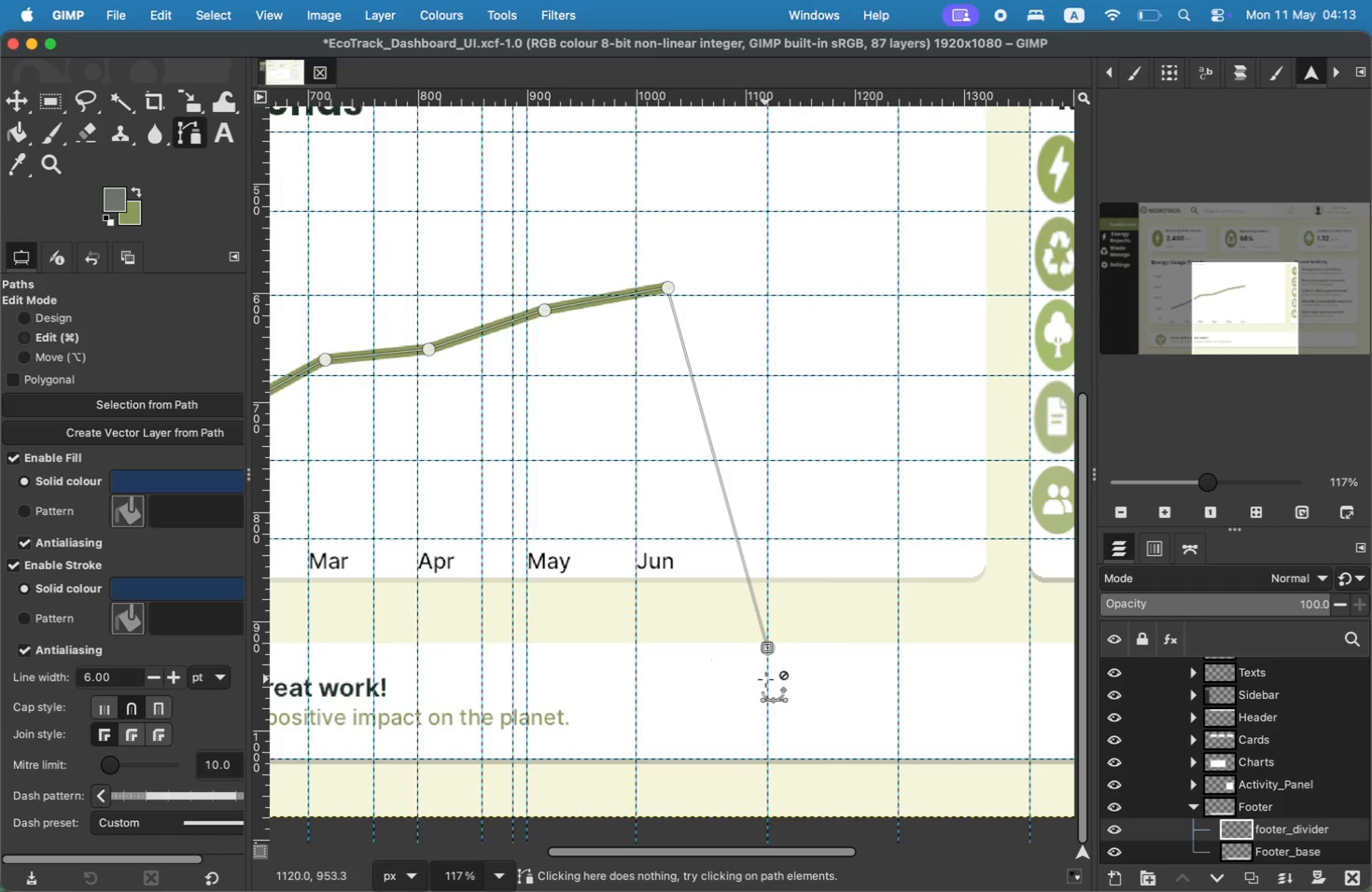 
key(Meta+Z)
 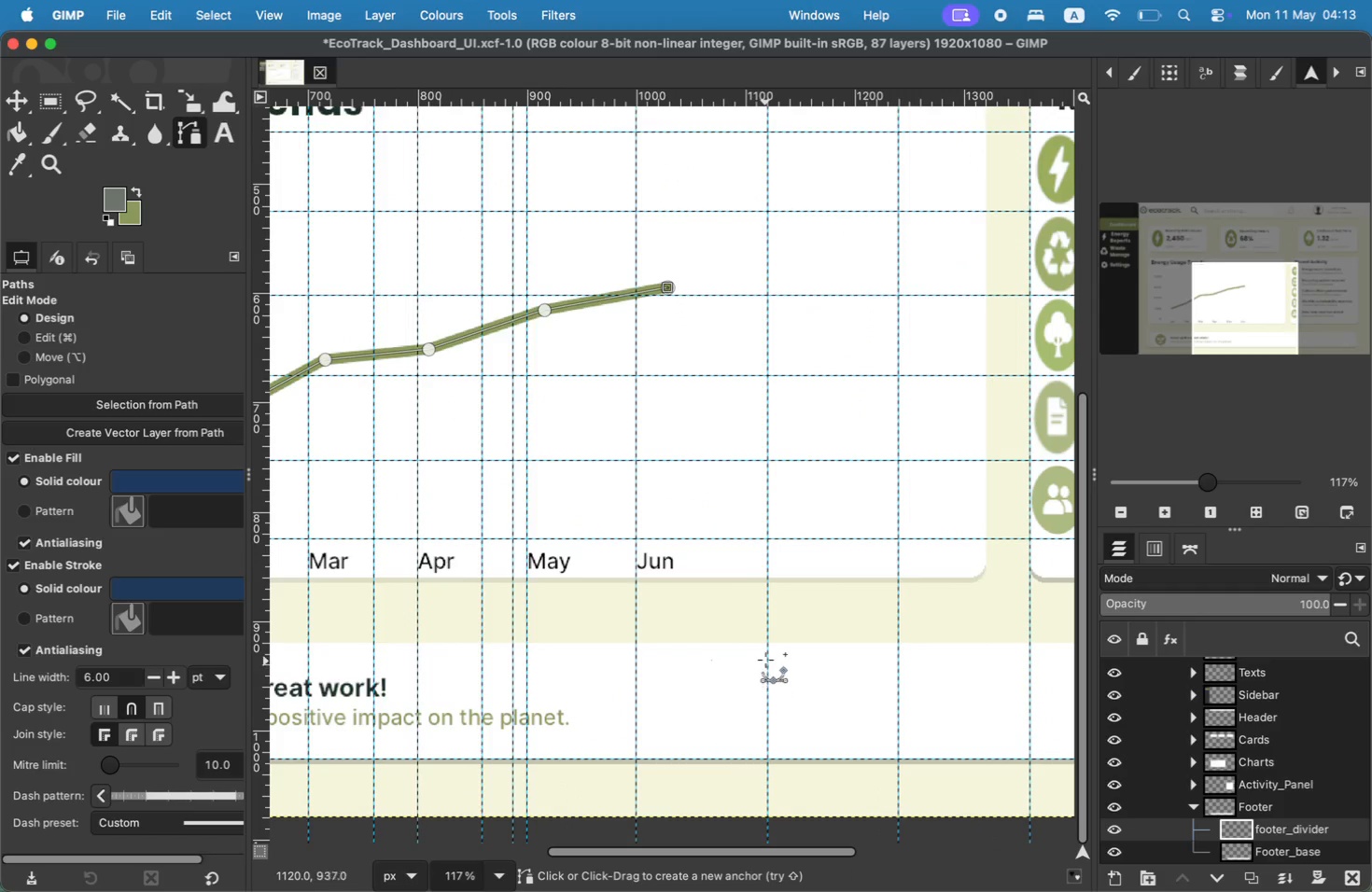 
left_click([767, 657])
 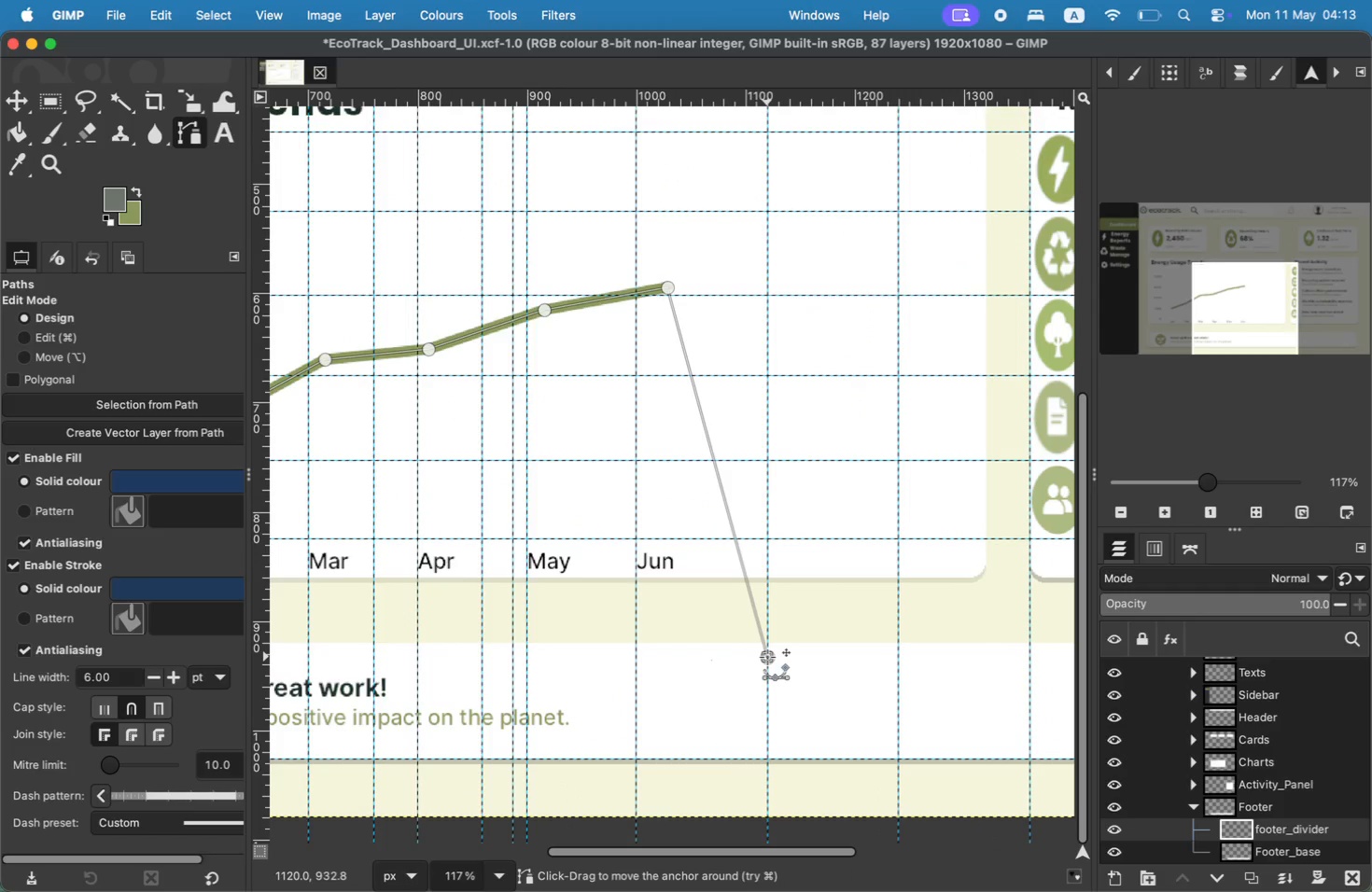 
key(Meta+CommandLeft)
 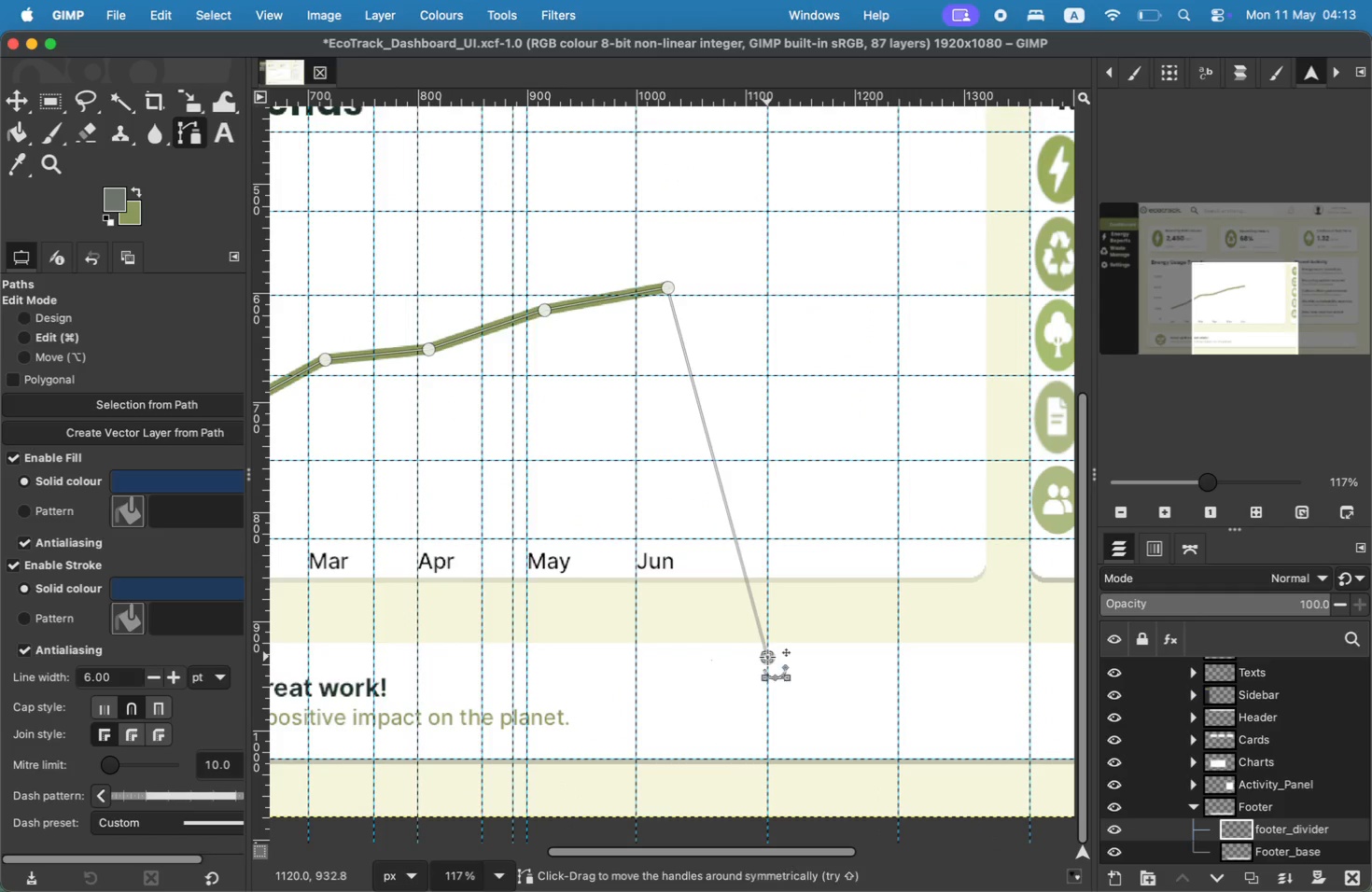 
key(Meta+Z)
 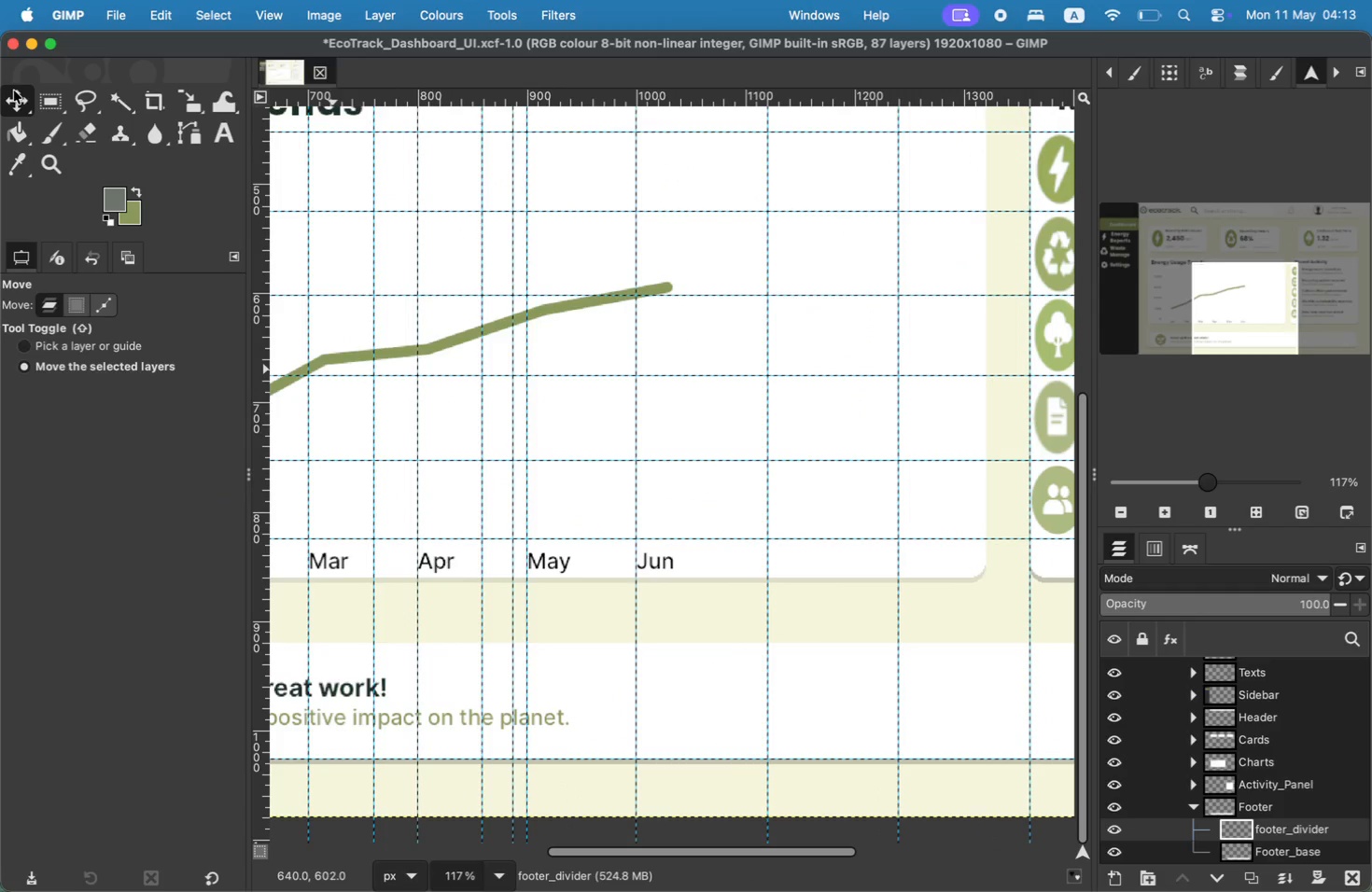 
left_click([199, 138])
 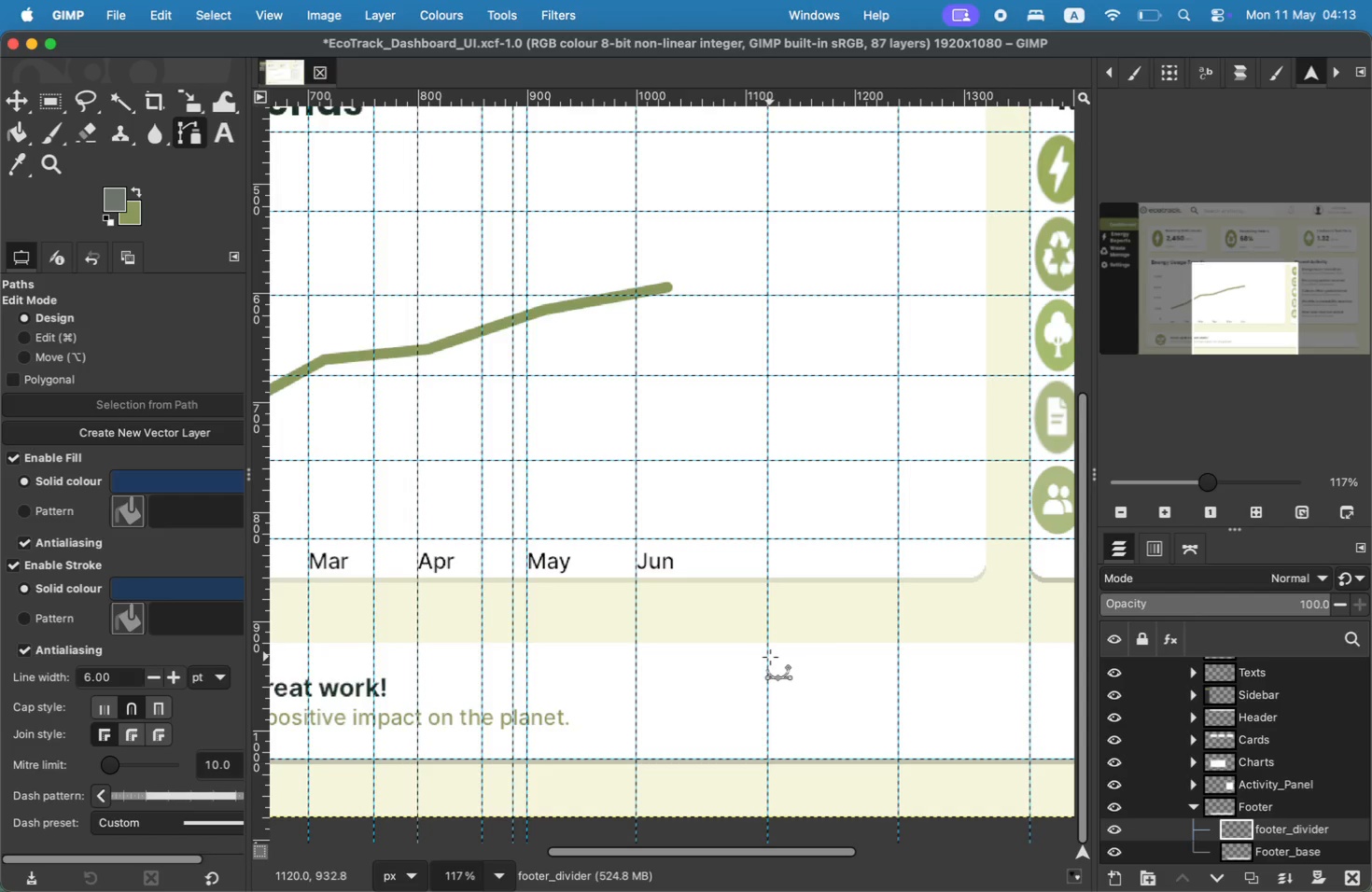 
hold_key(key=CommandLeft, duration=2.27)
 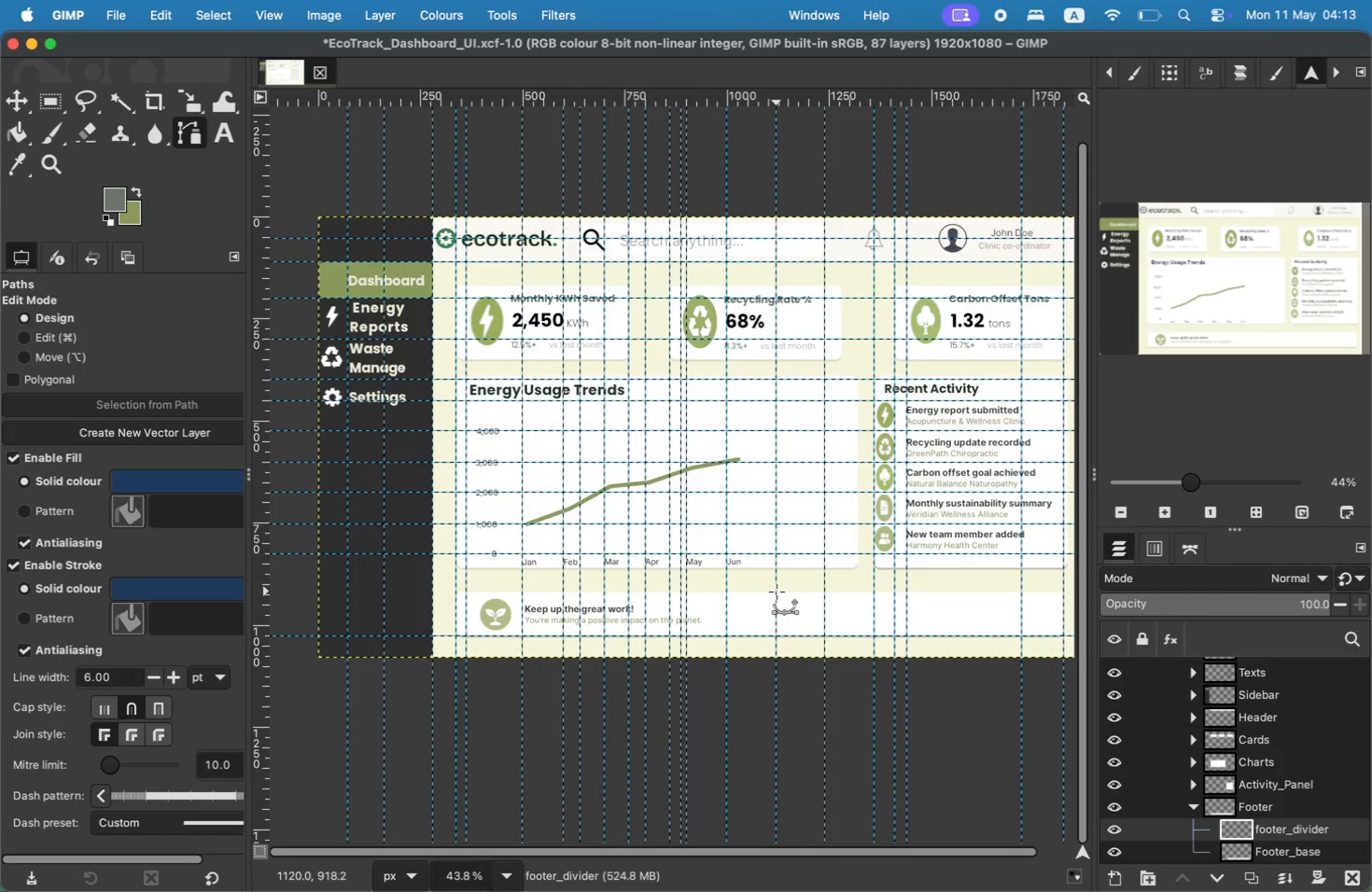 
hold_key(key=CommandLeft, duration=1.28)
 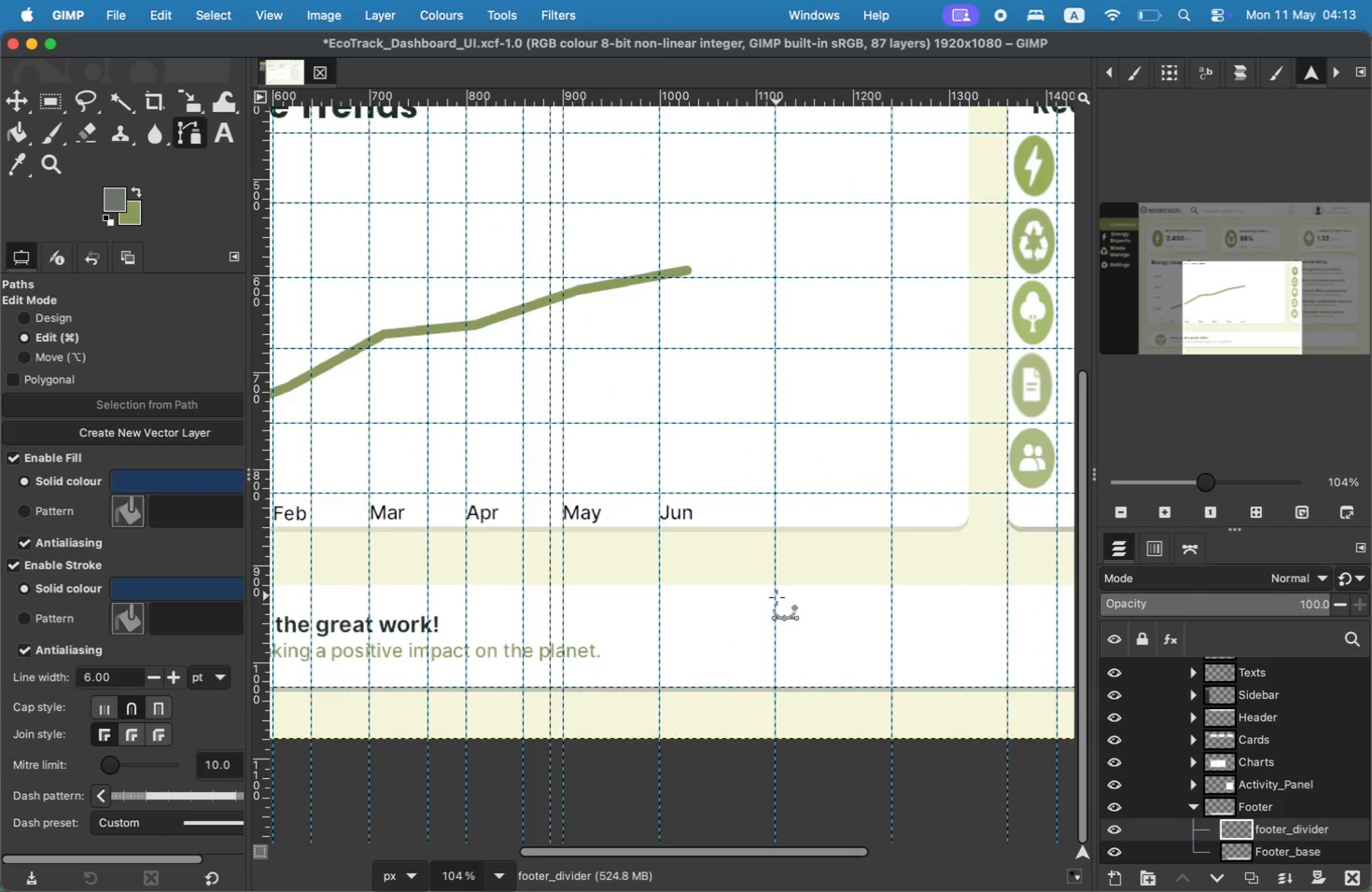 
left_click([777, 597])
 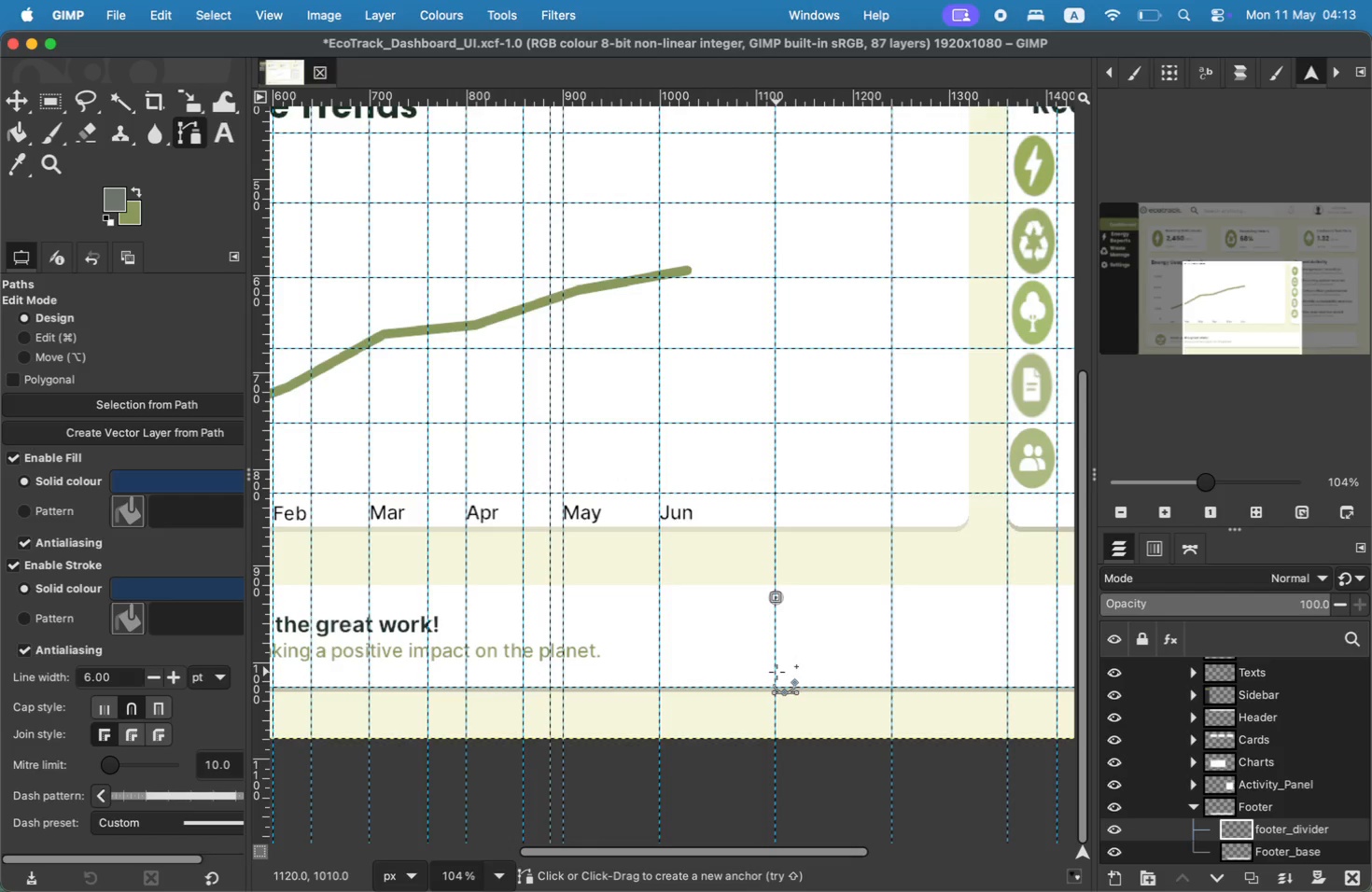 
left_click([775, 674])
 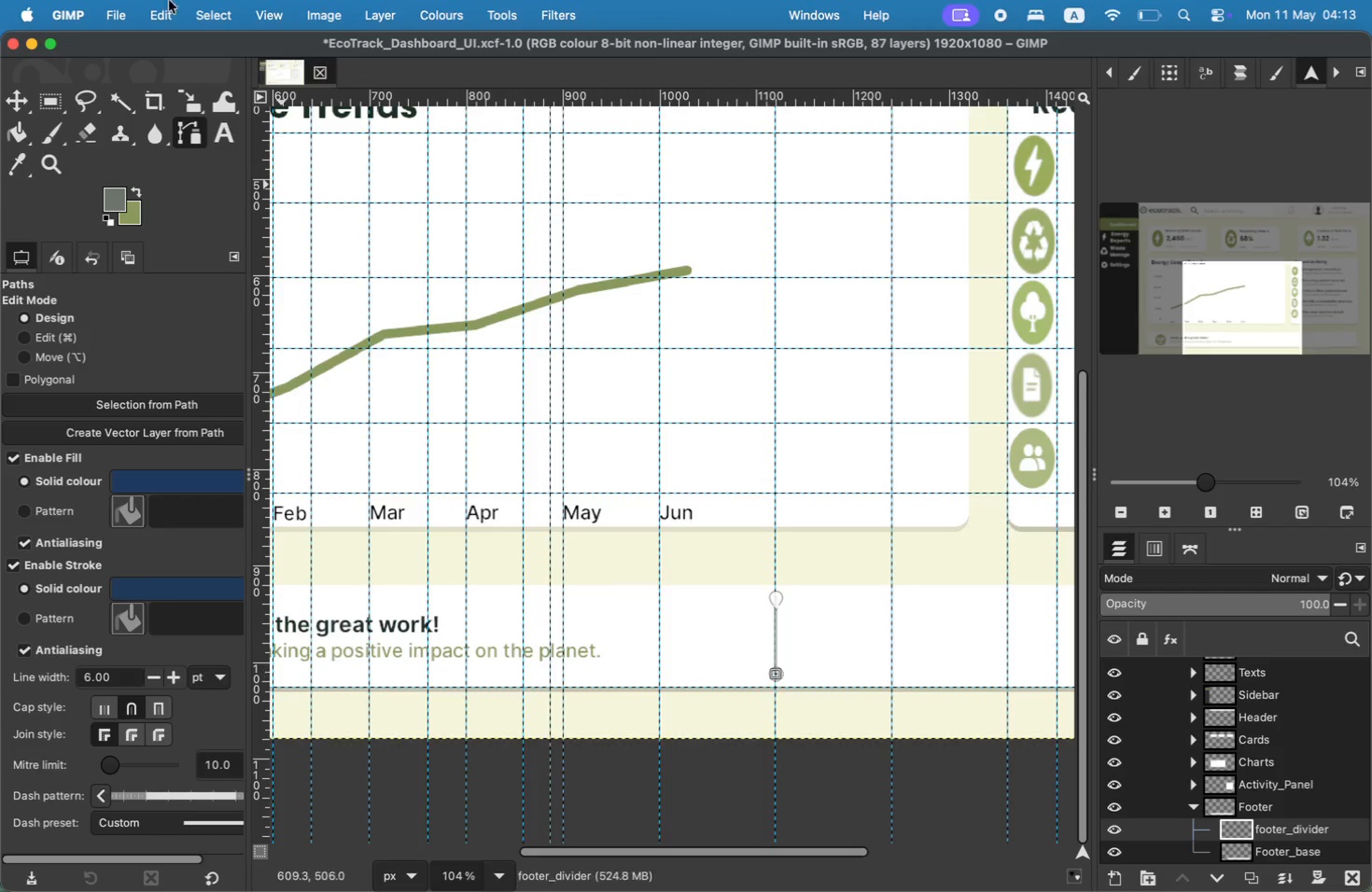 
mouse_move([153, 9])
 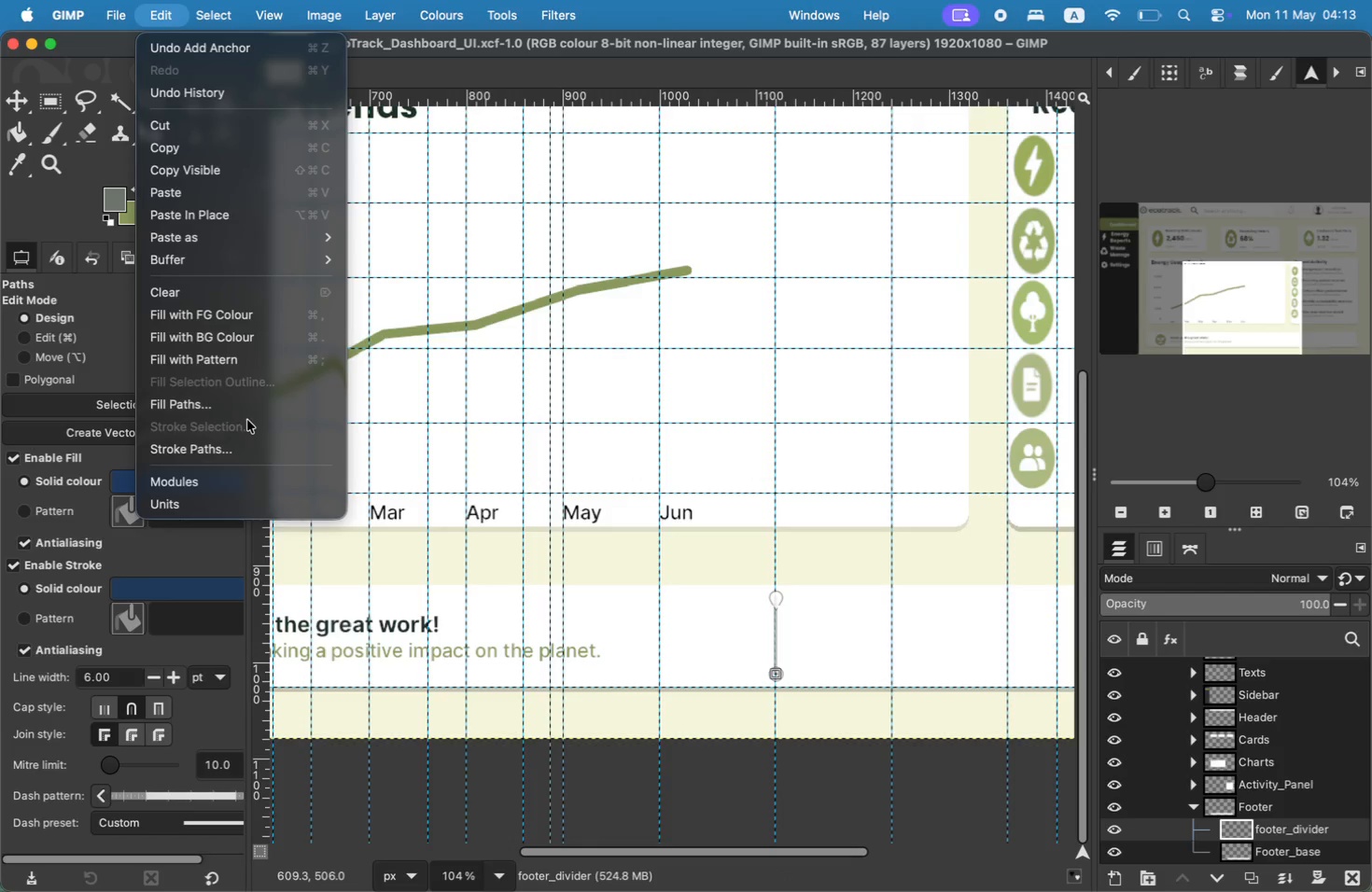 
left_click([239, 441])
 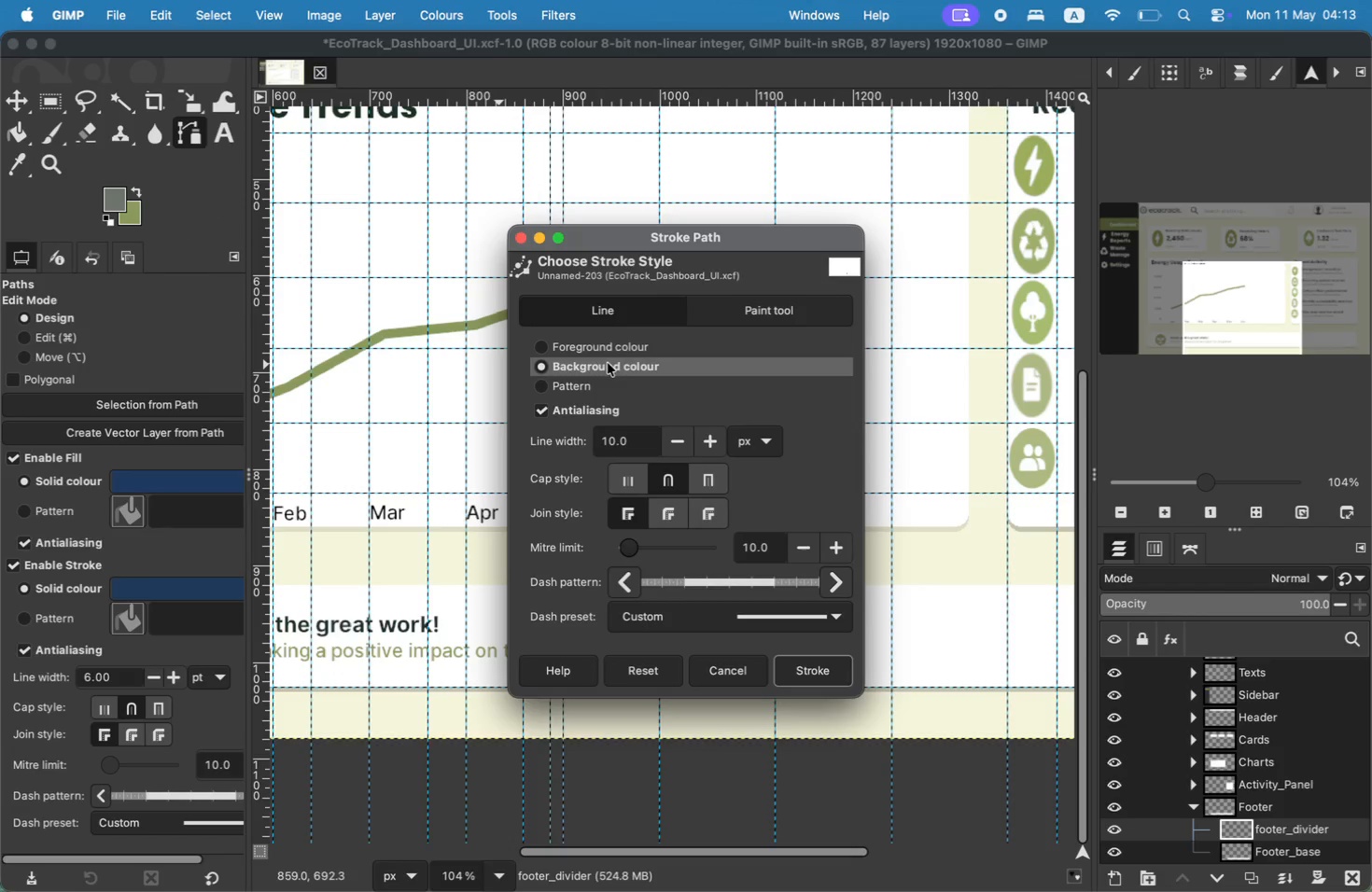 
left_click([608, 355])
 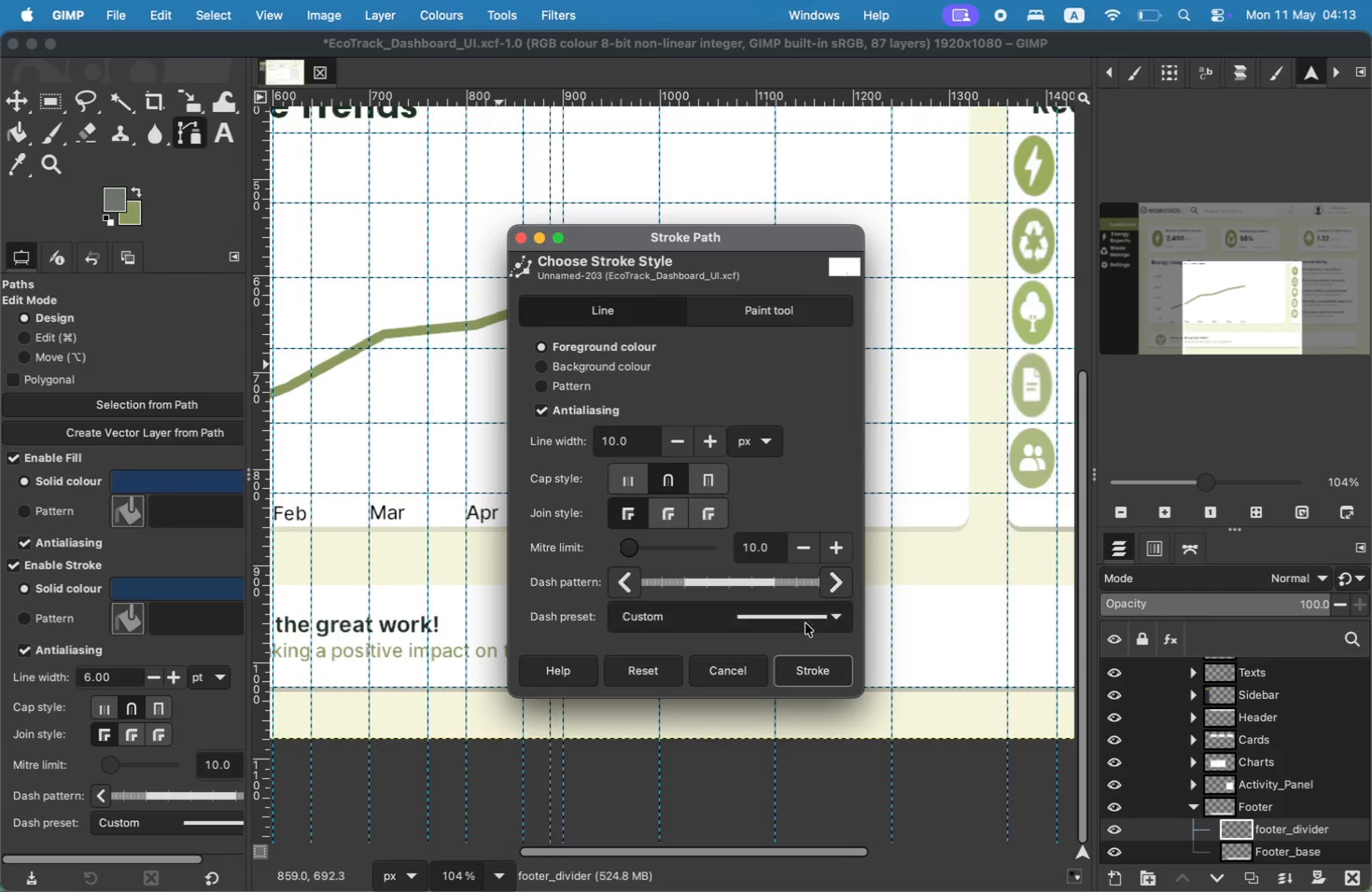 
left_click([817, 661])
 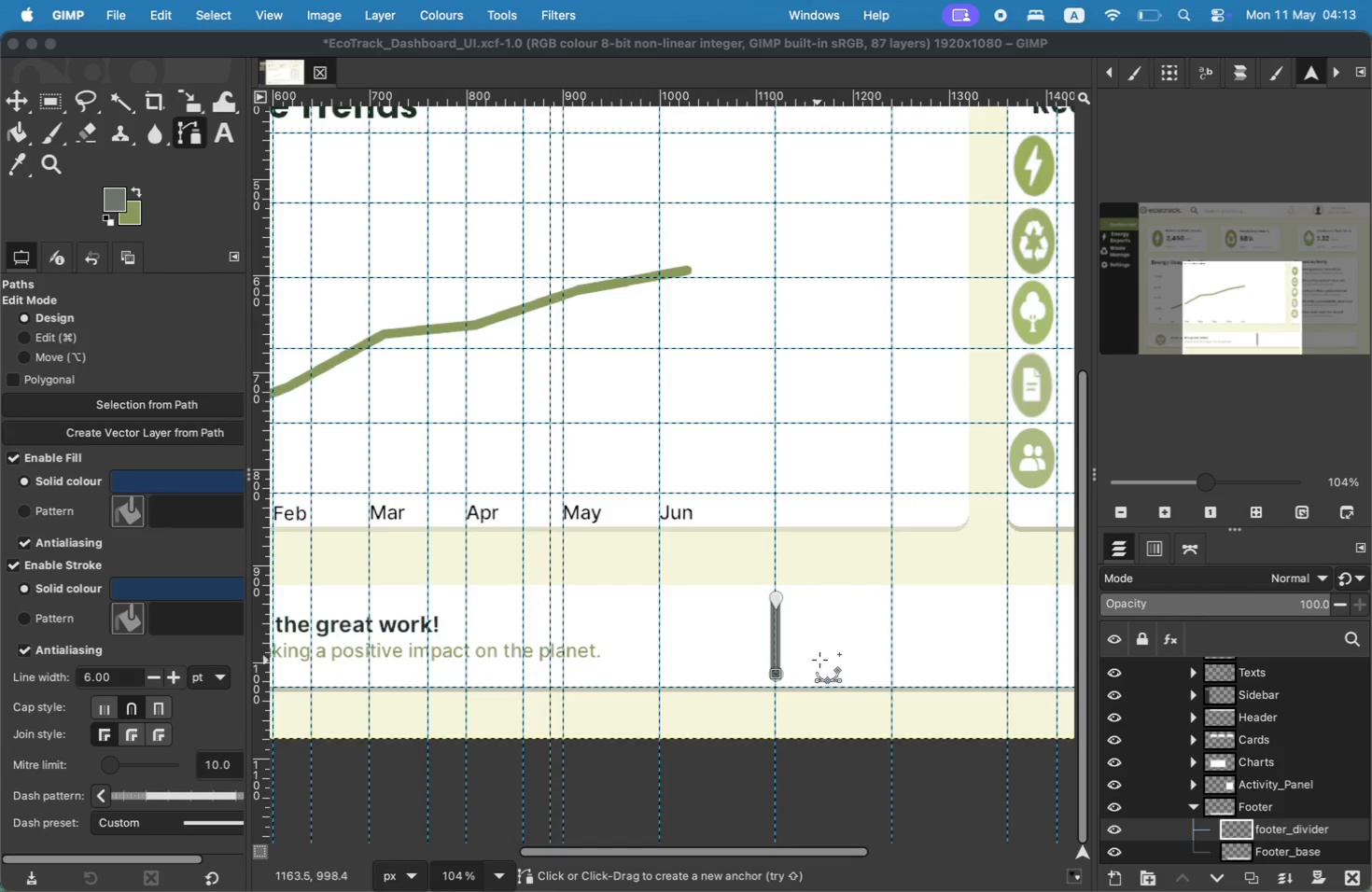 
left_click([1216, 603])
 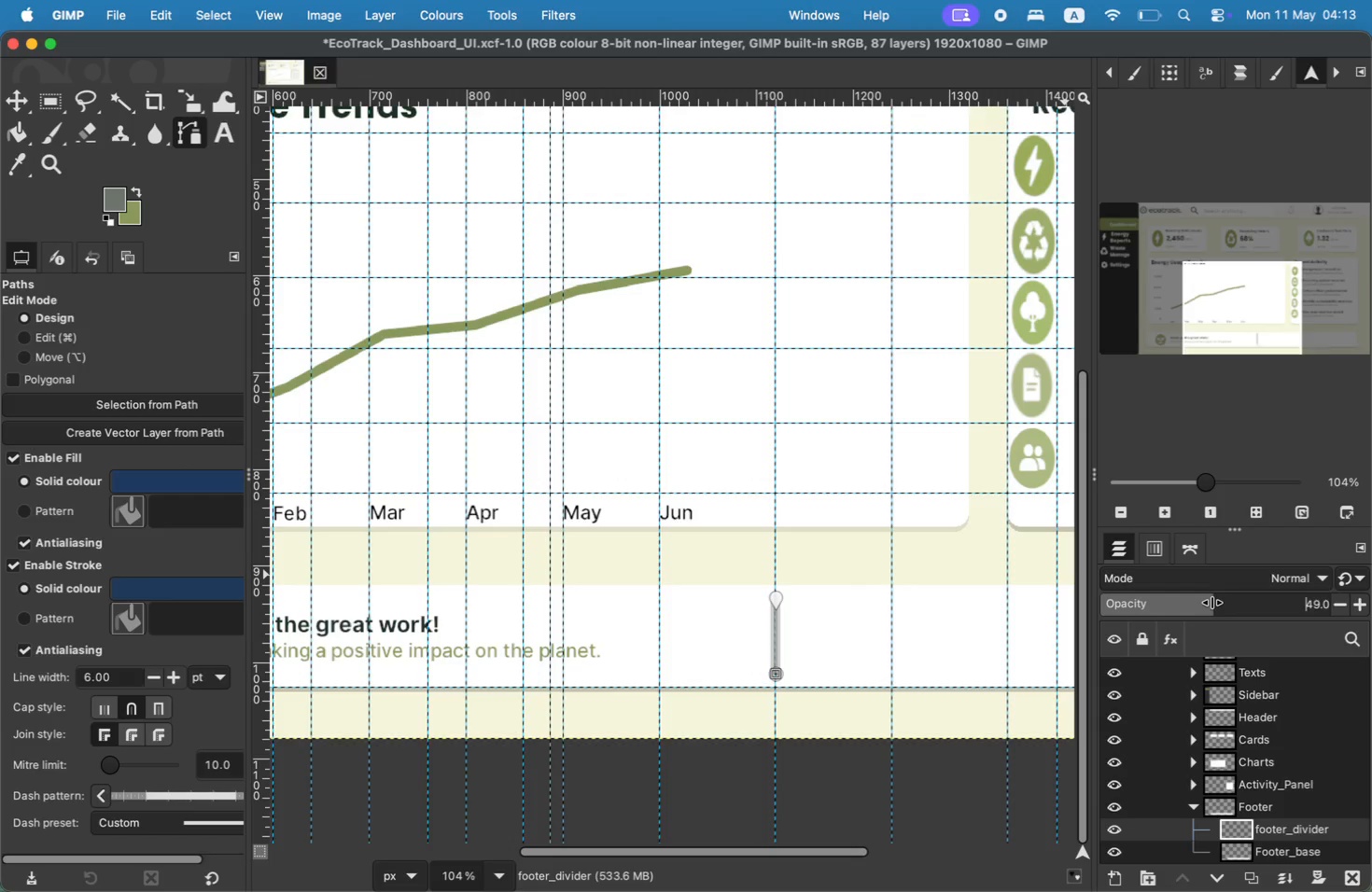 
left_click_drag(start_coordinate=[1216, 603], to_coordinate=[1322, 610])
 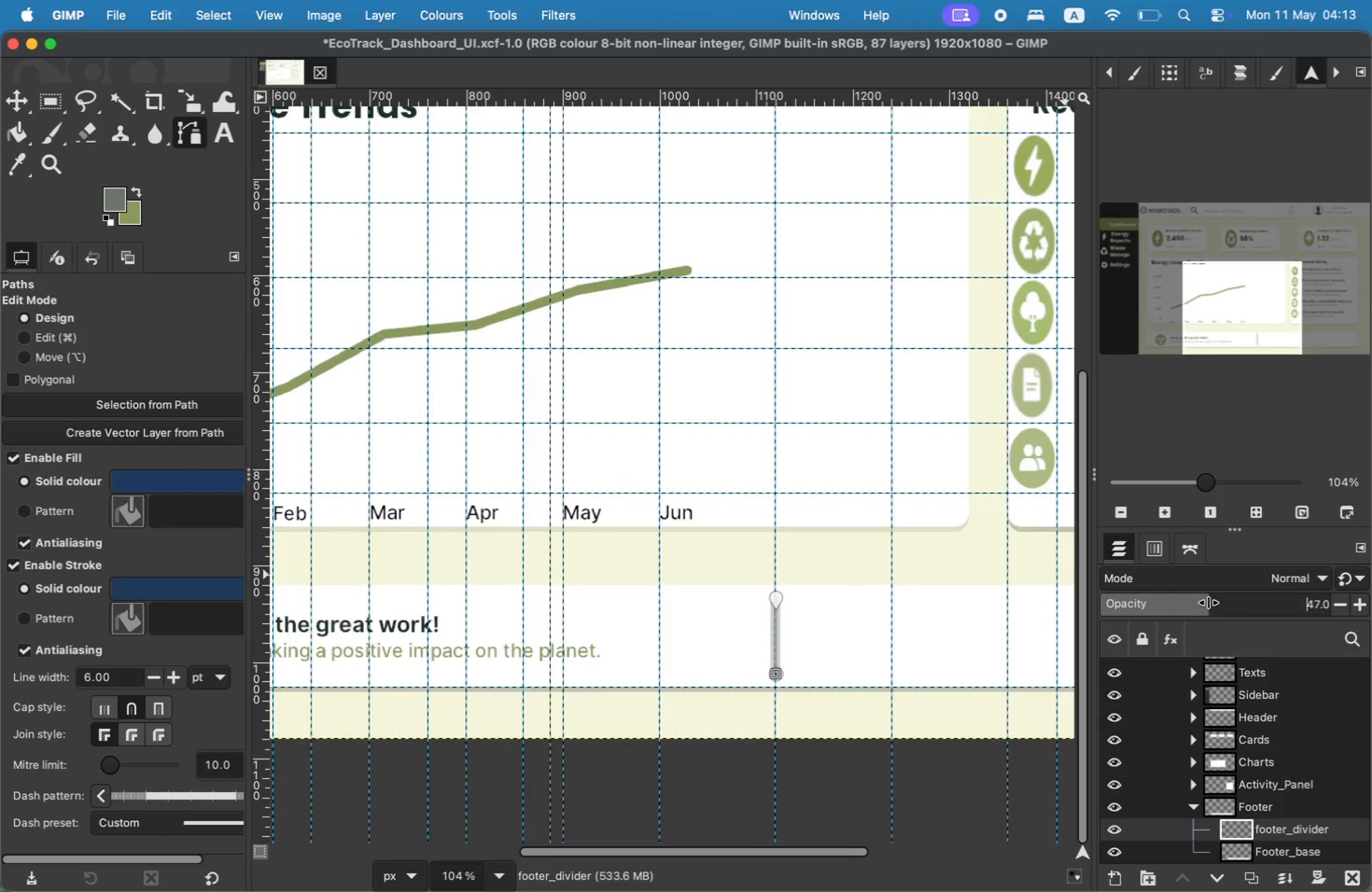 
key(Meta+Z)
 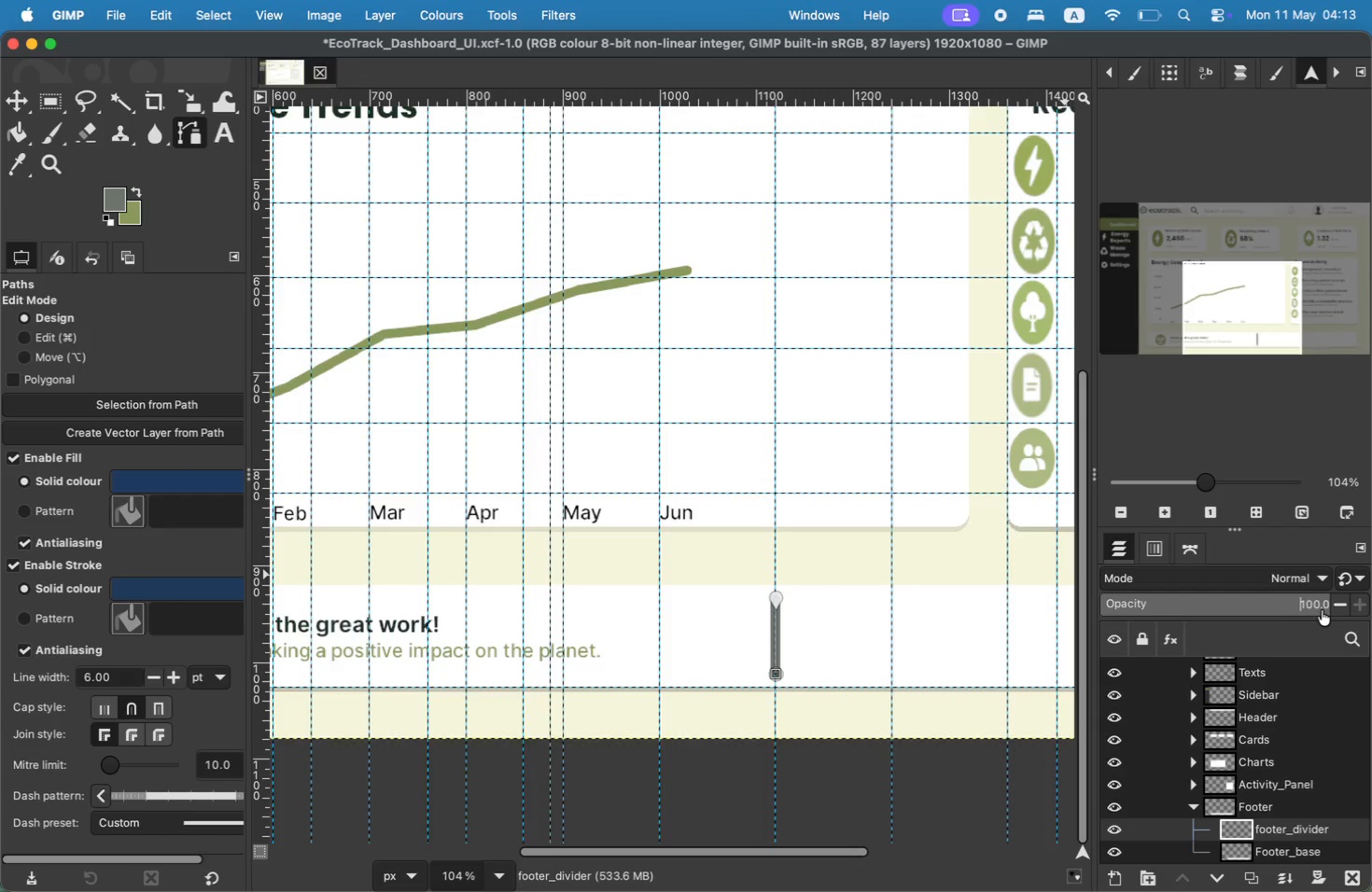 
key(Meta+Z)
 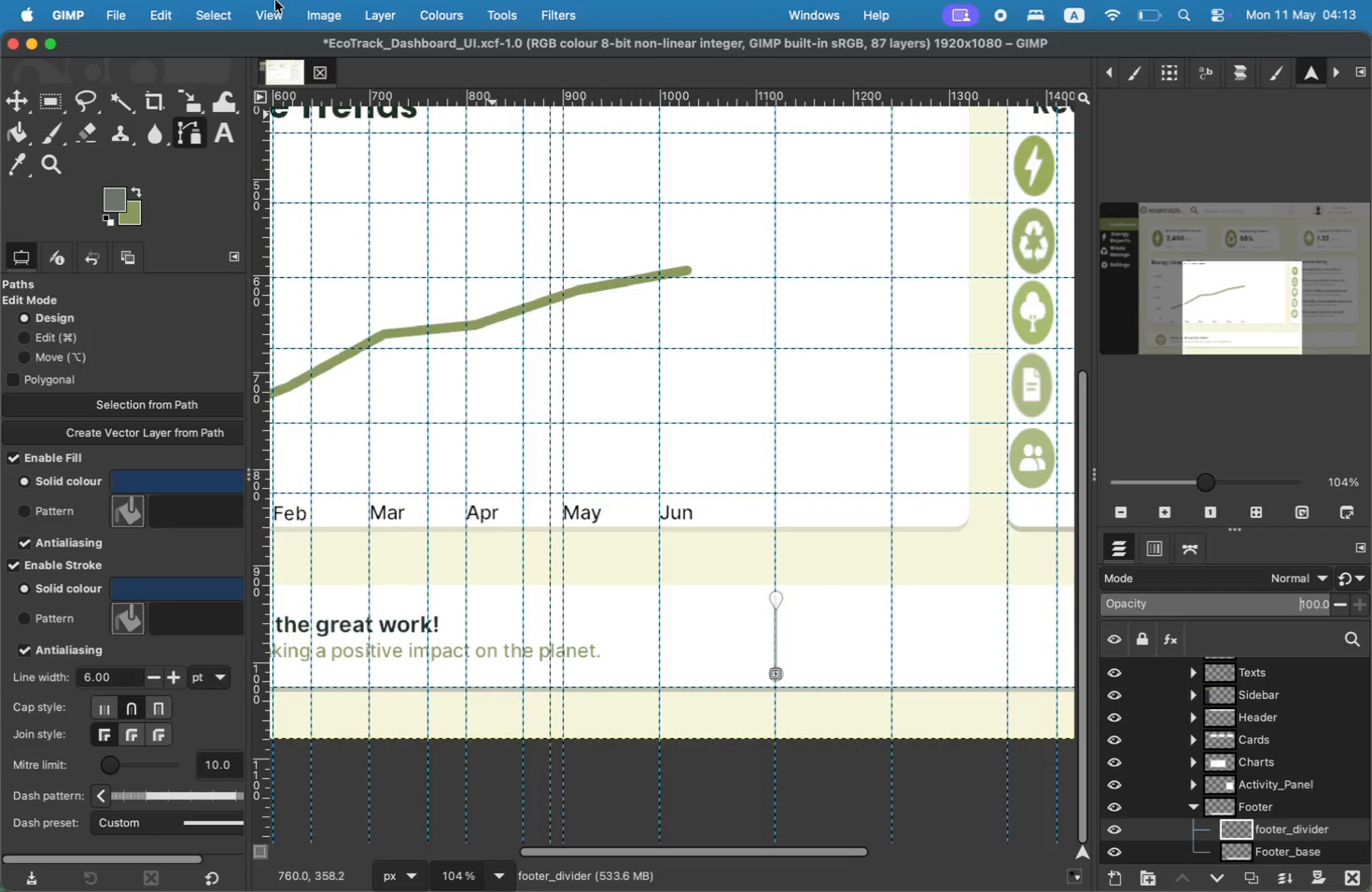 
left_click([216, 5])
 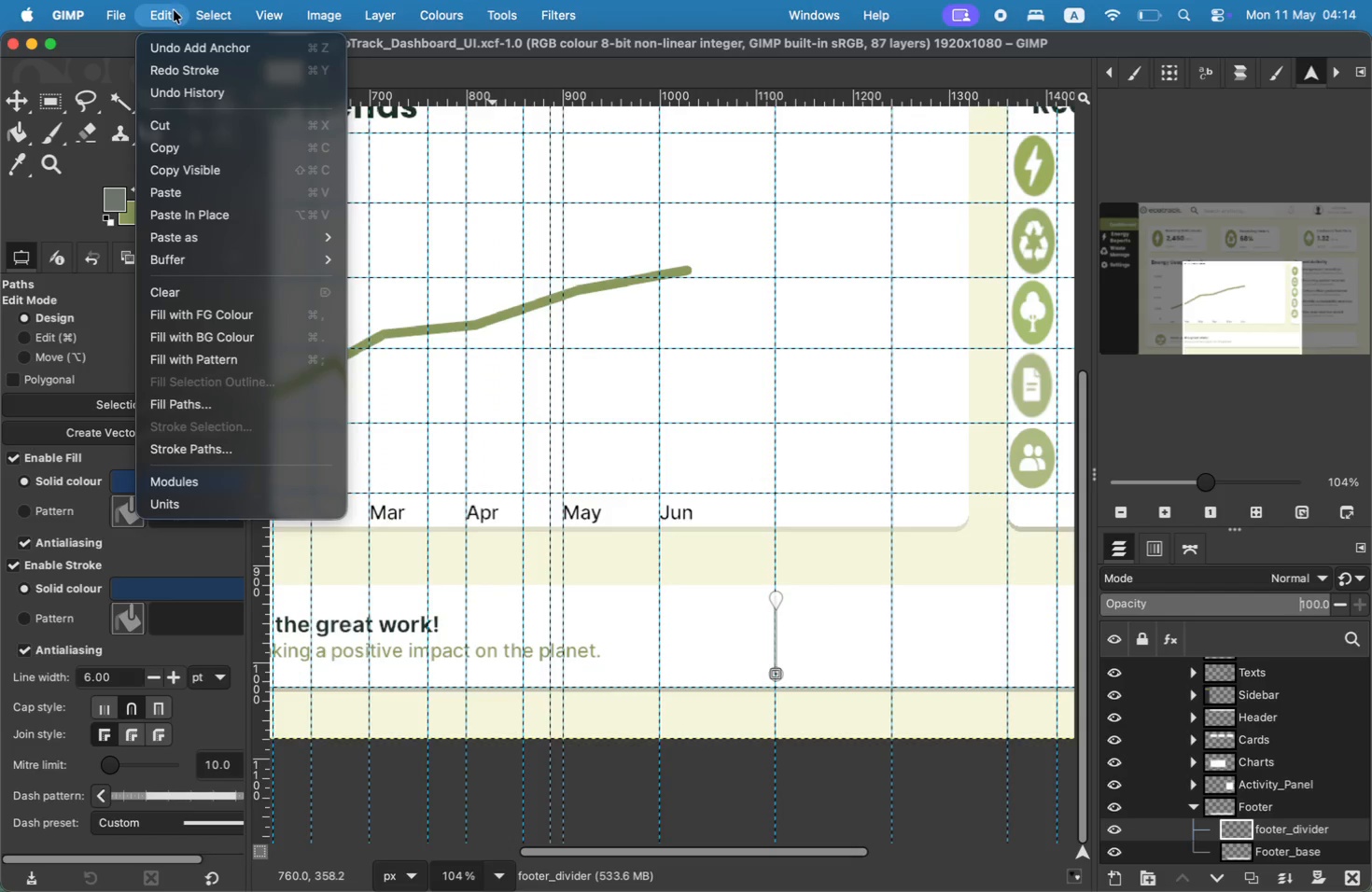 
left_click([166, 447])
 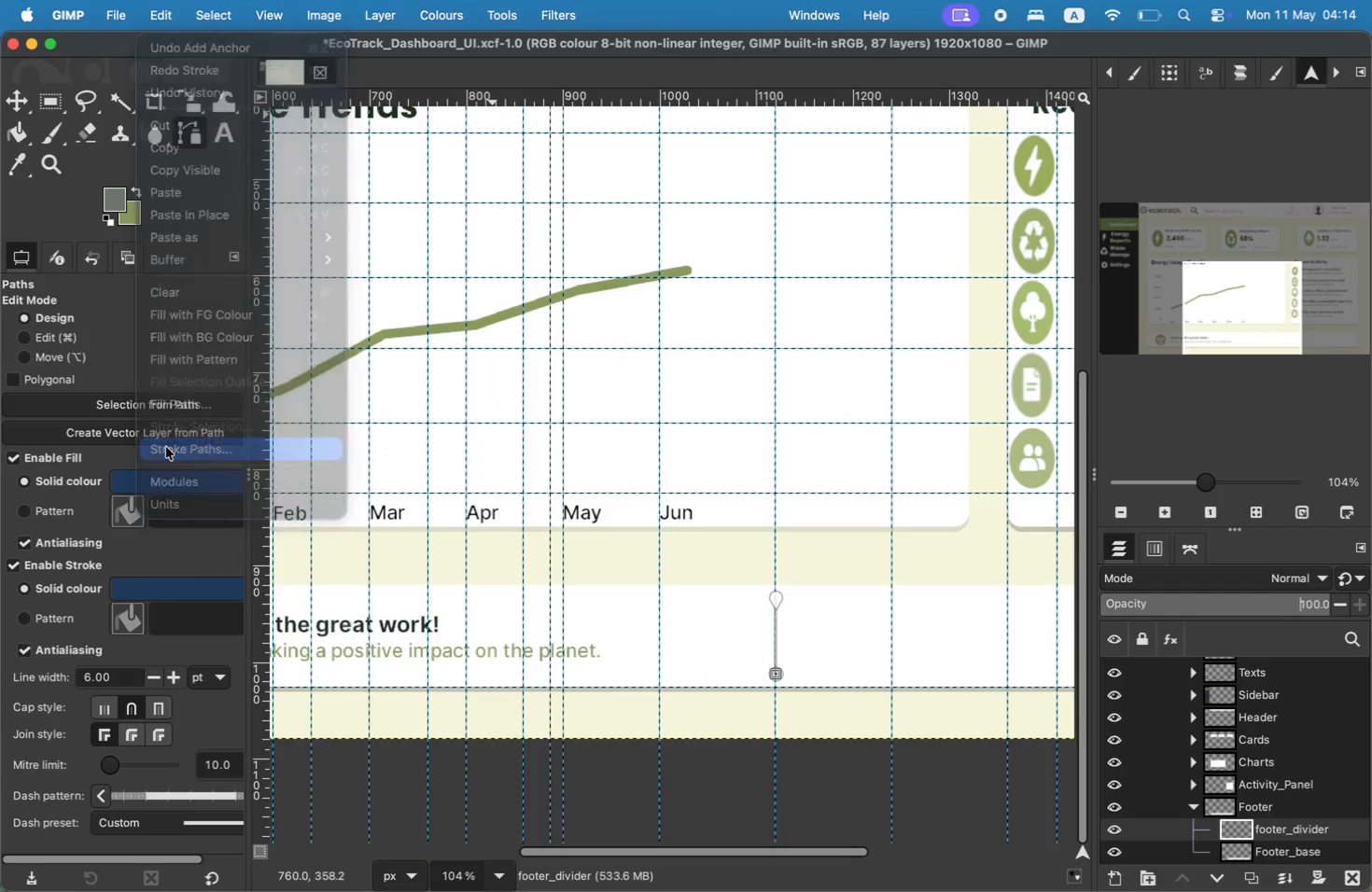 
left_click_drag(start_coordinate=[633, 444], to_coordinate=[577, 444])
 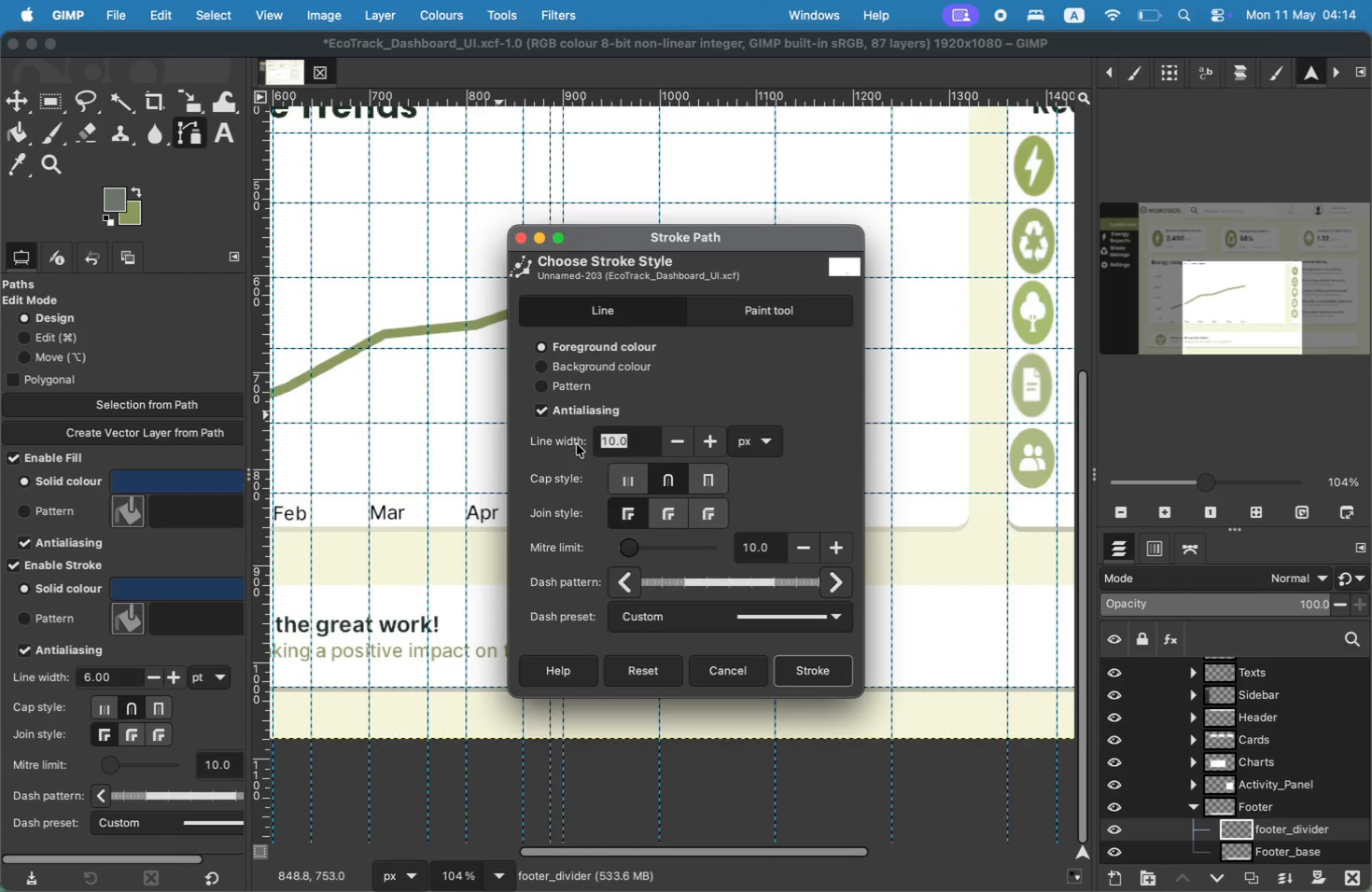 
key(2)
 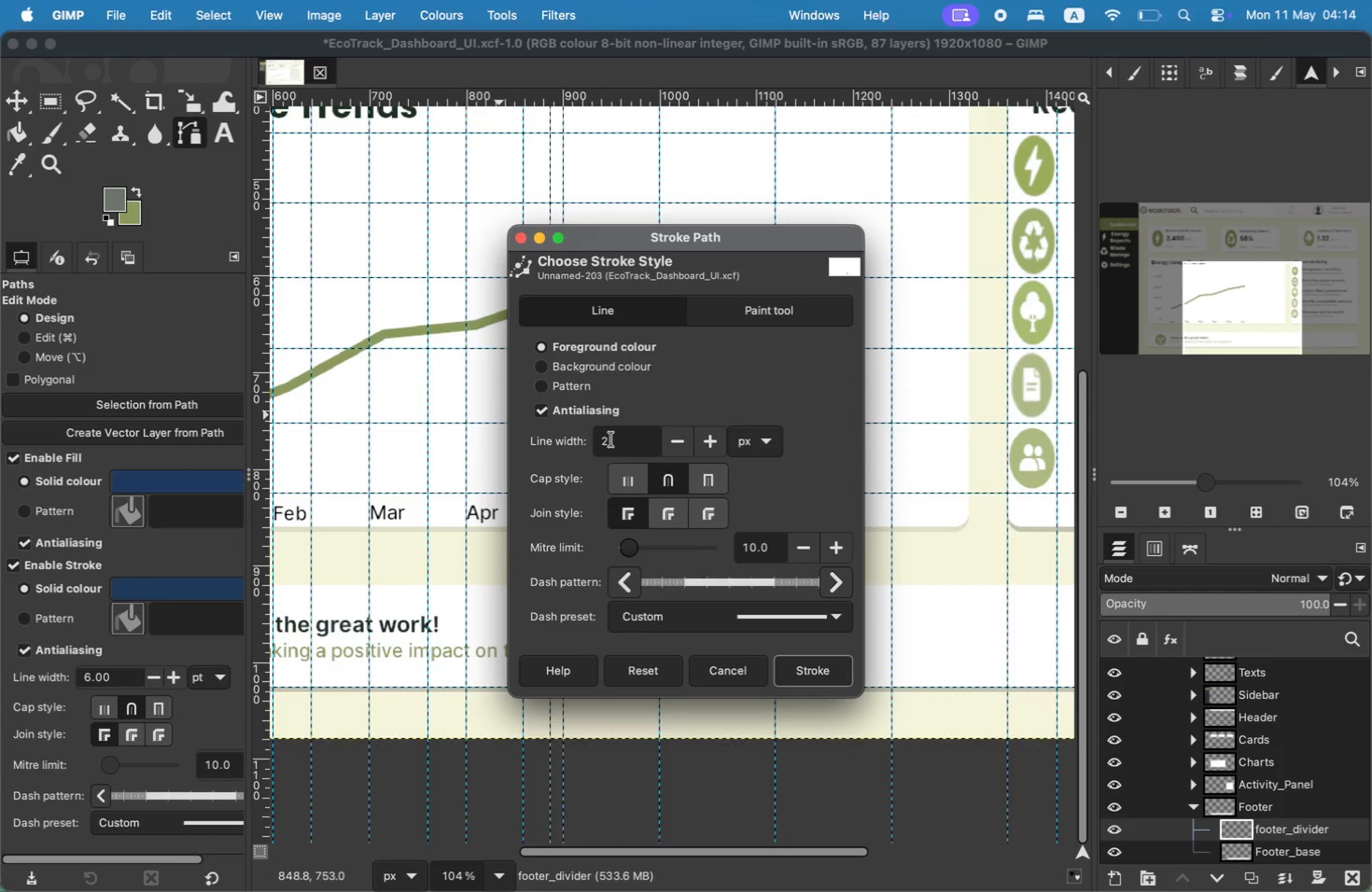 
key(Backspace)
 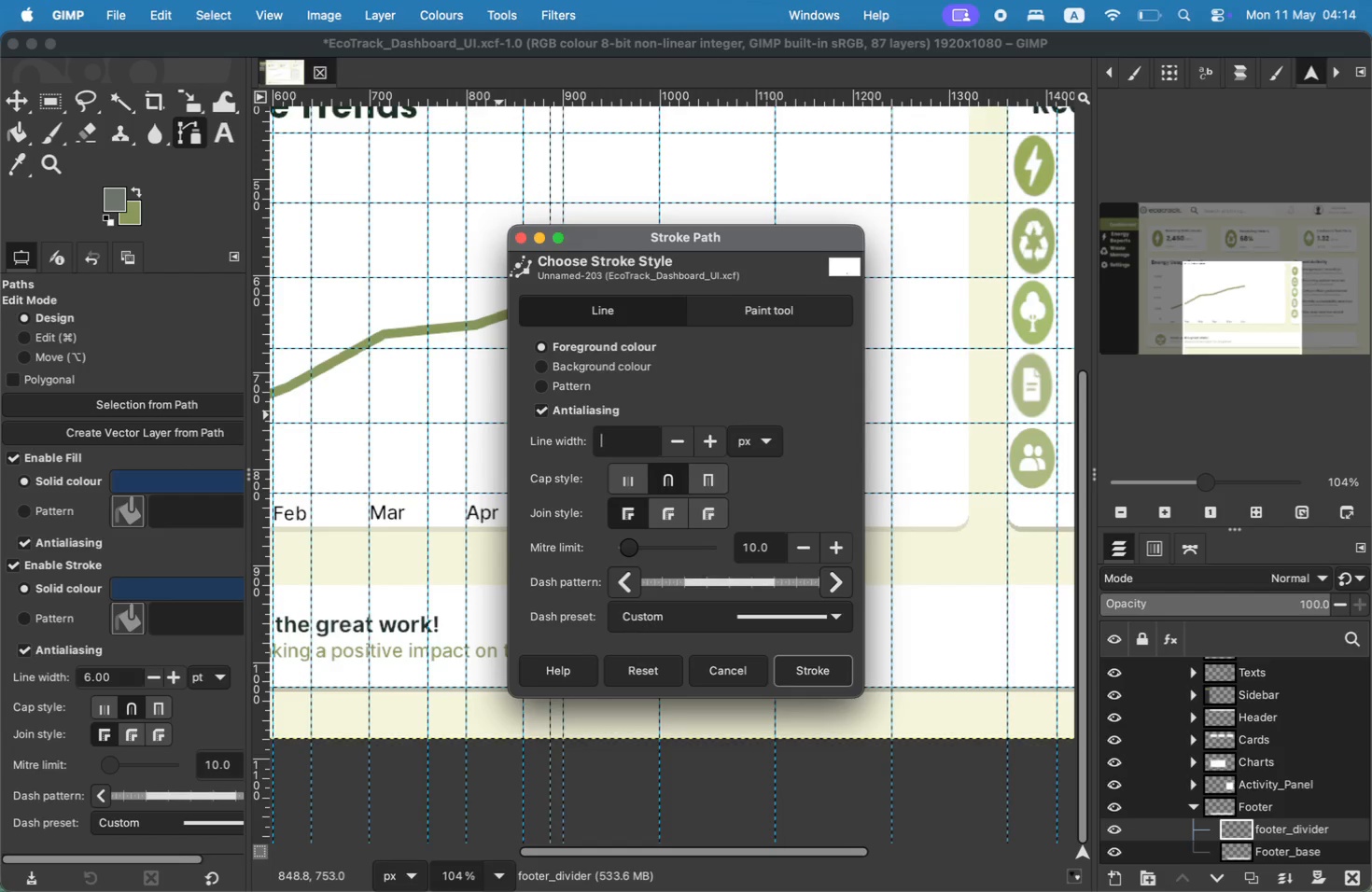 
key(4)
 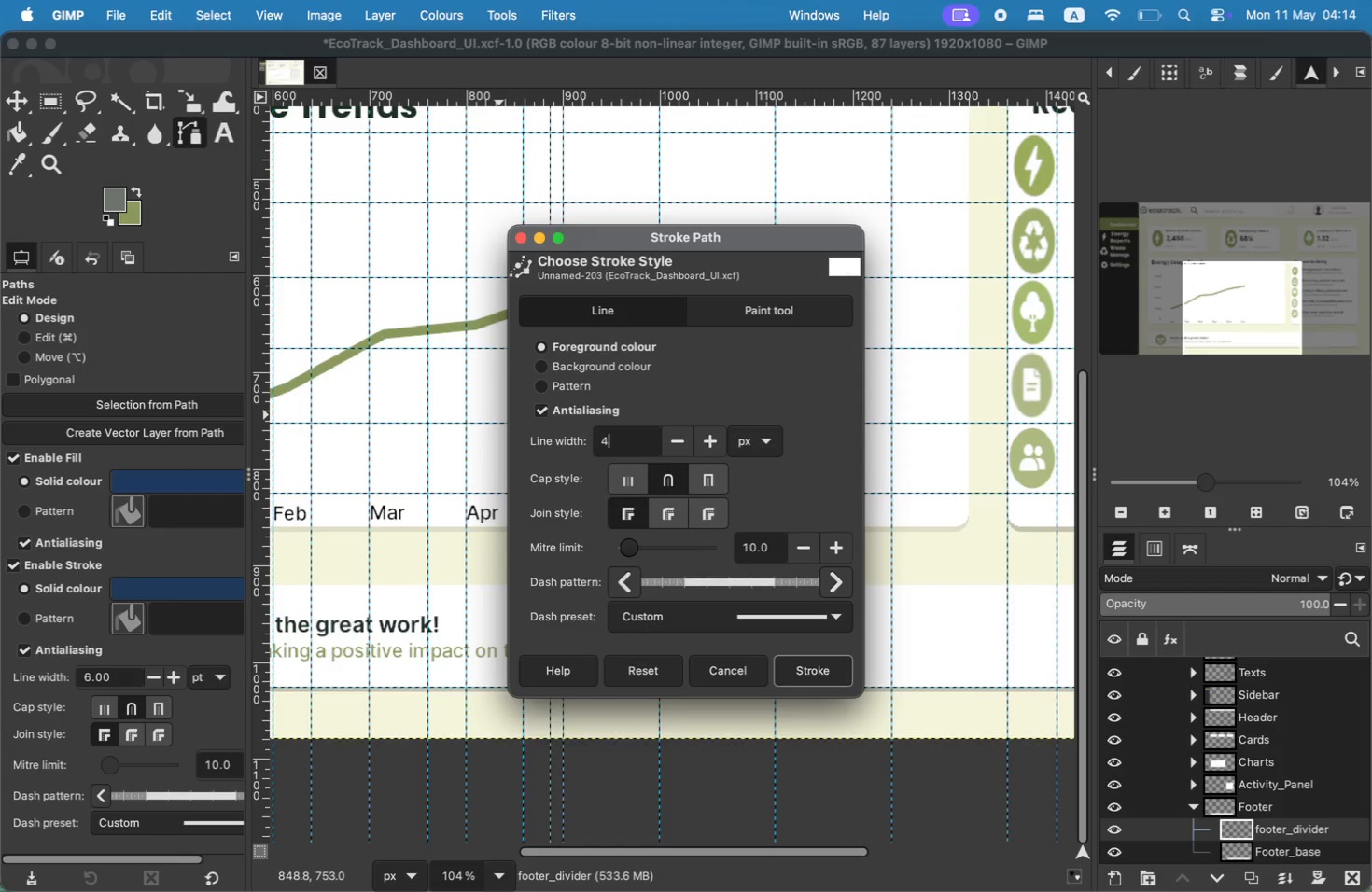 
key(Backspace)
 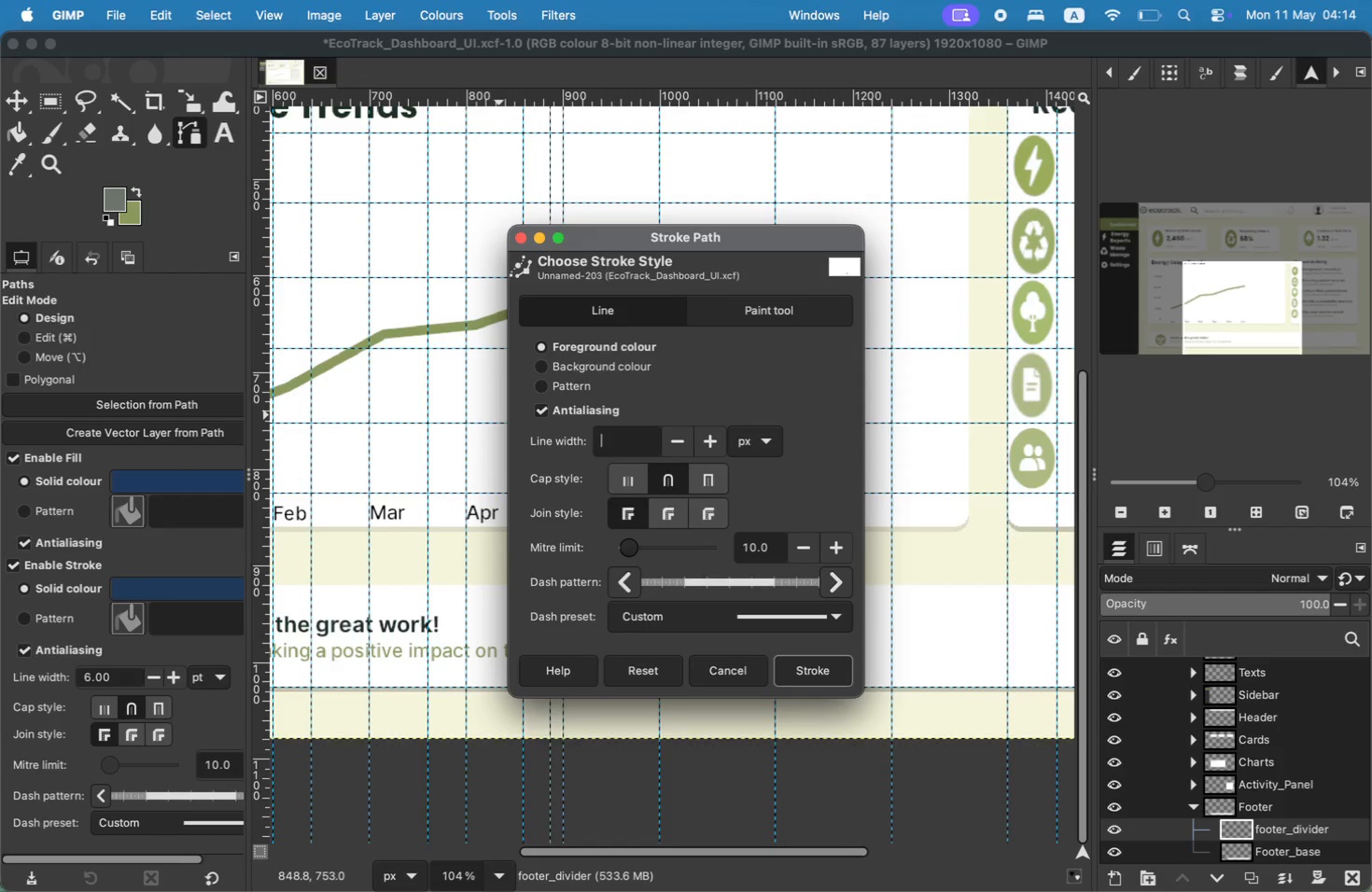 
key(3)
 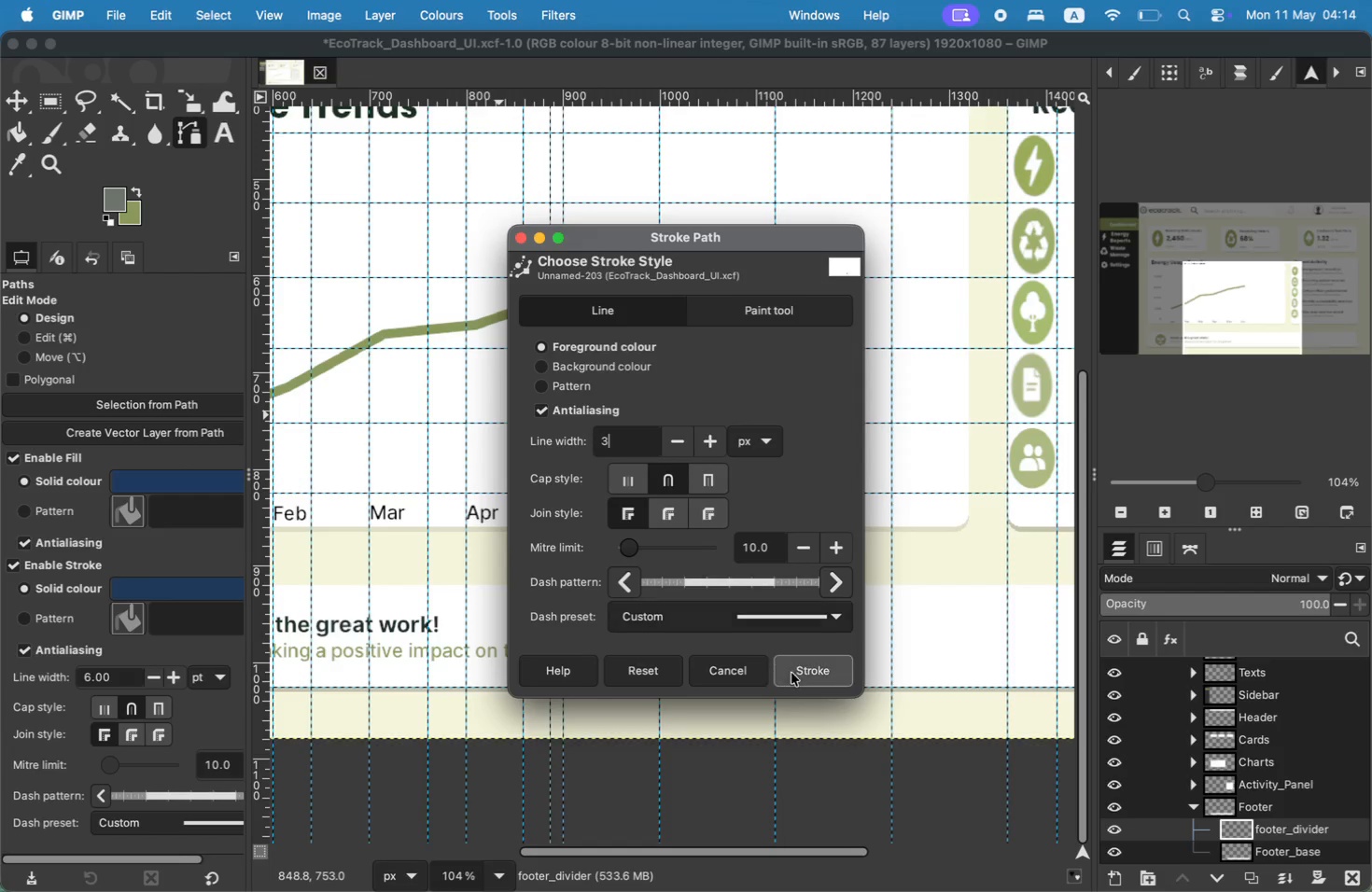 
hold_key(key=CommandLeft, duration=2.6)
 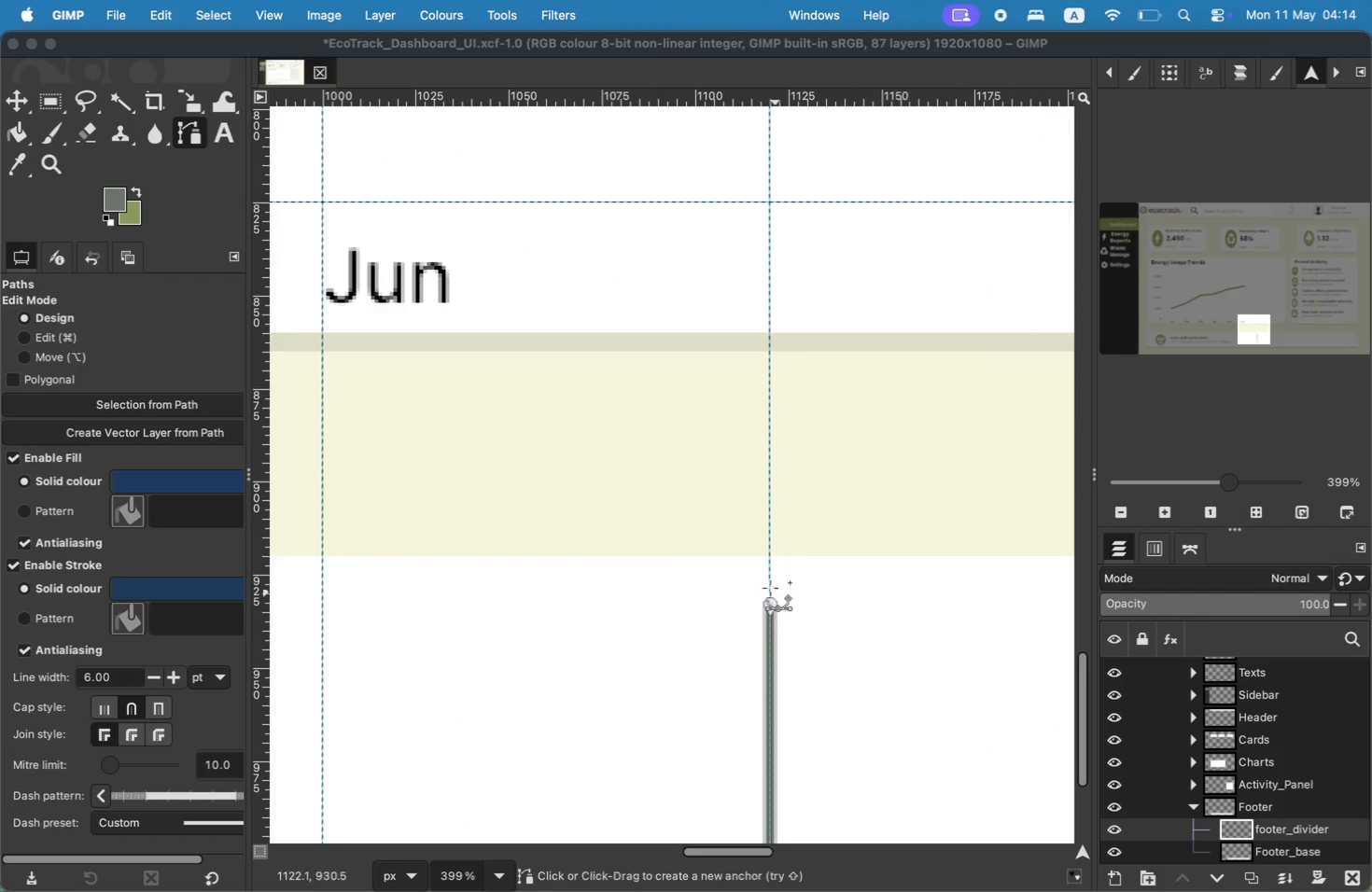 
left_click([19, 99])
 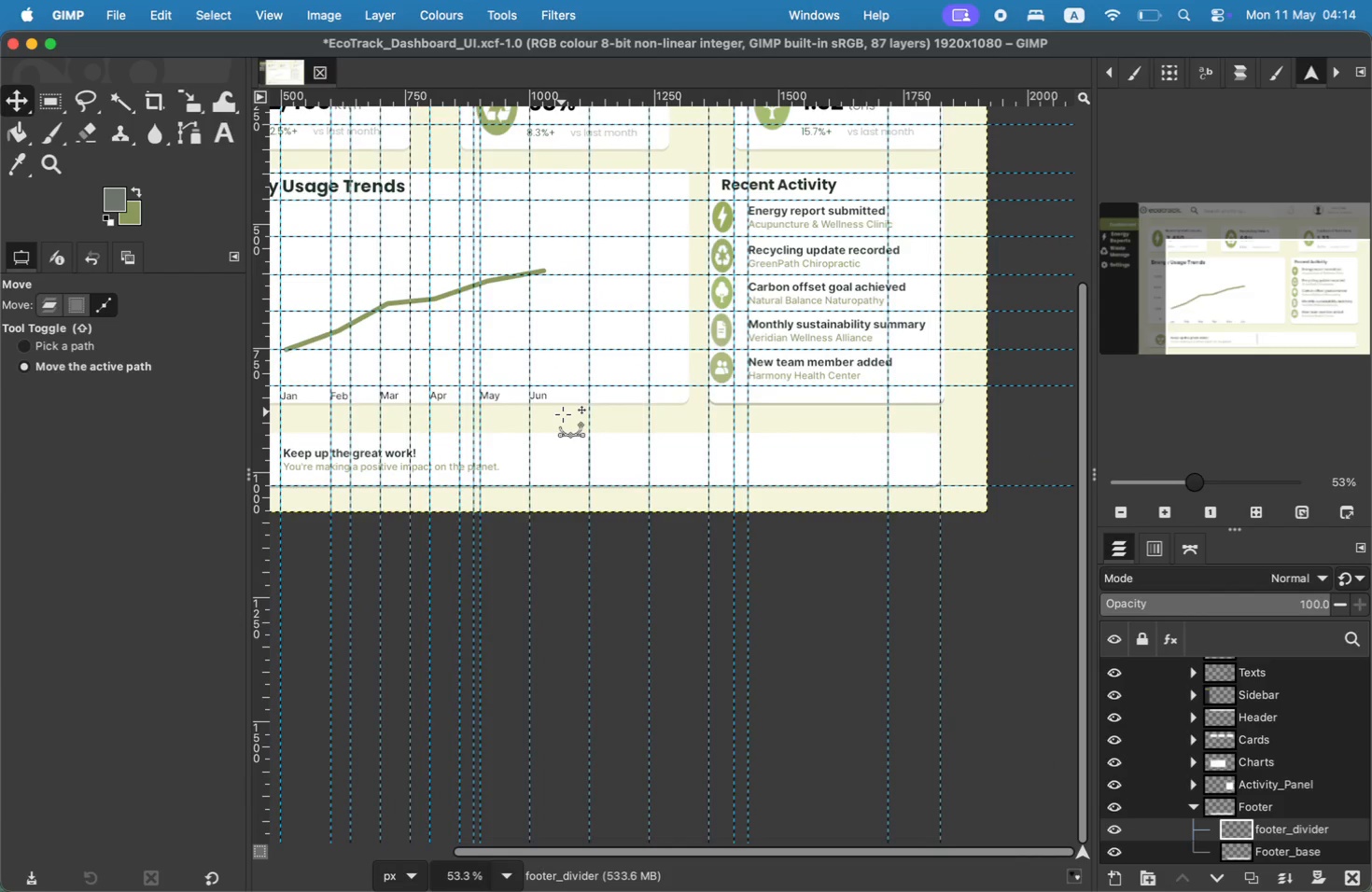 
hold_key(key=CommandLeft, duration=5.72)
 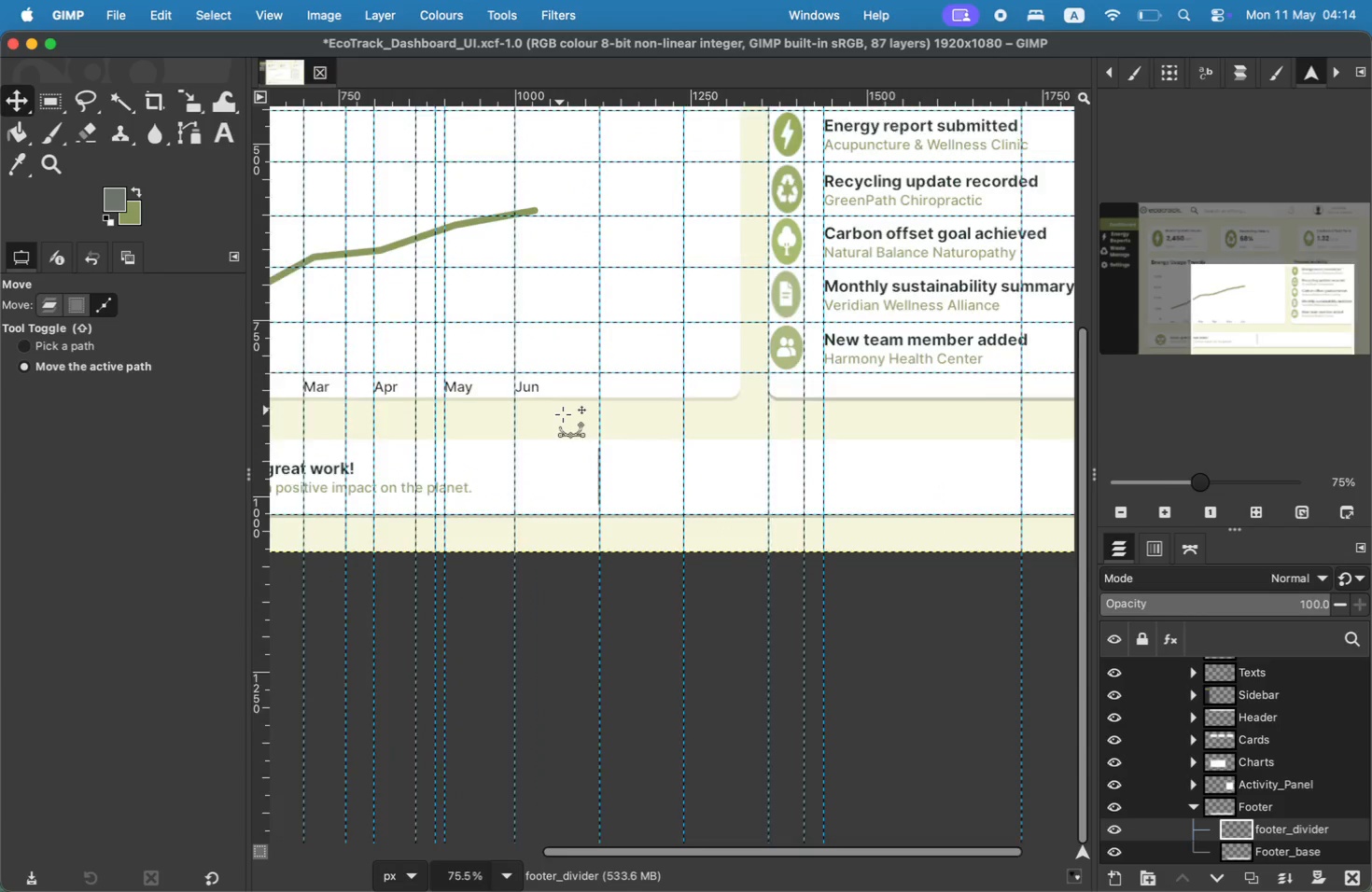 
scroll: coordinate [1219, 815], scroll_direction: down, amount: 5.0
 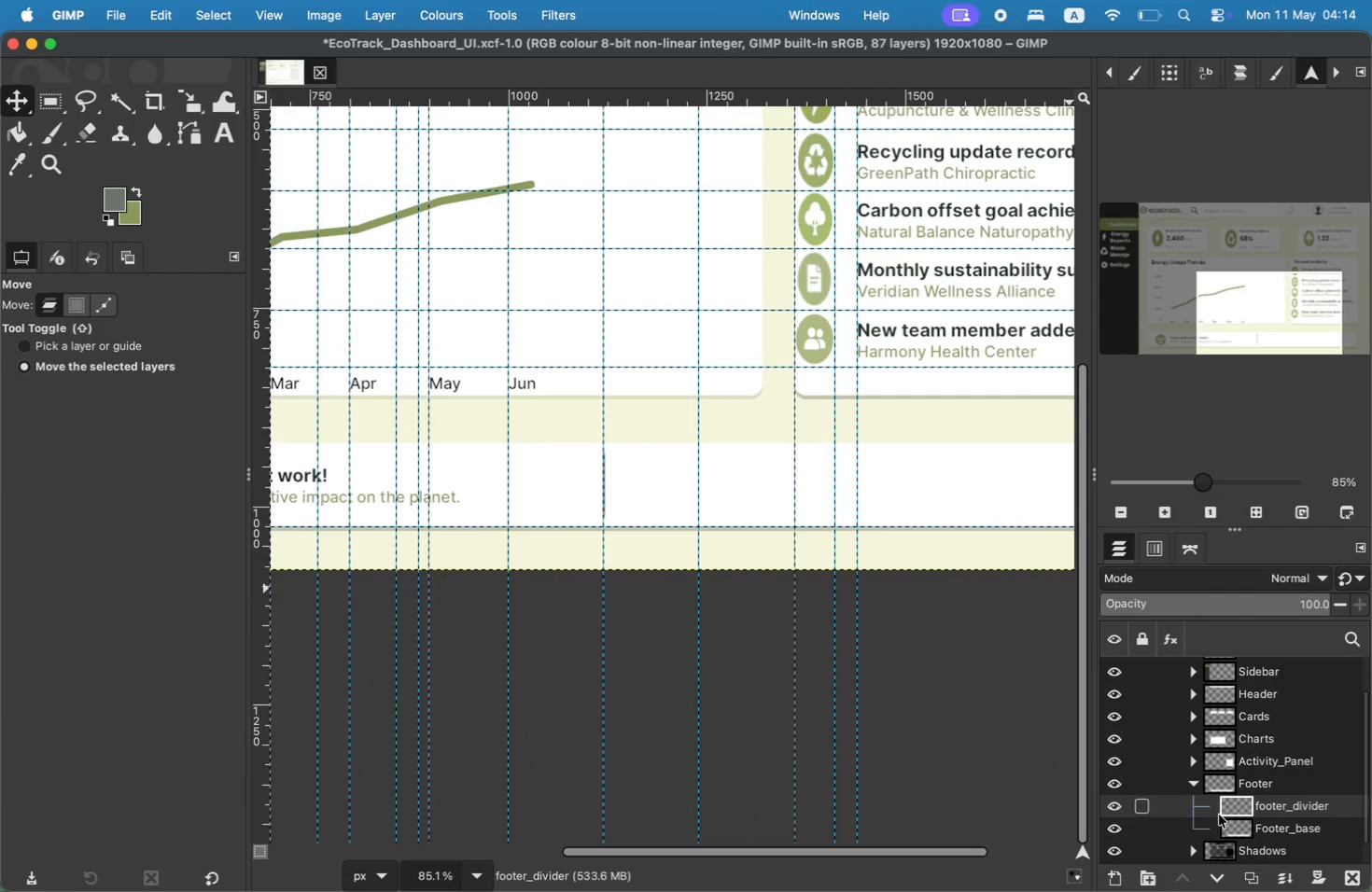 
left_click([1257, 832])
 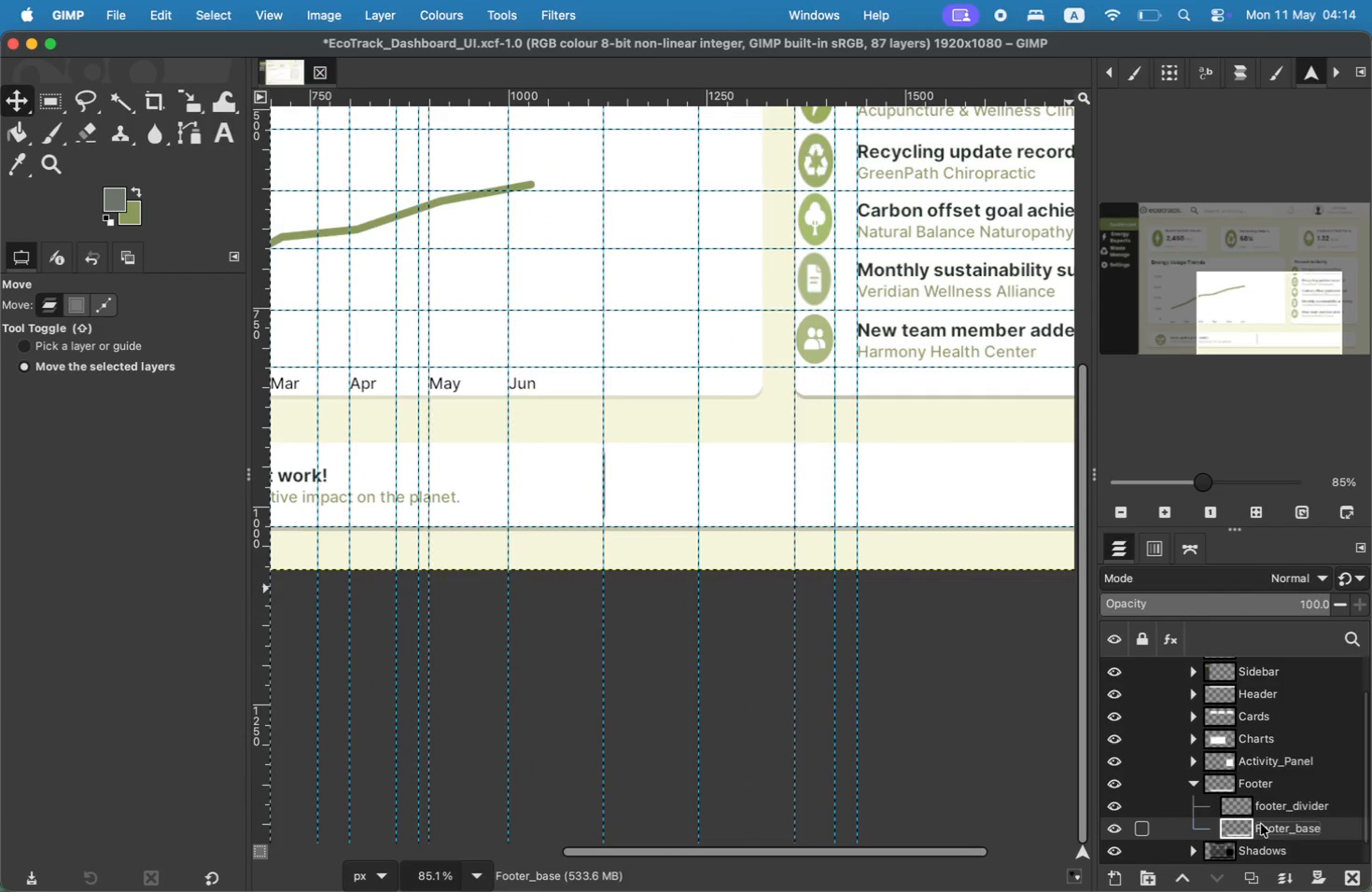 
left_click([1199, 783])
 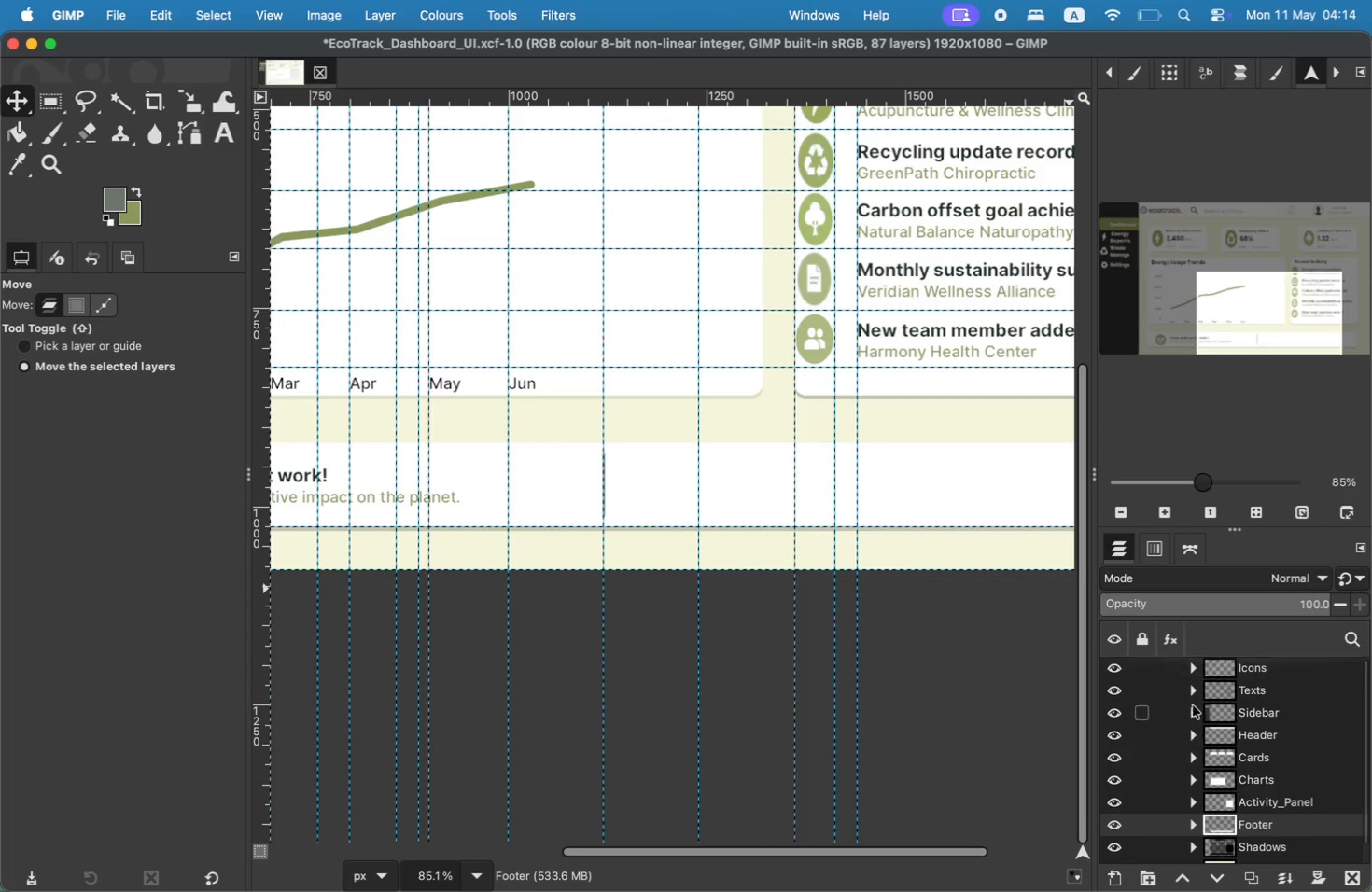 
scroll: coordinate [1199, 783], scroll_direction: up, amount: 78.0
 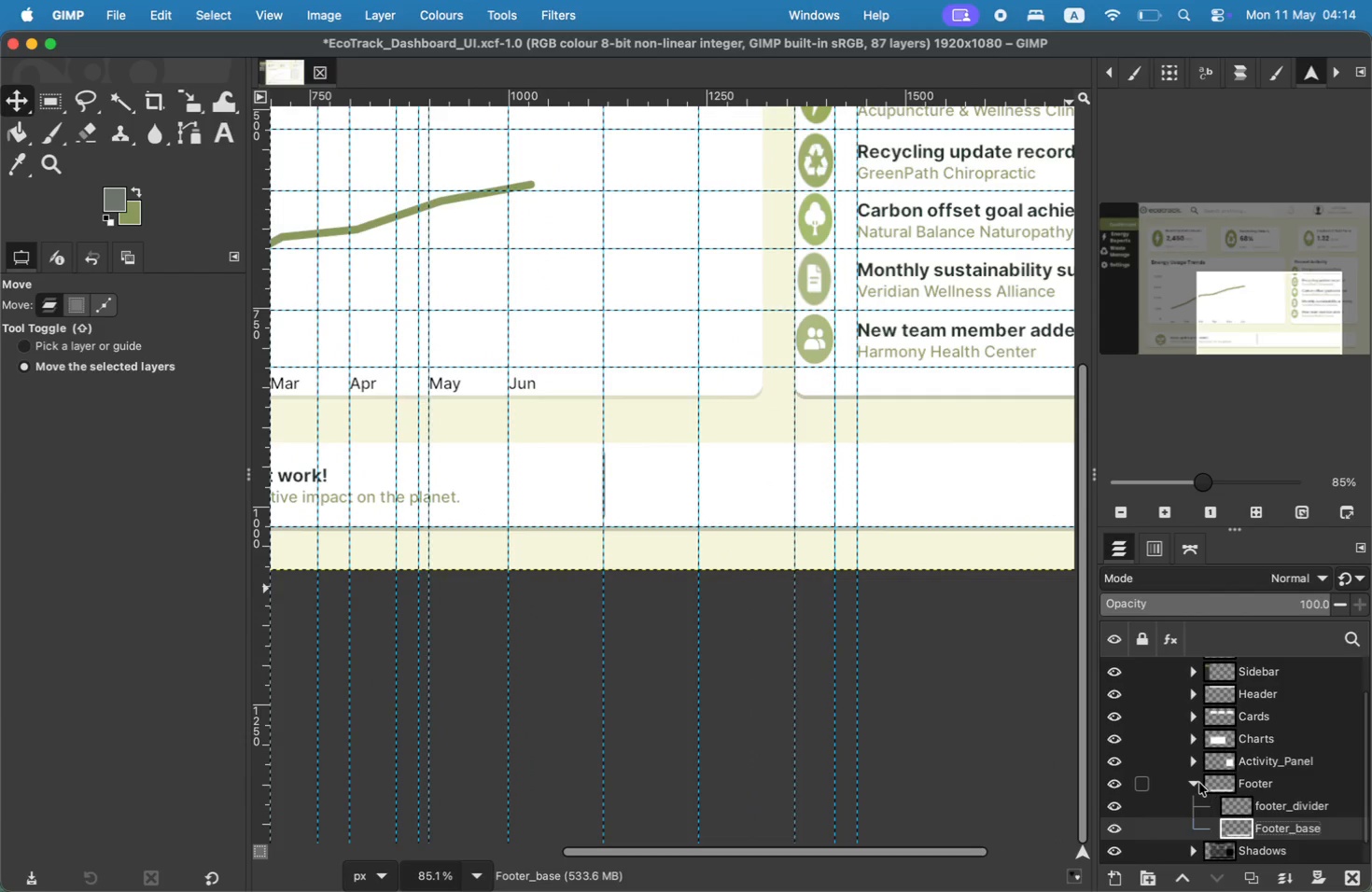 
left_click([1192, 688])
 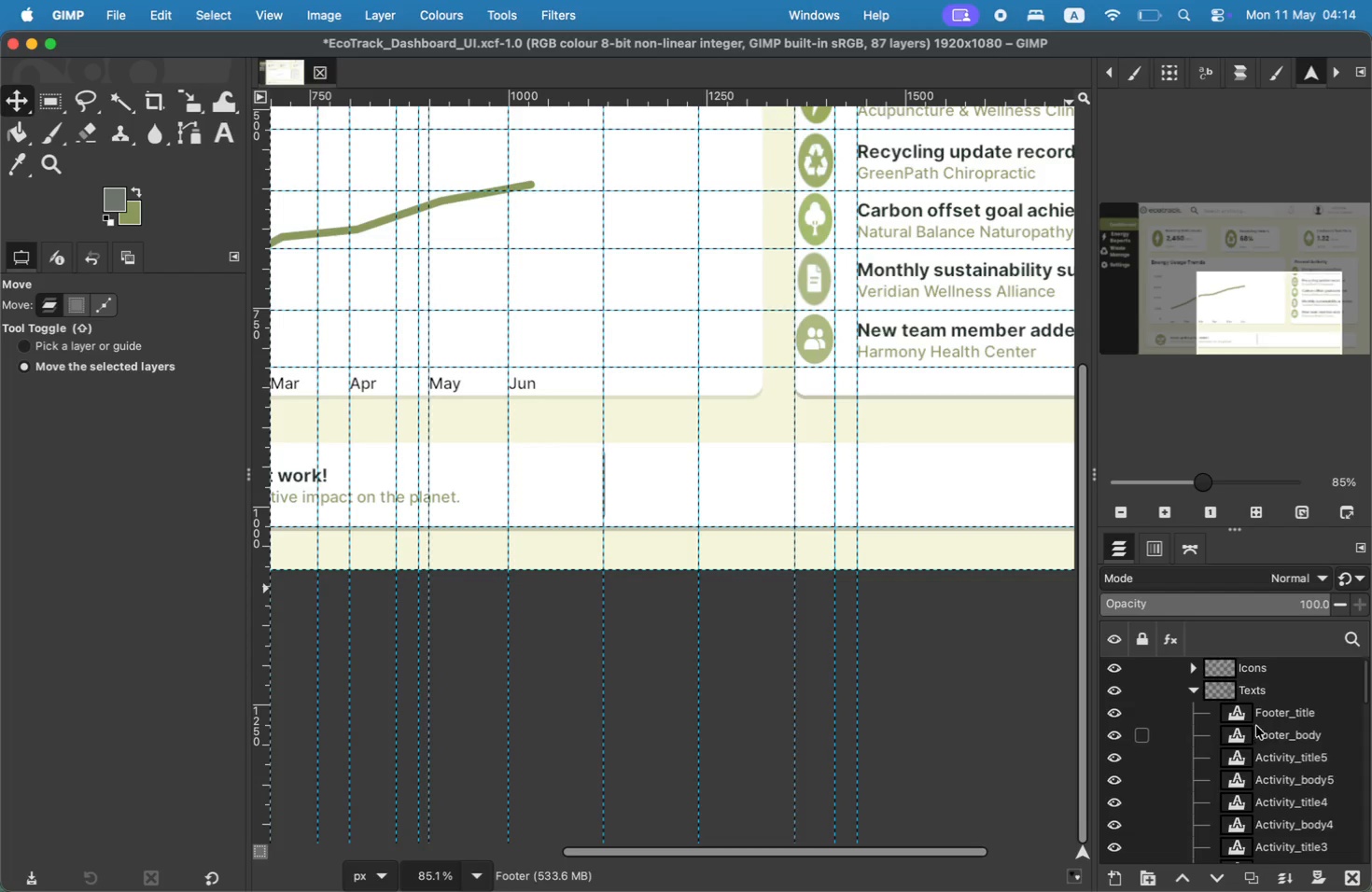 
left_click([1263, 708])
 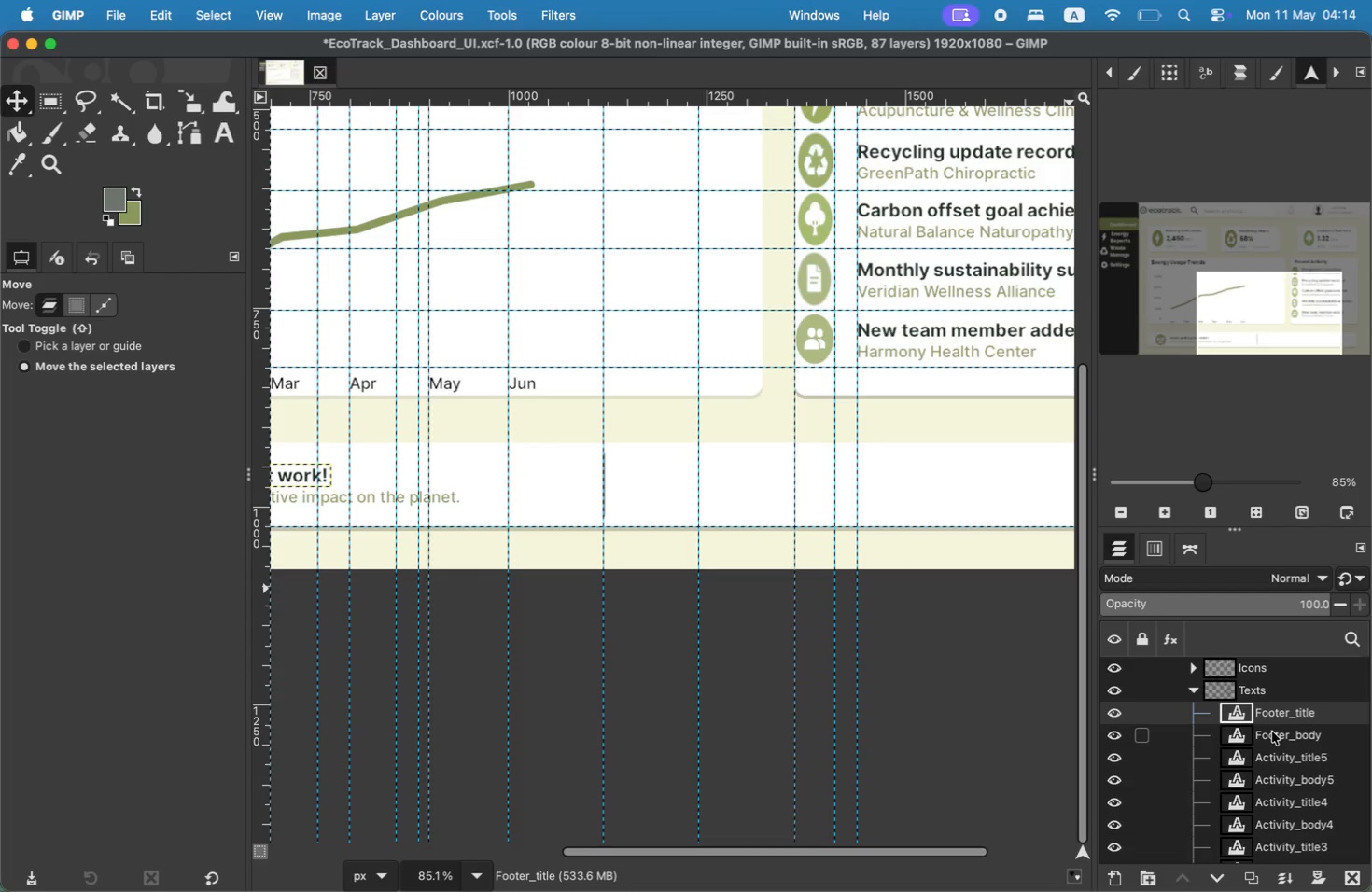 
wait(14.96)
 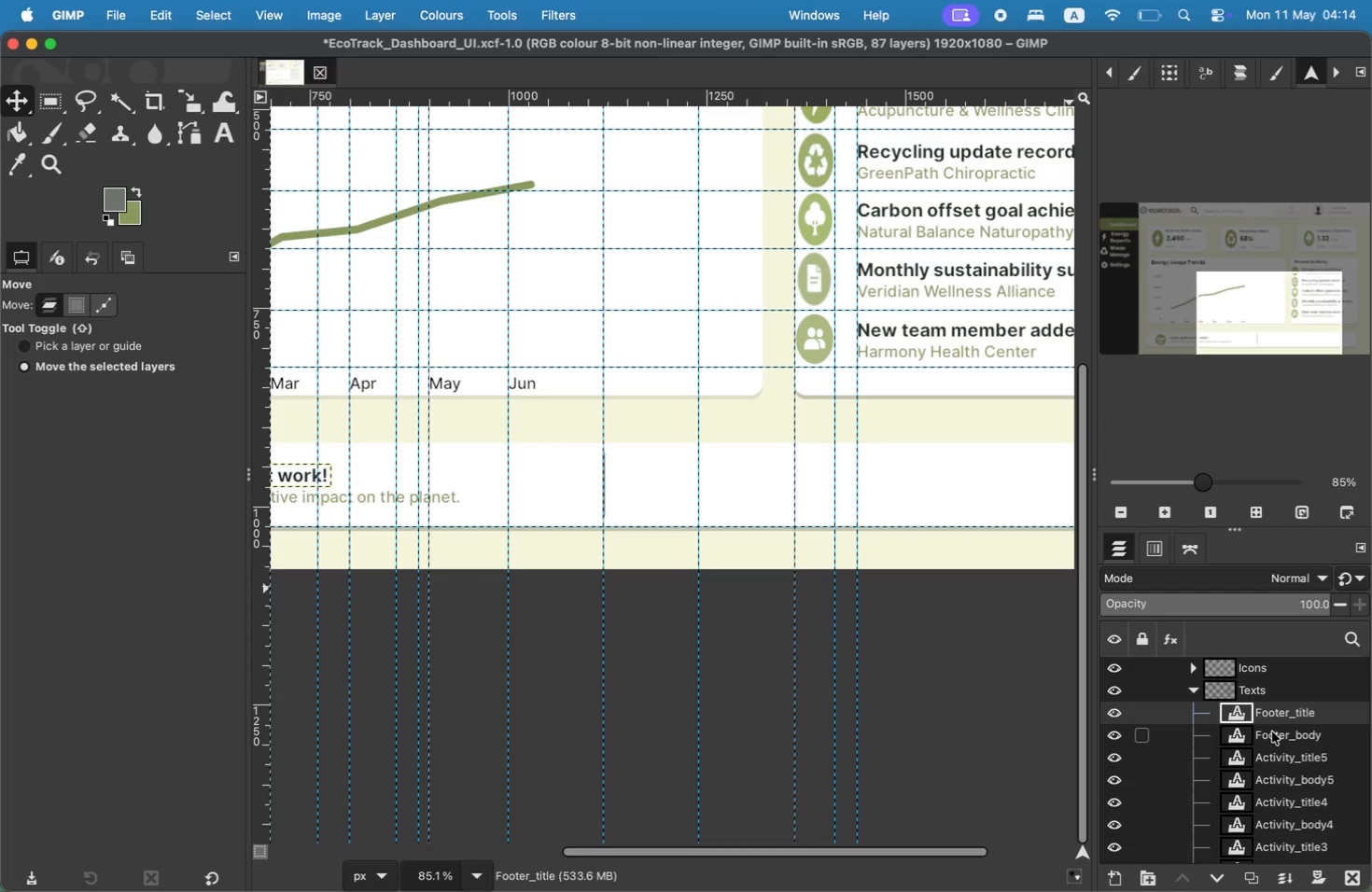 
hold_key(key=CommandLeft, duration=0.69)
left_click([1301, 734])
 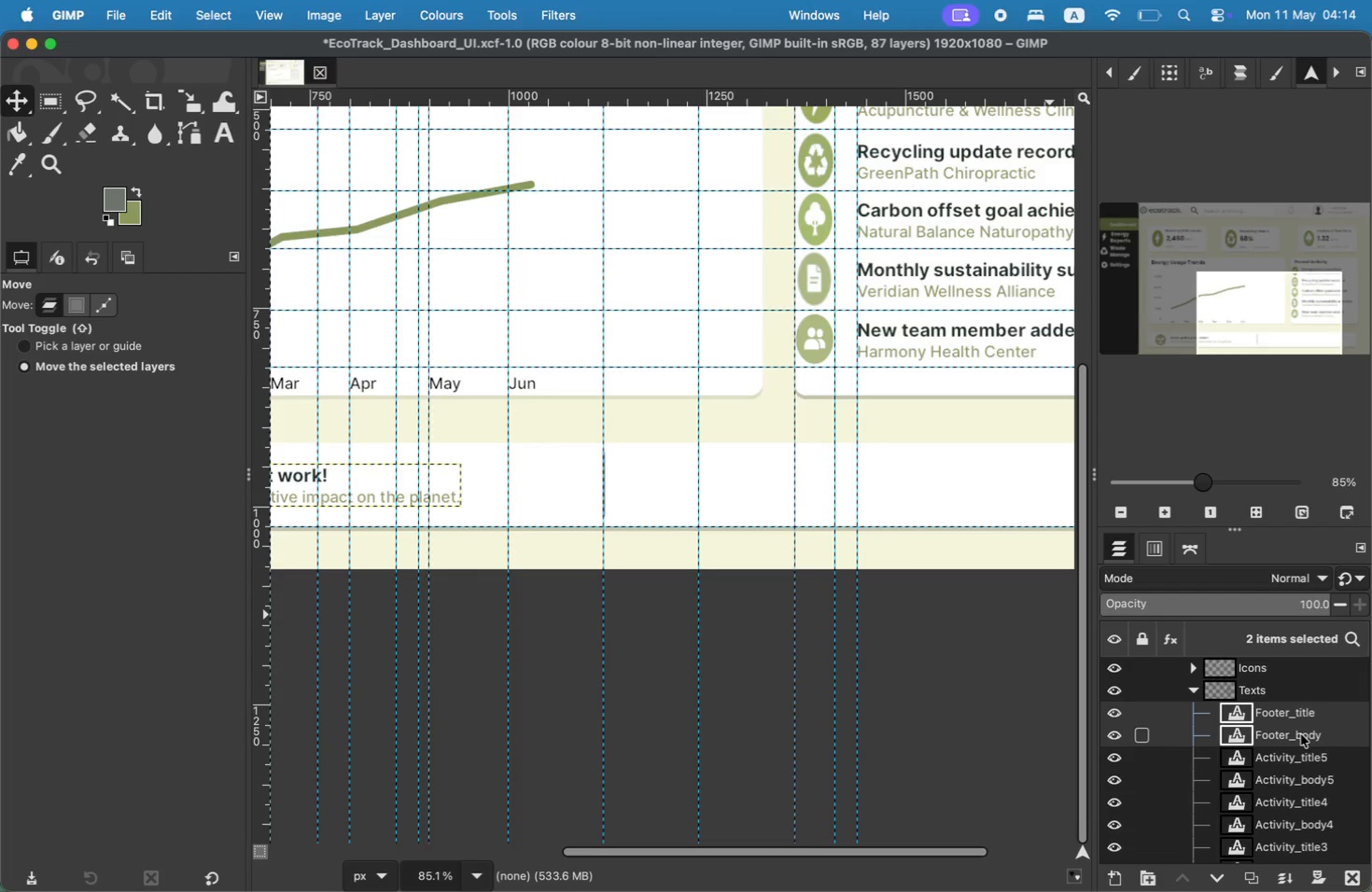 
right_click([1301, 734])
 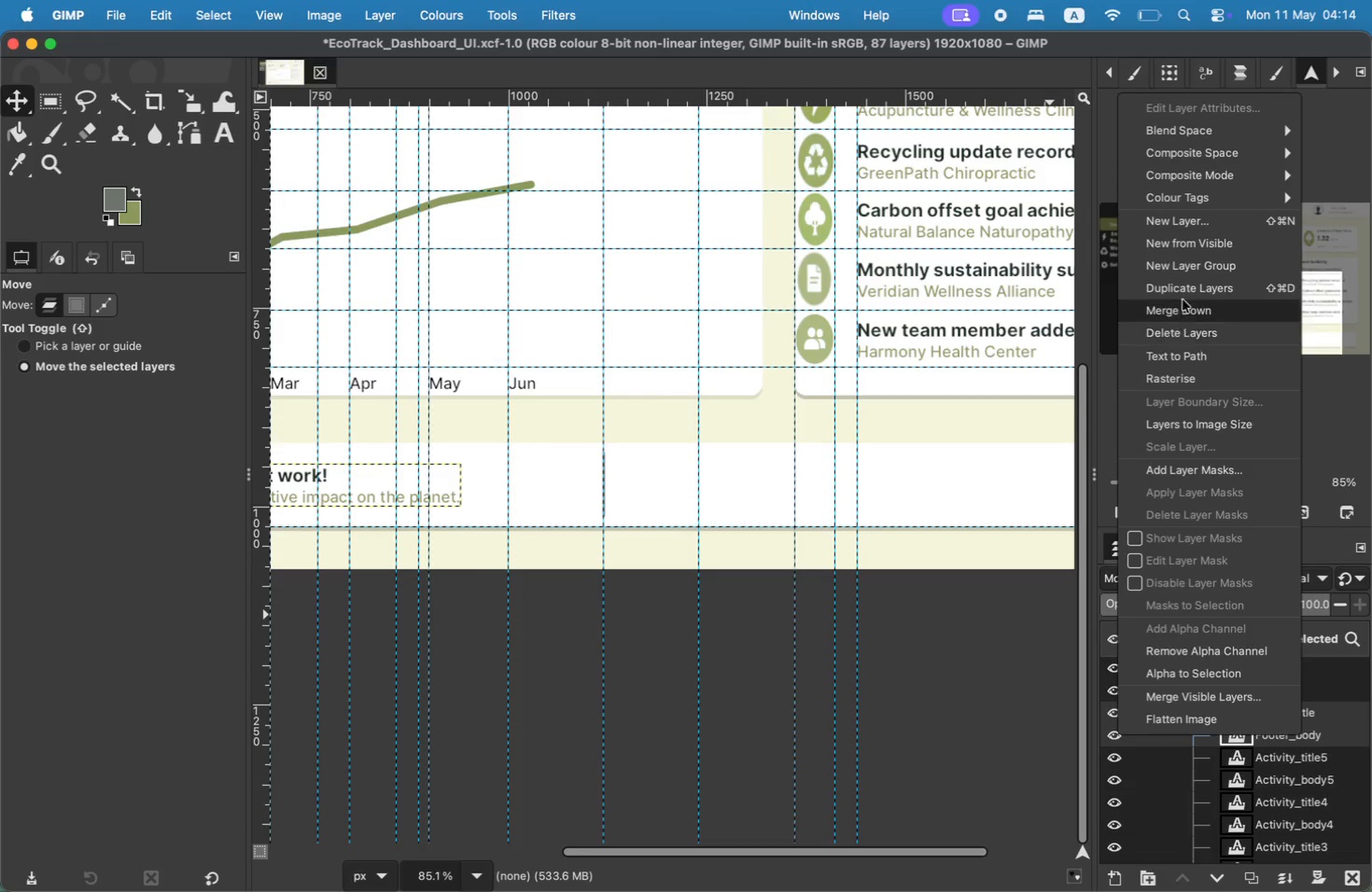 
left_click([1190, 286])
 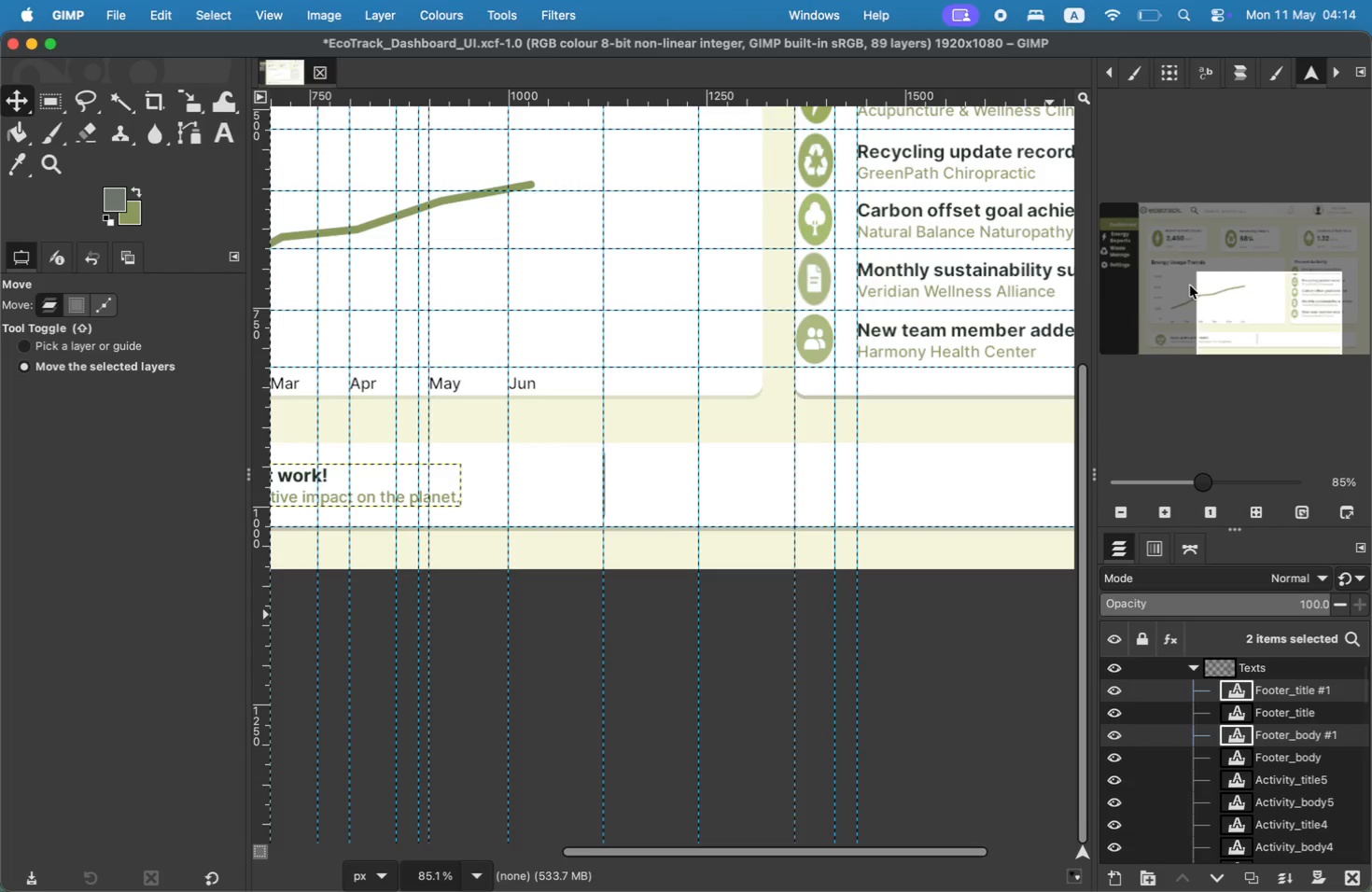 
left_click_drag(start_coordinate=[443, 492], to_coordinate=[940, 492])
 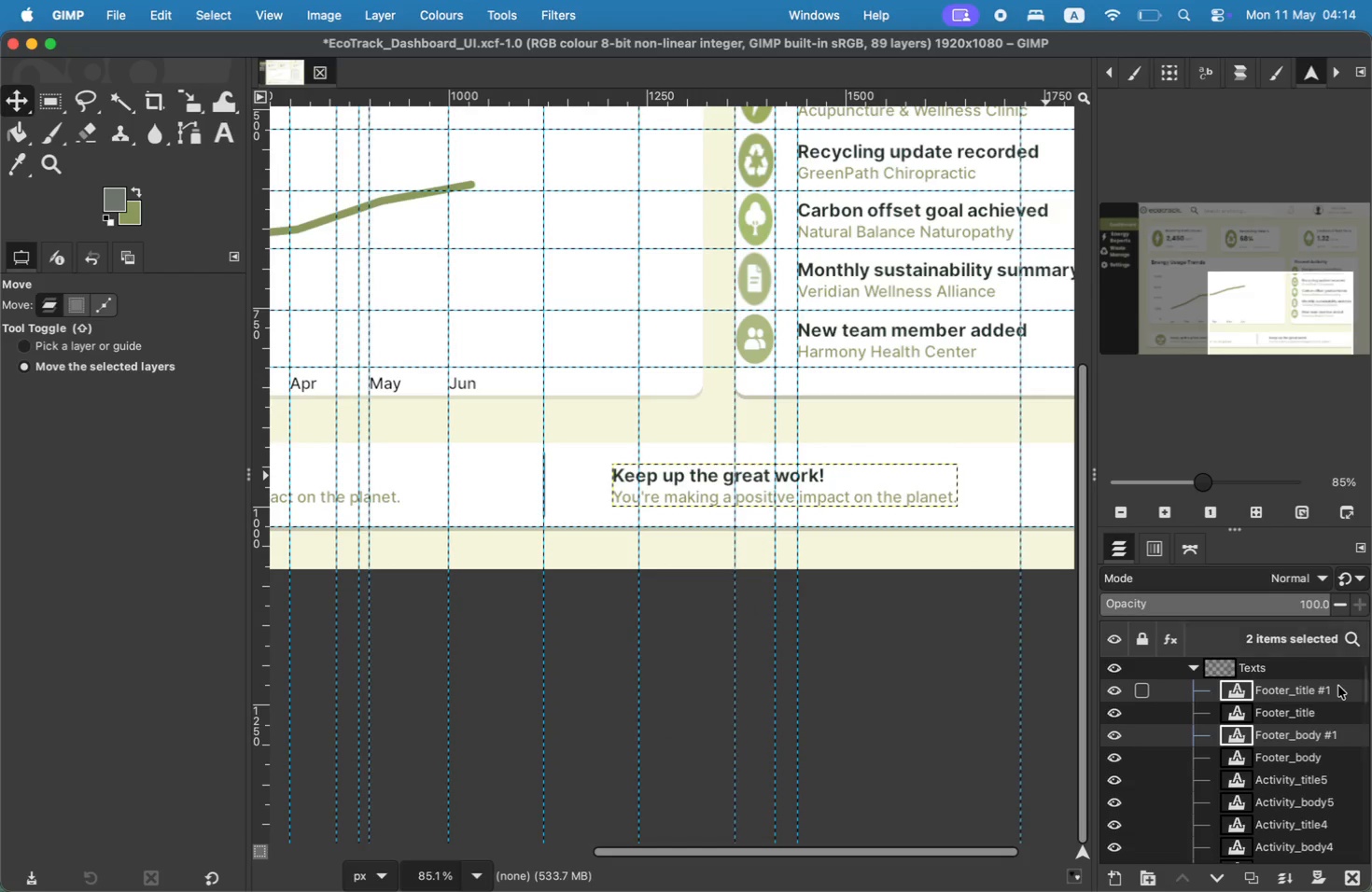 
double_click([1325, 692])
 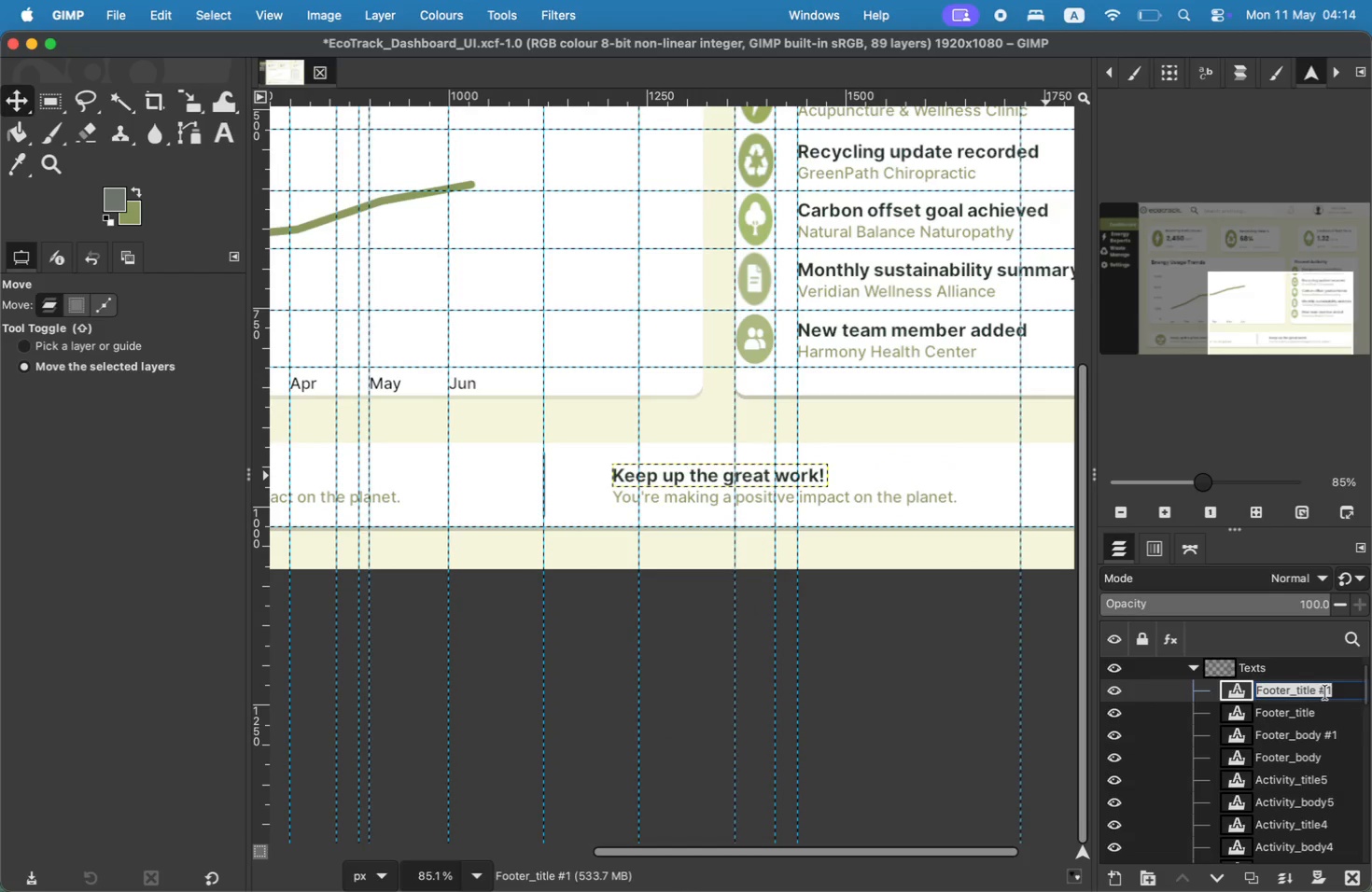 
key(ArrowDown)
 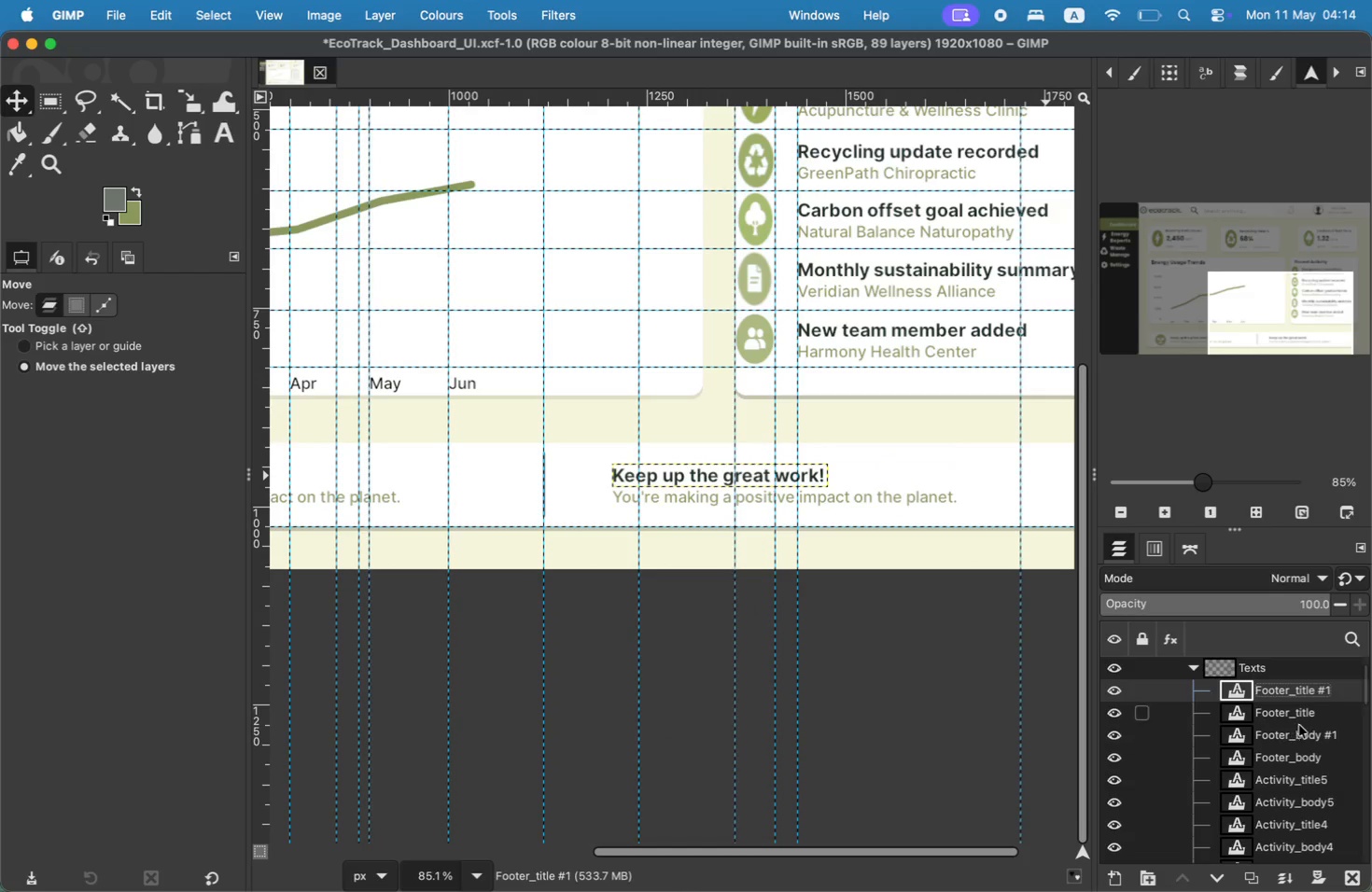 
double_click([1315, 739])
 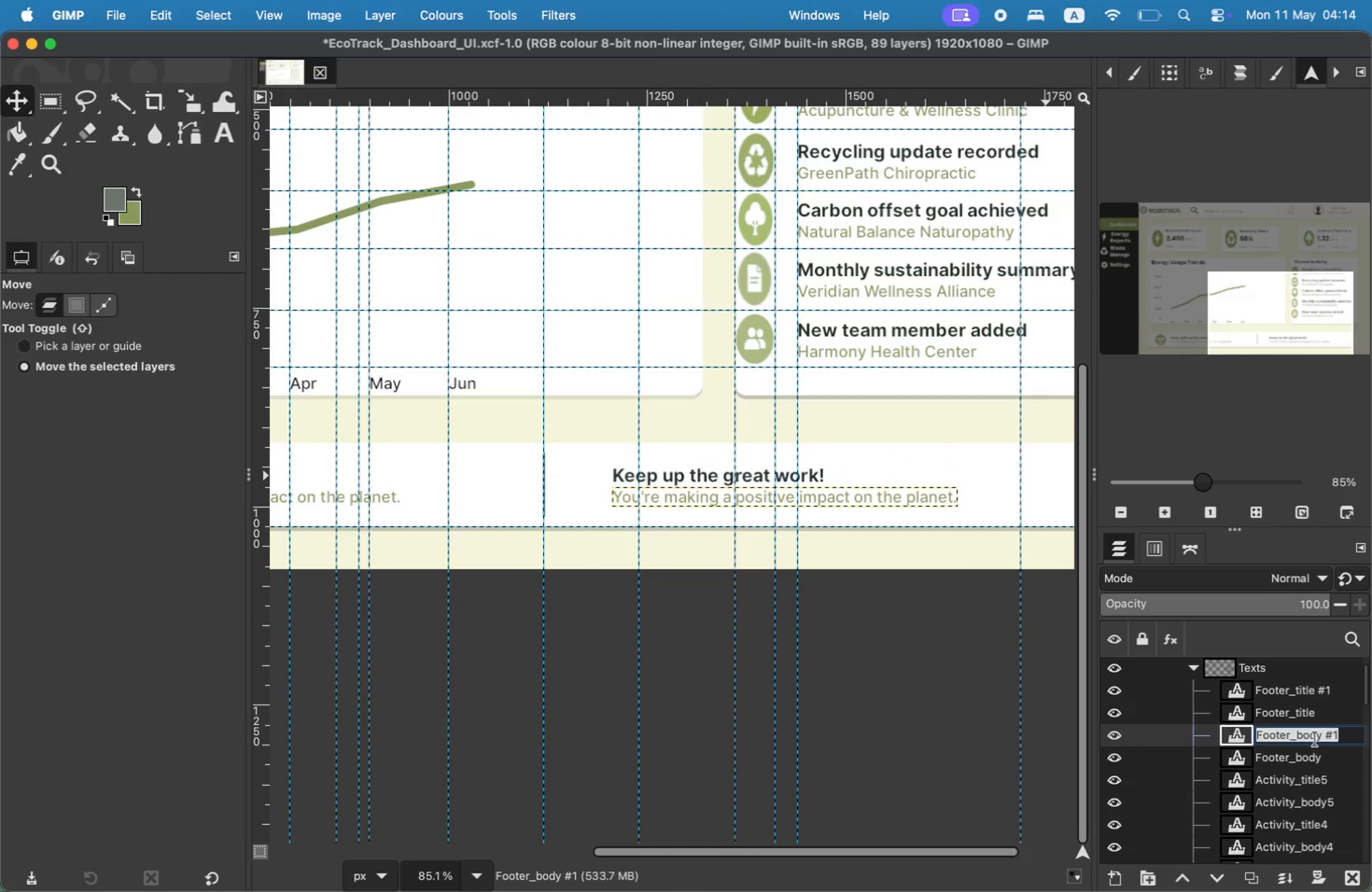 
key(ArrowRight)
 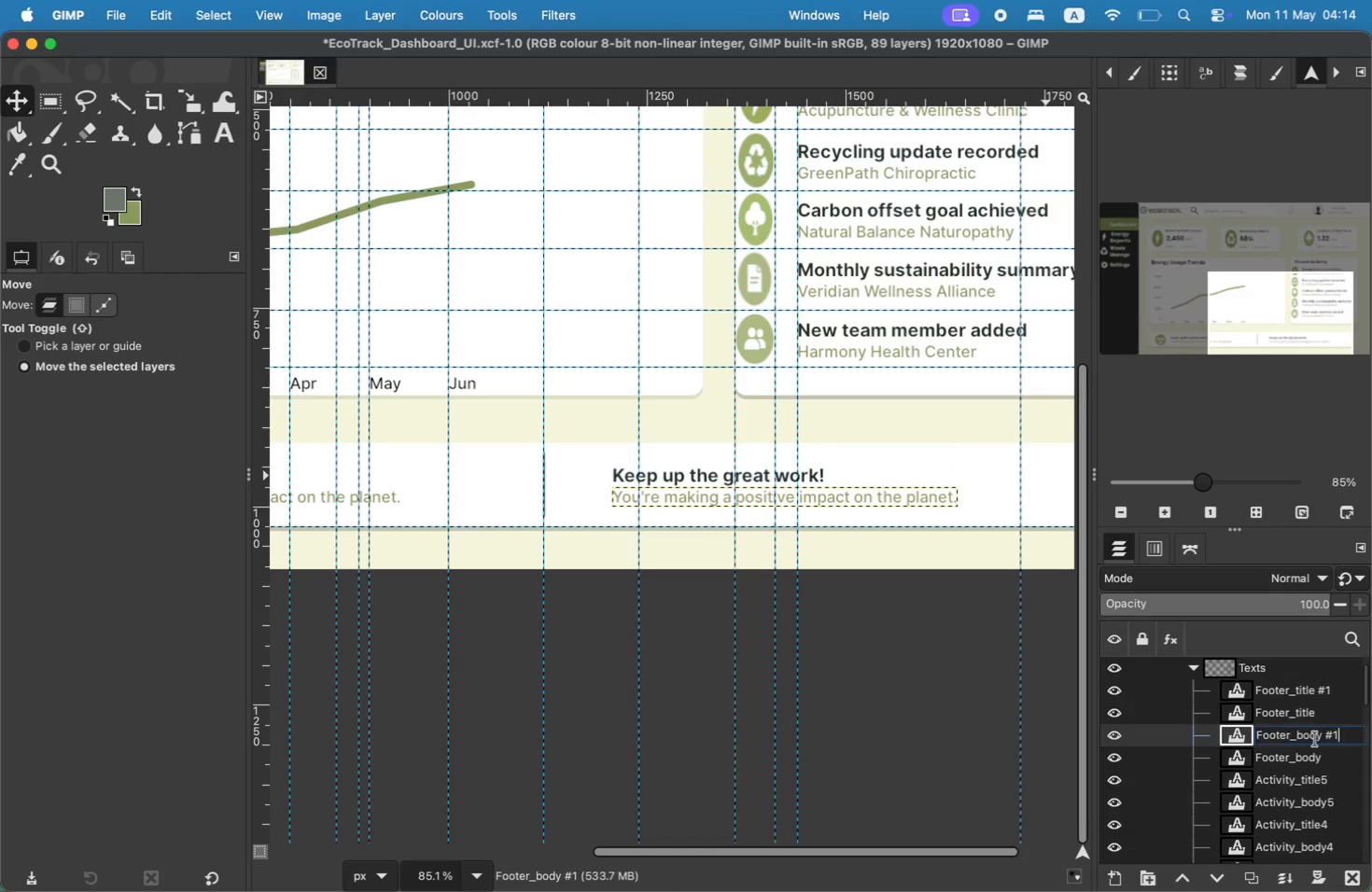 
key(ArrowRight)
 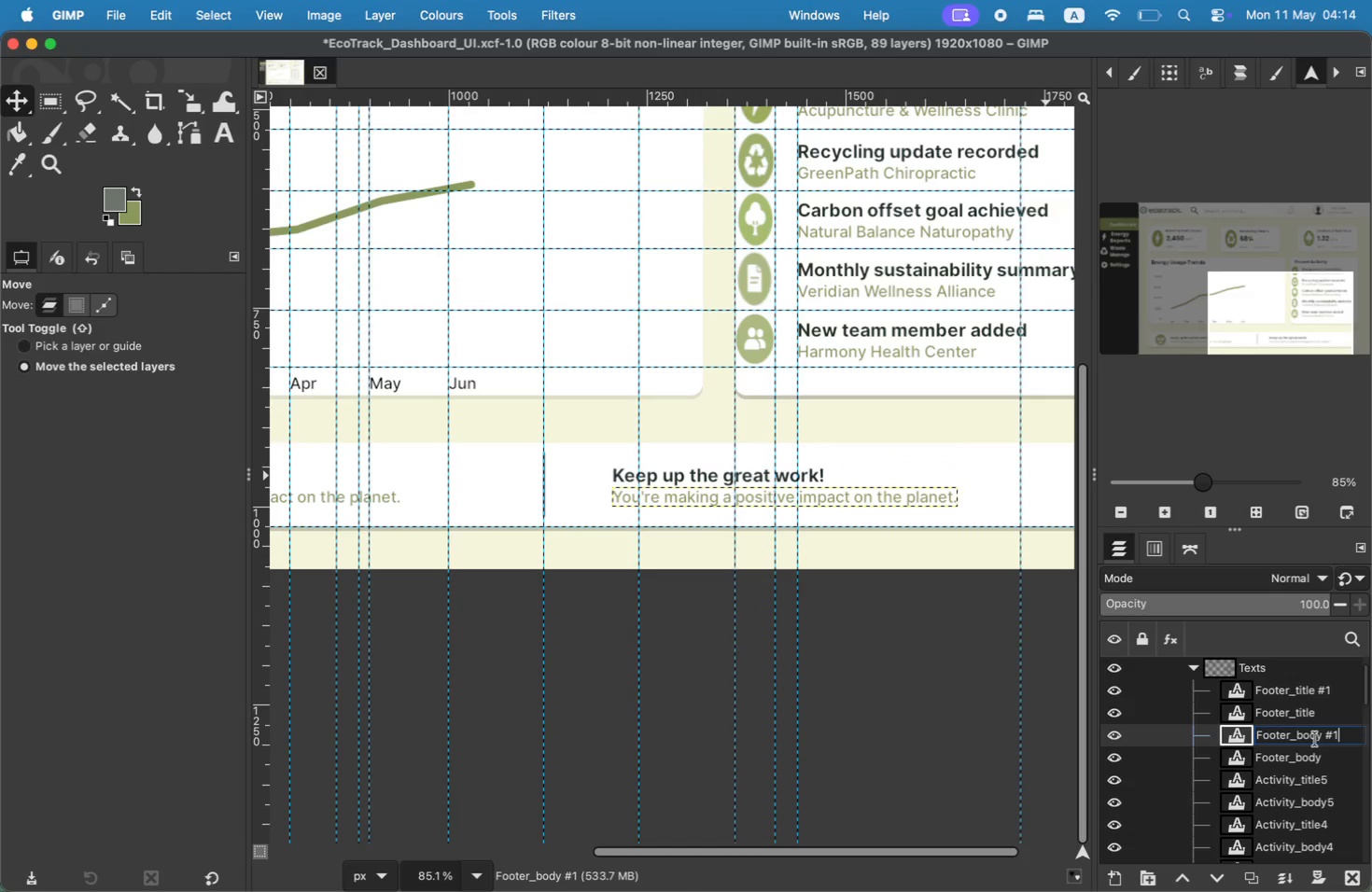 
key(Backspace)
 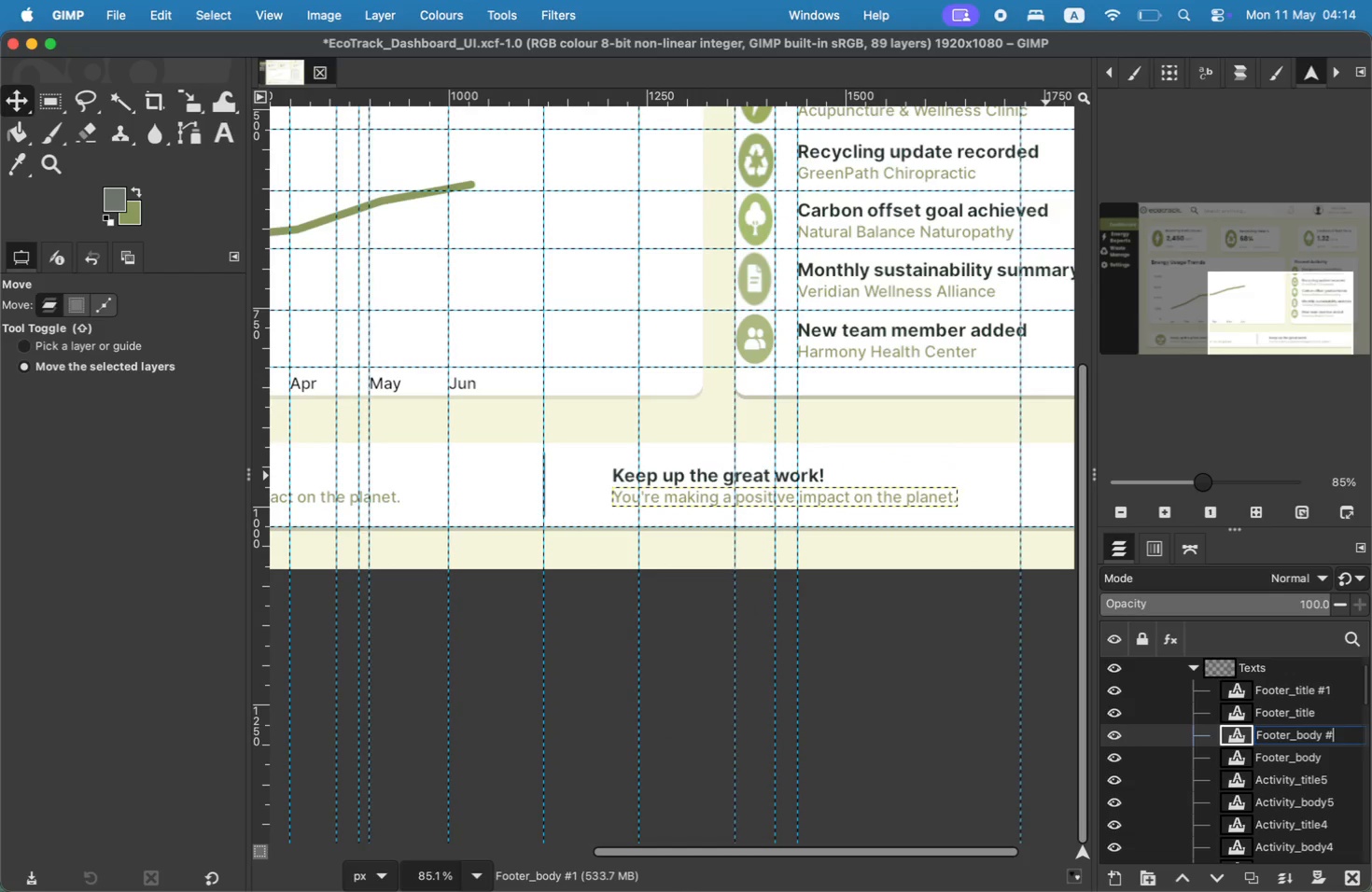 
key(Backspace)
 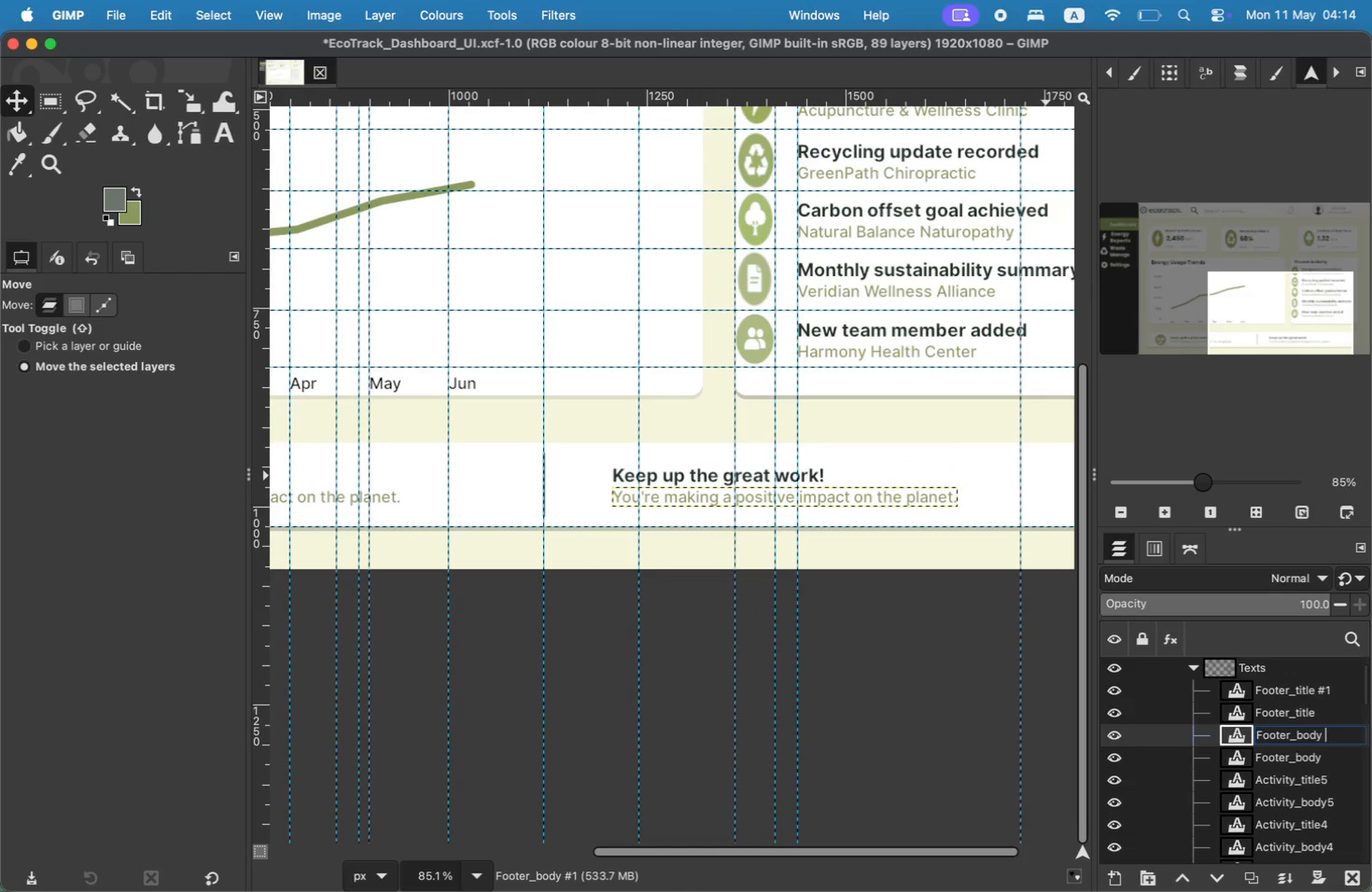 
key(Backspace)
 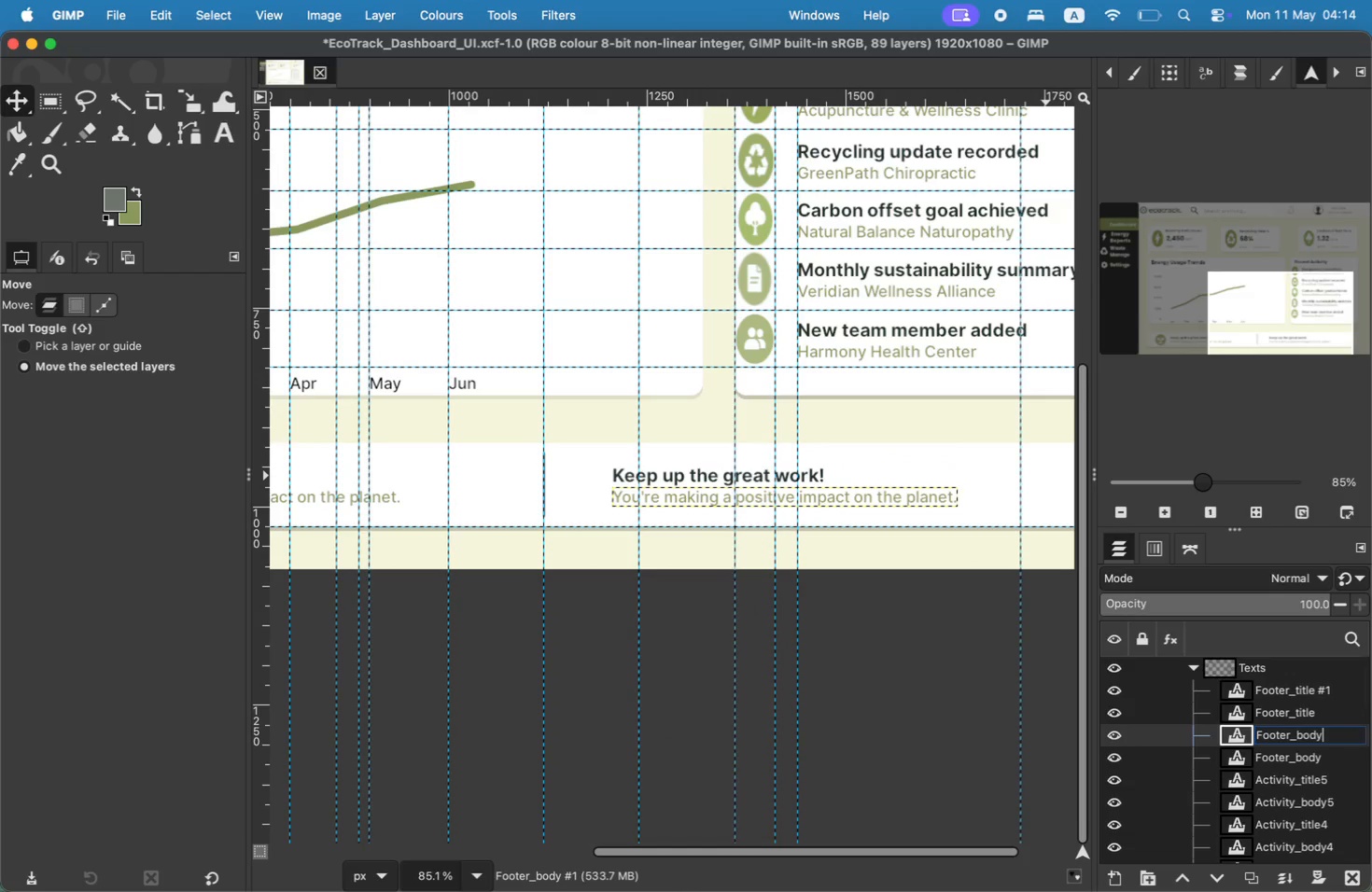 
key(2)
 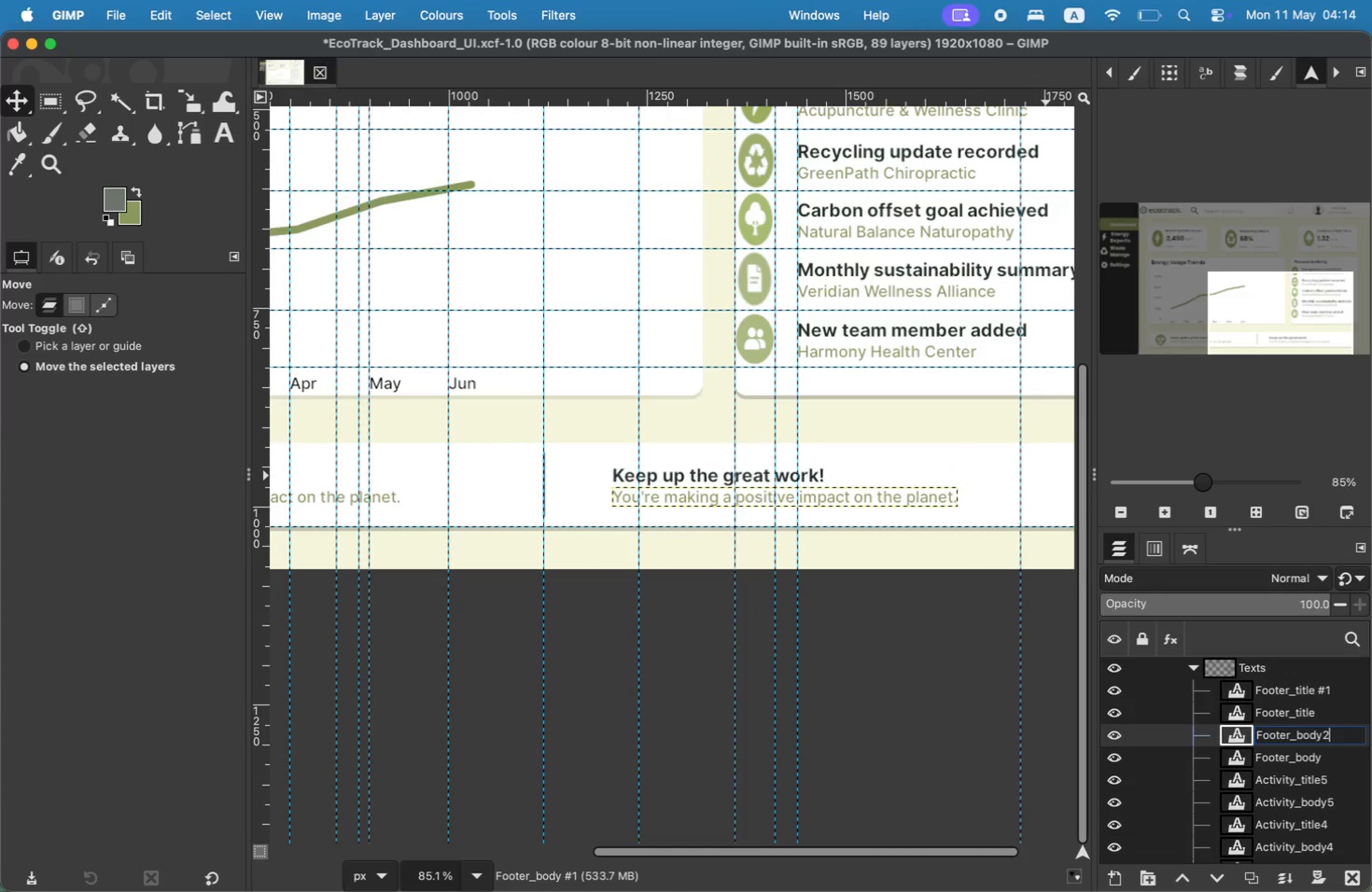 
key(Enter)
 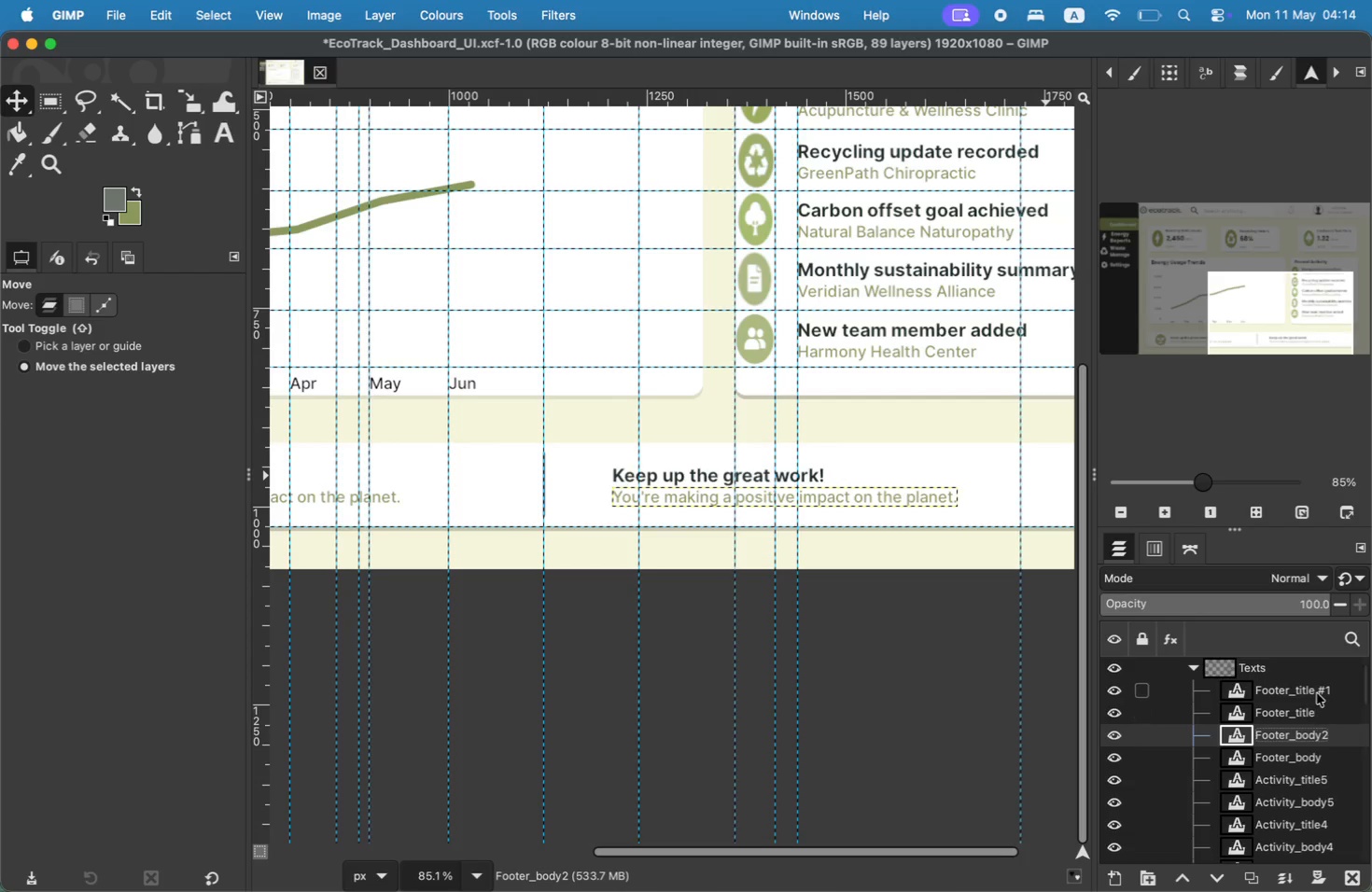 
double_click([1317, 693])
 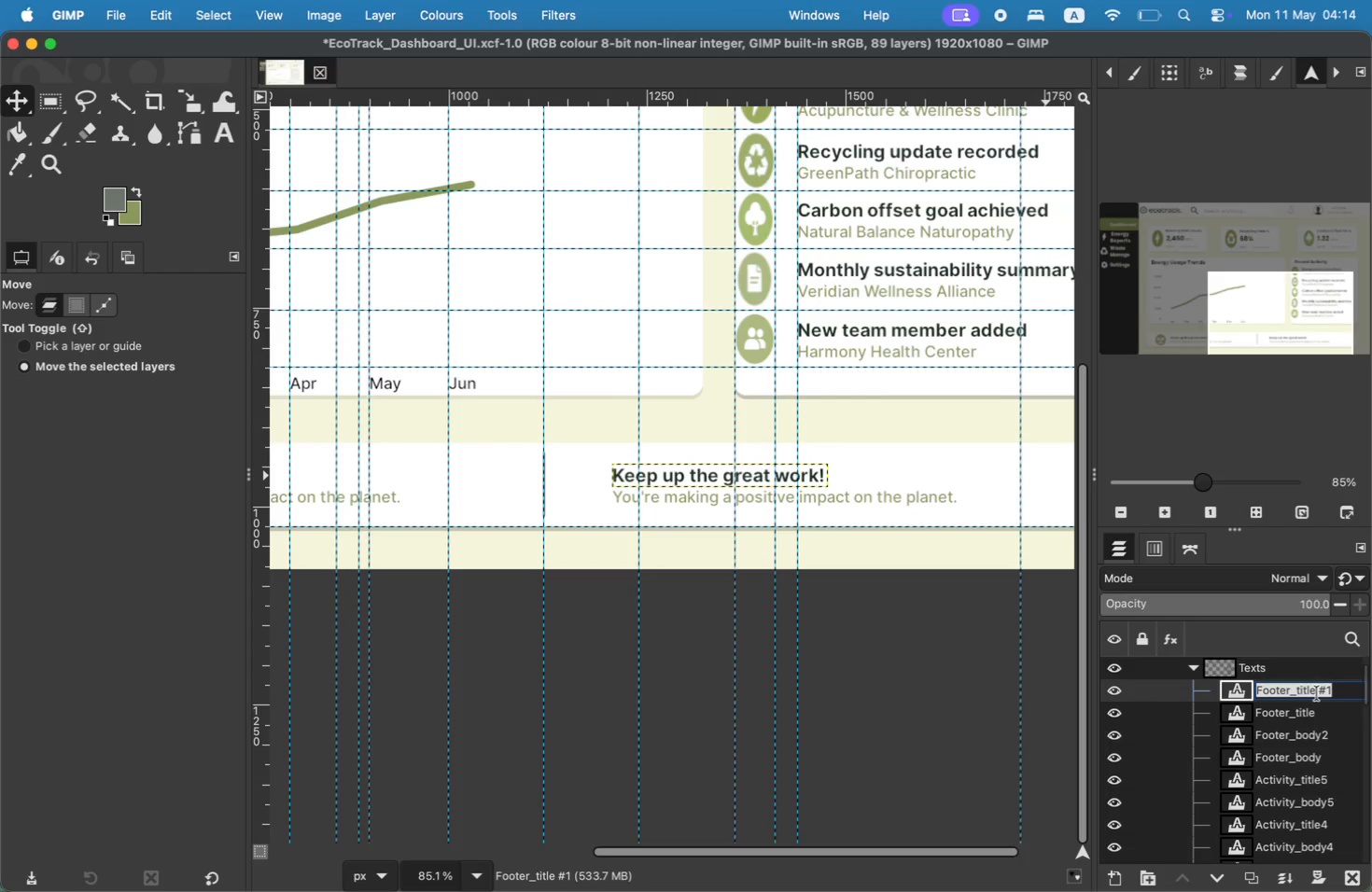 
key(ArrowRight)
 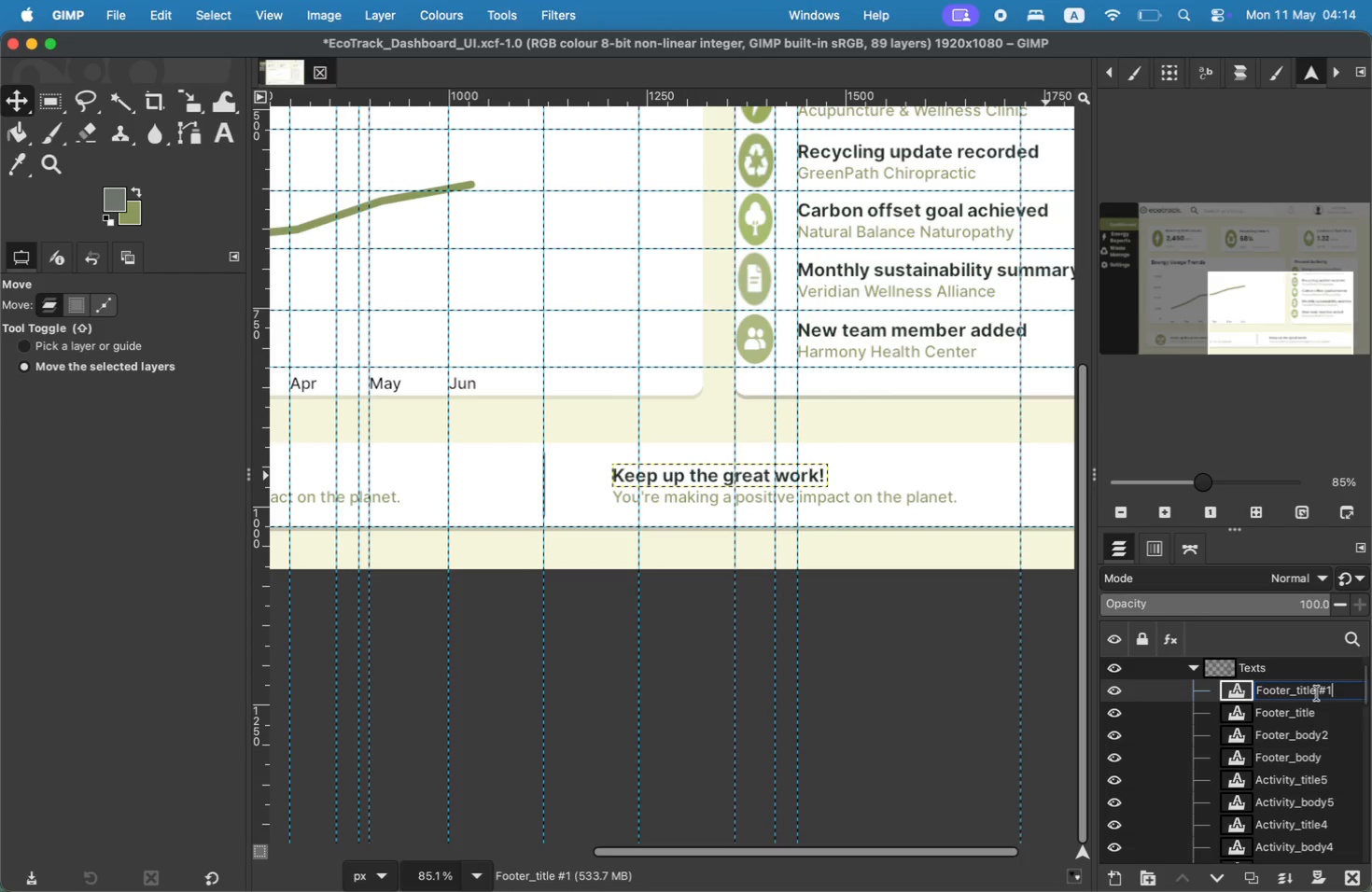 
key(Backspace)
 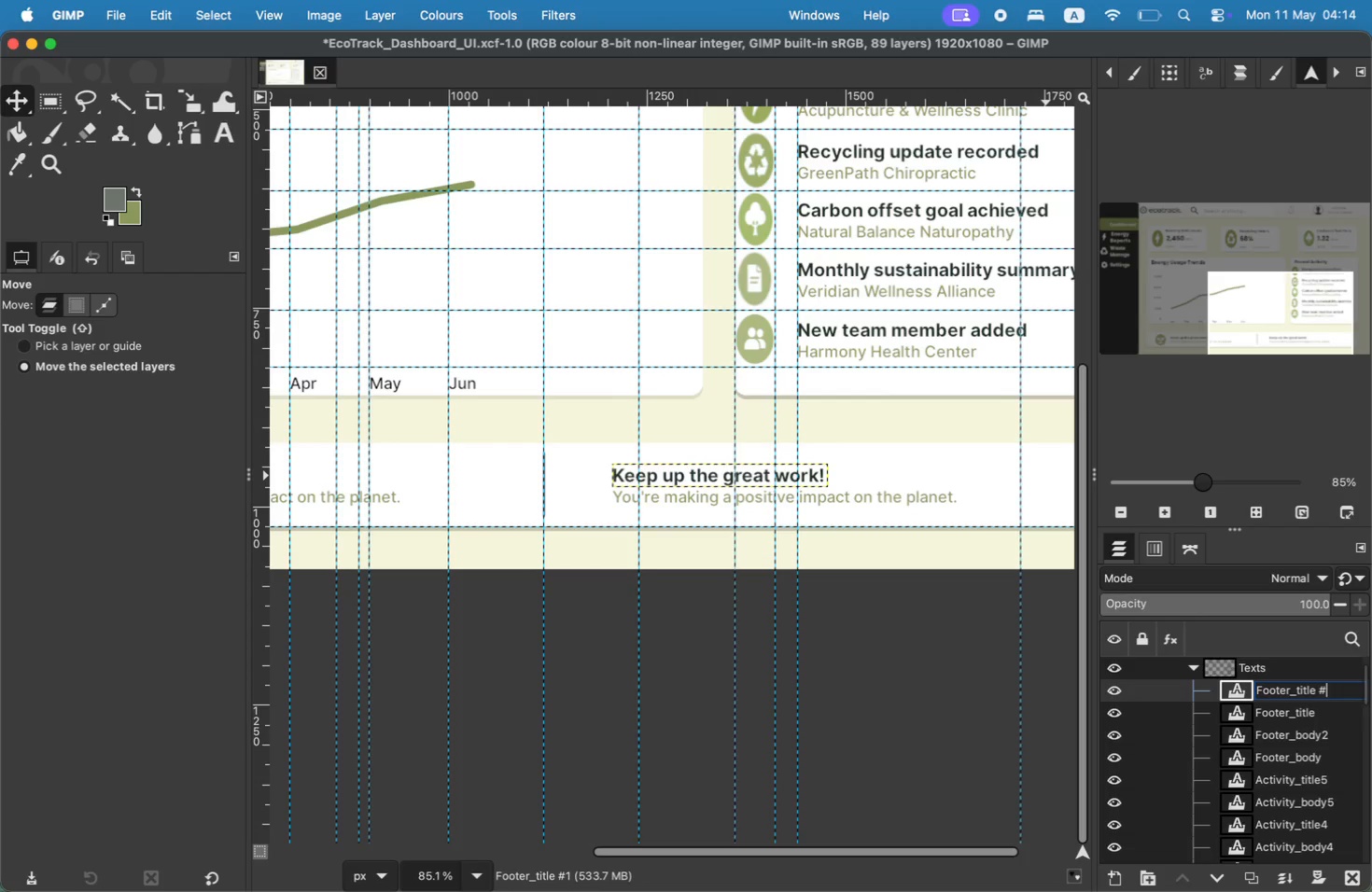 
key(Backspace)
 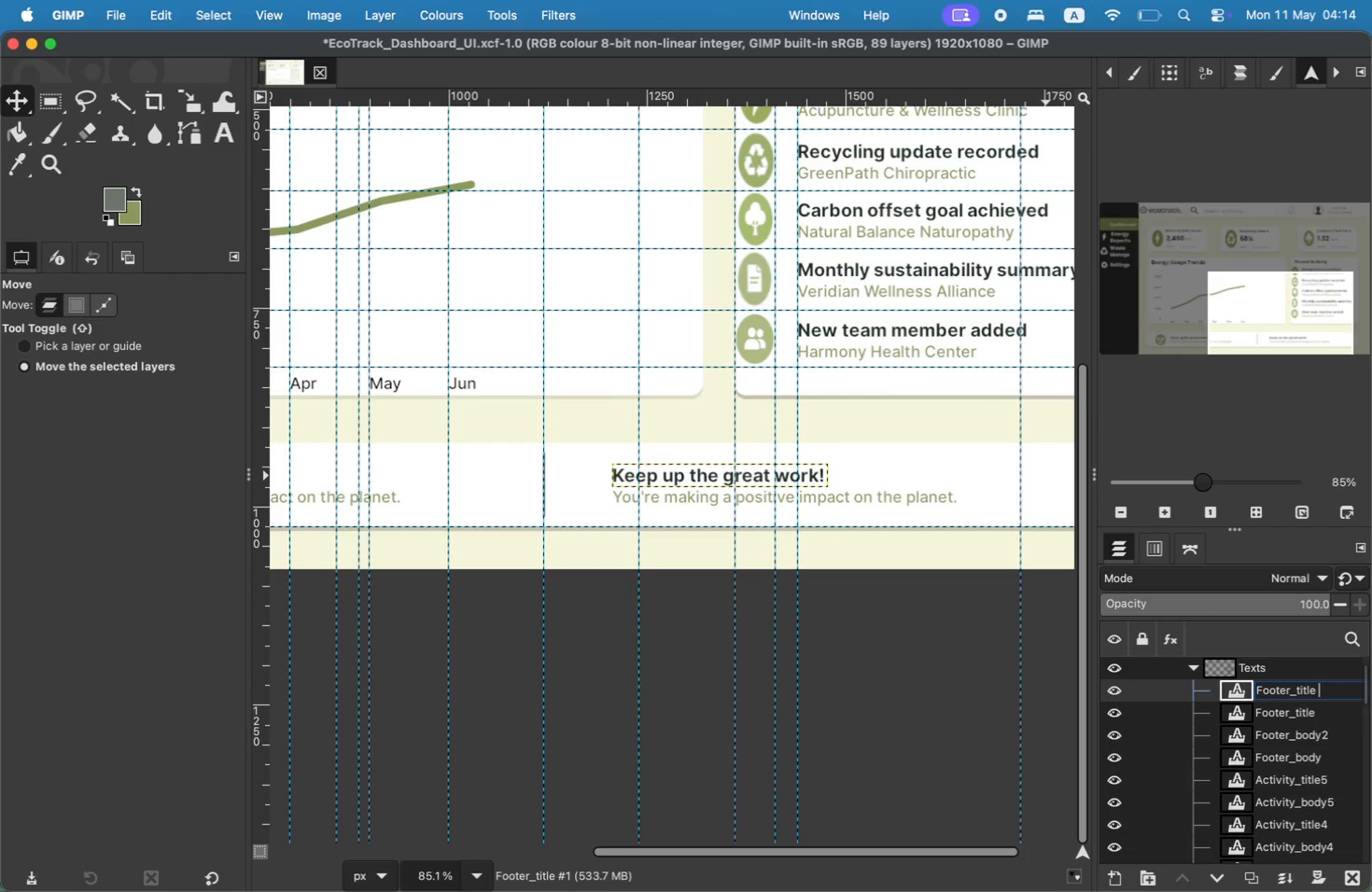 
key(Backspace)
 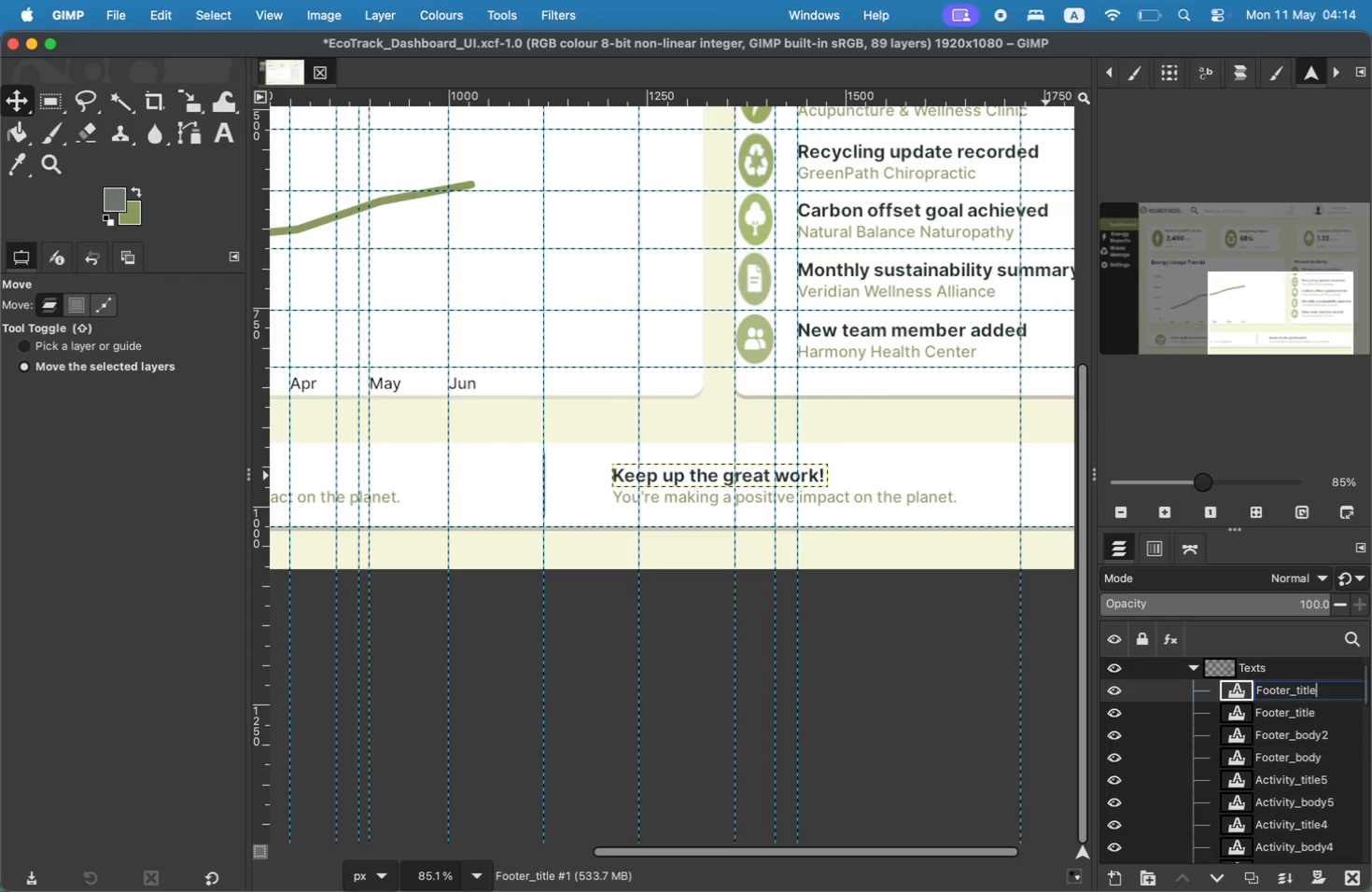 
key(2)
 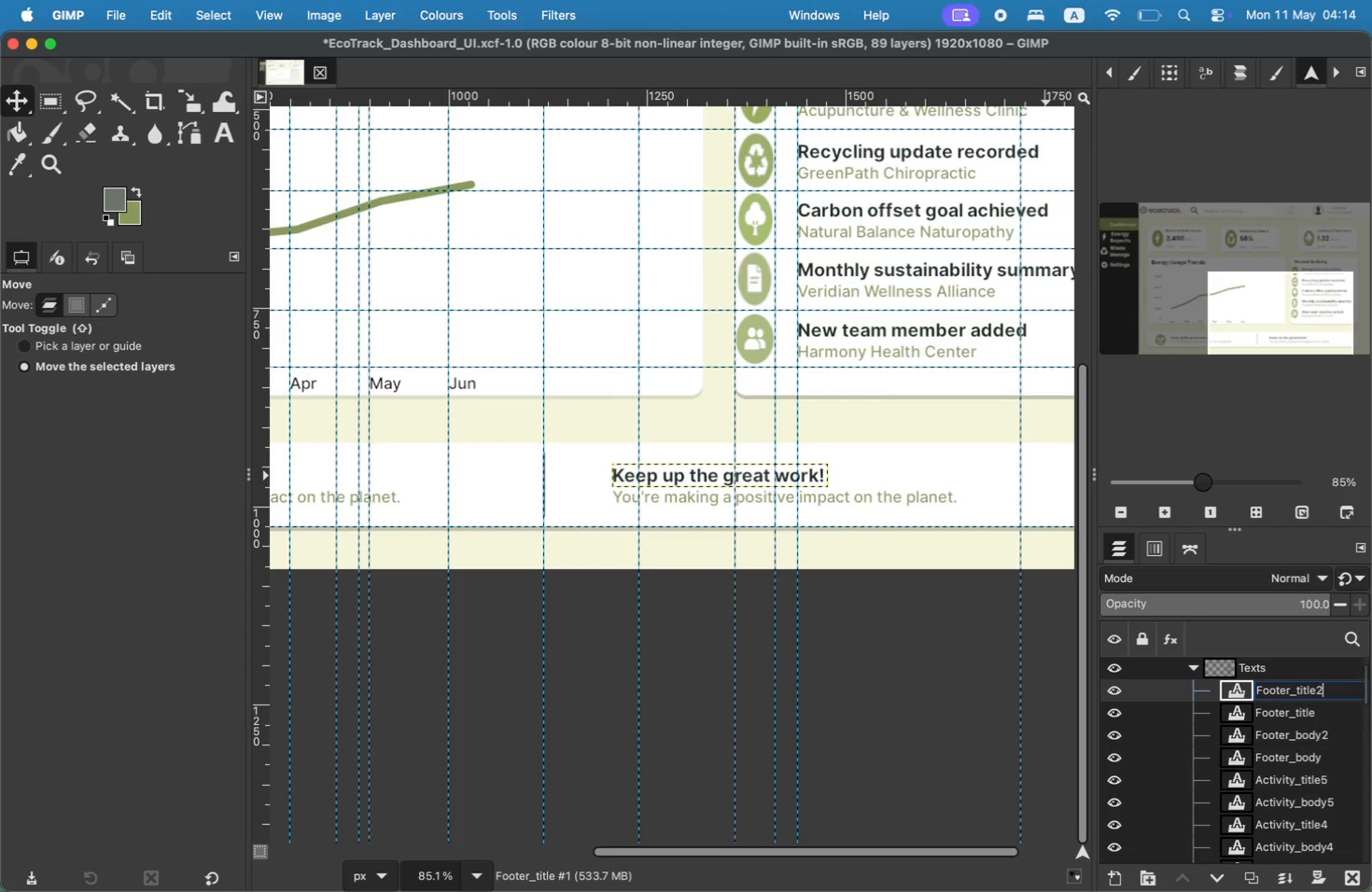 
key(Enter)
 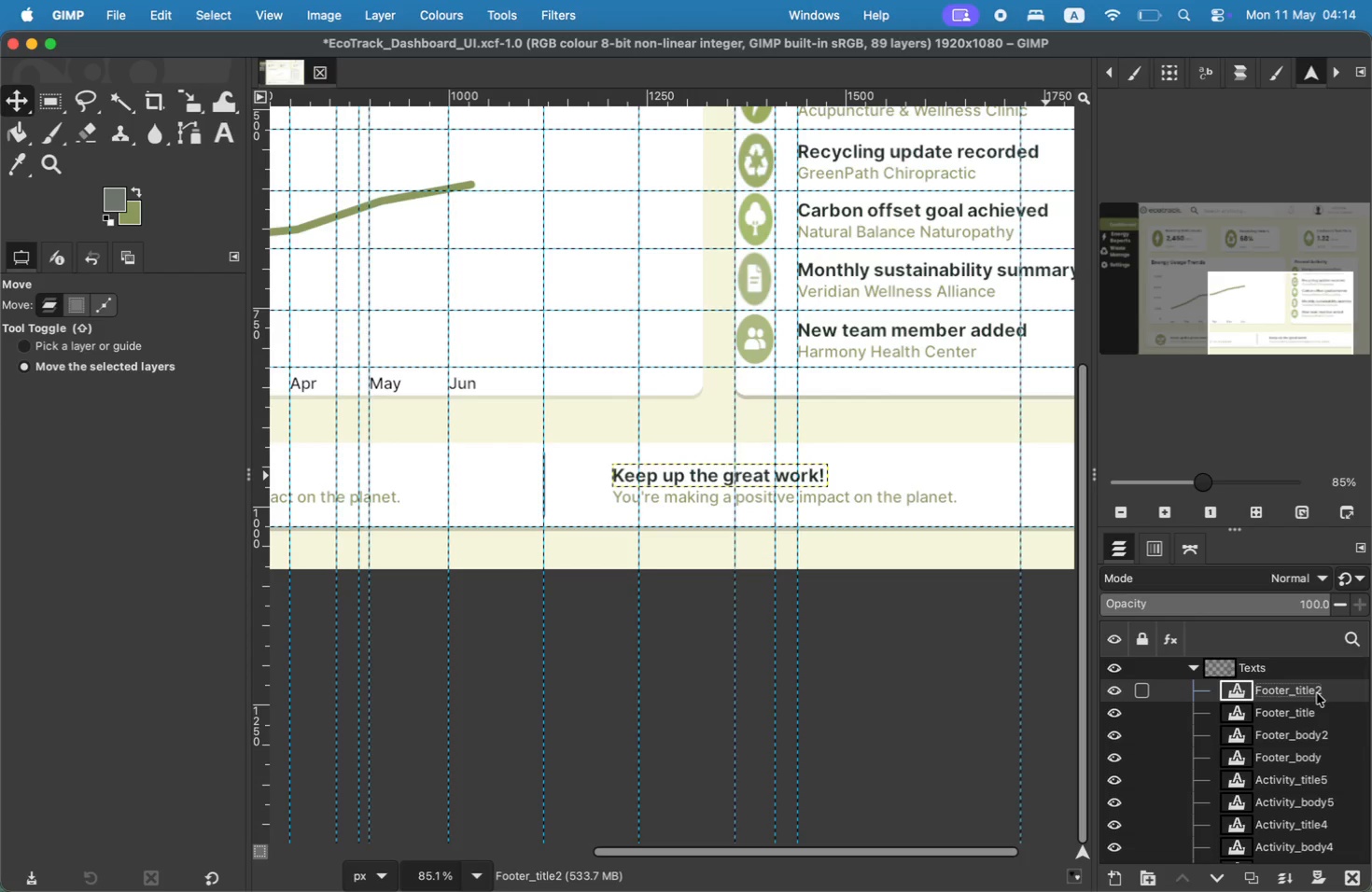 
left_click_drag(start_coordinate=[1313, 732], to_coordinate=[1311, 677])
 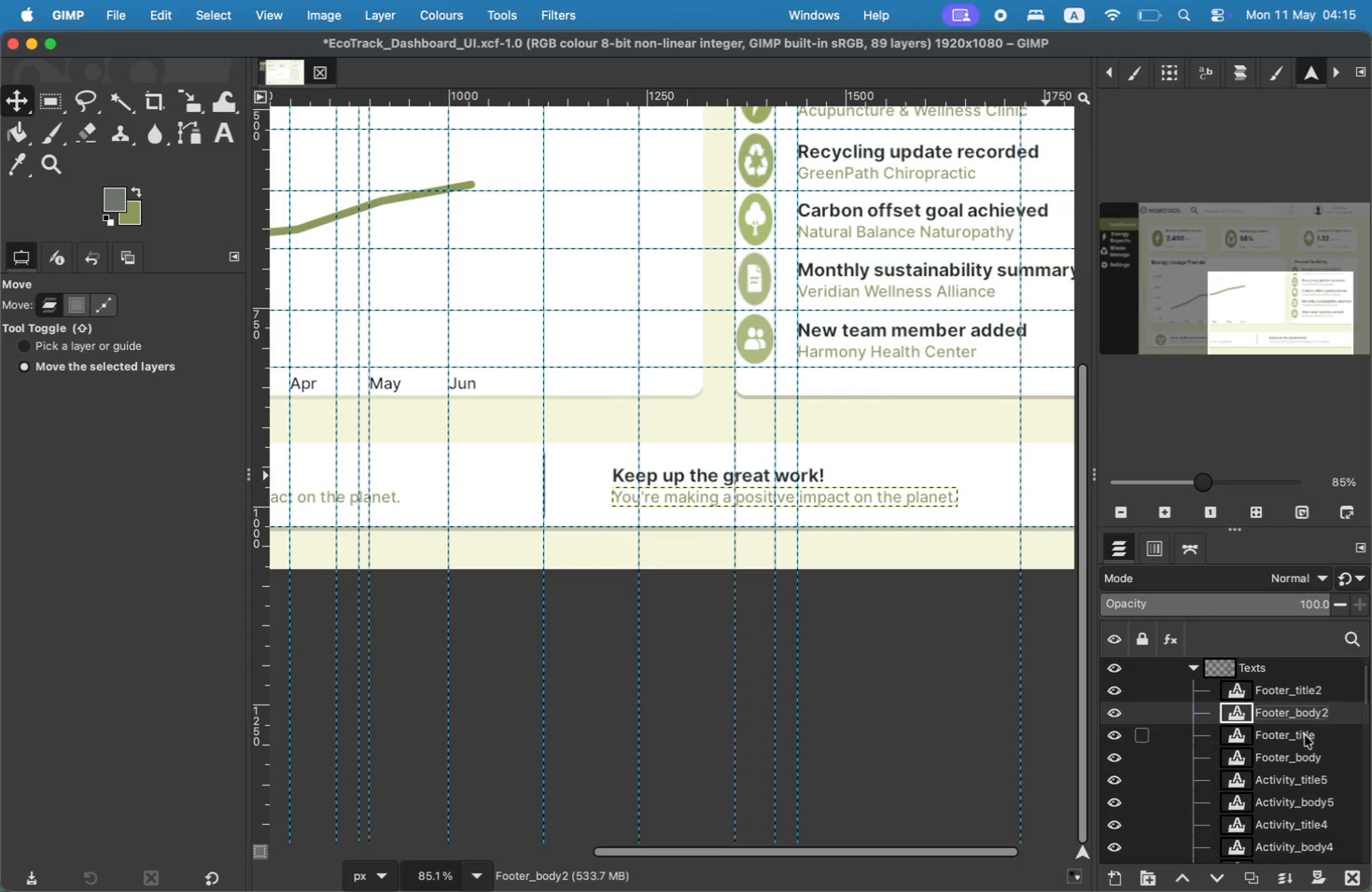 
key(ArrowRight)
 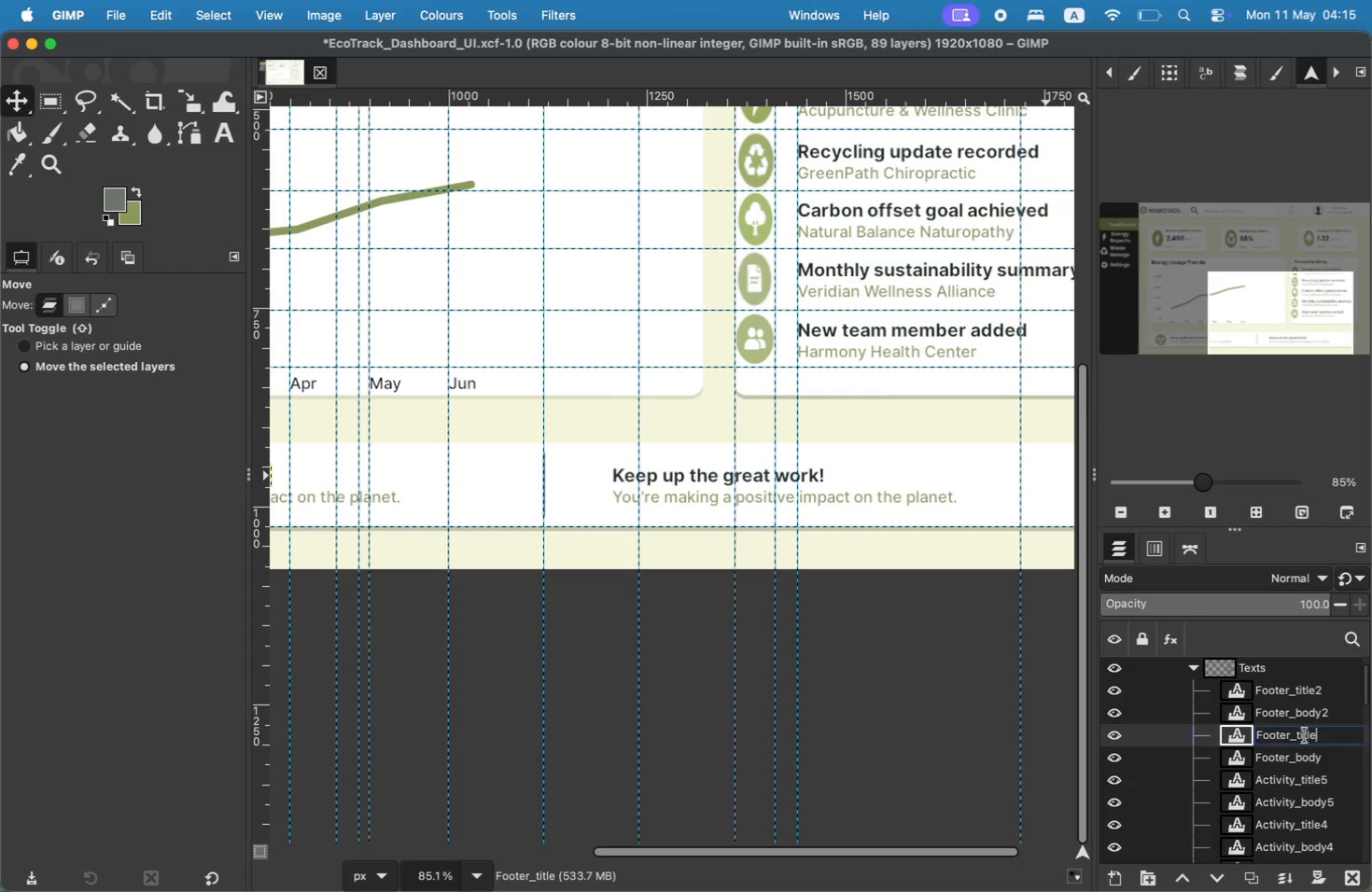 
key(1)
 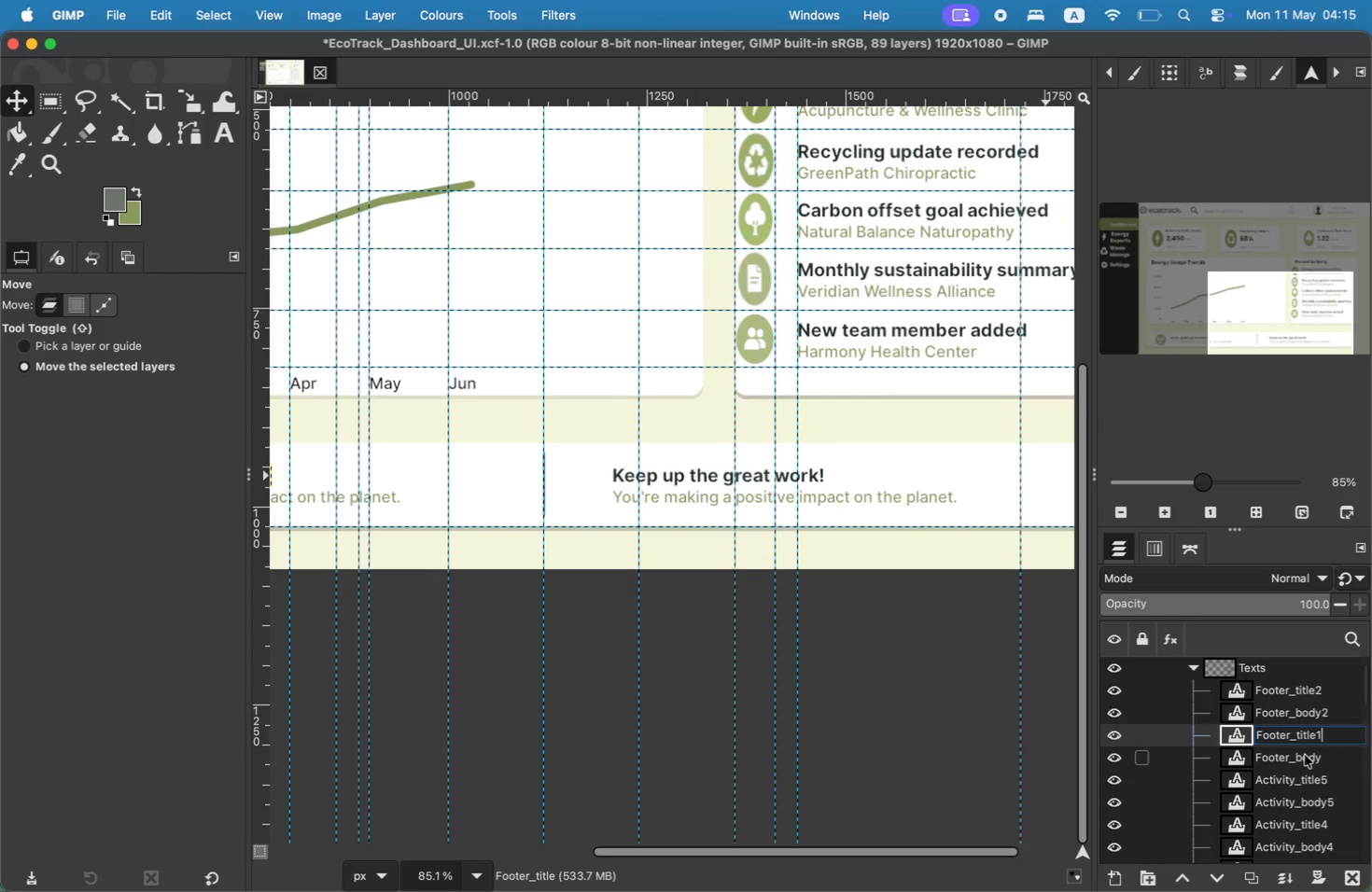 
double_click([1305, 755])
 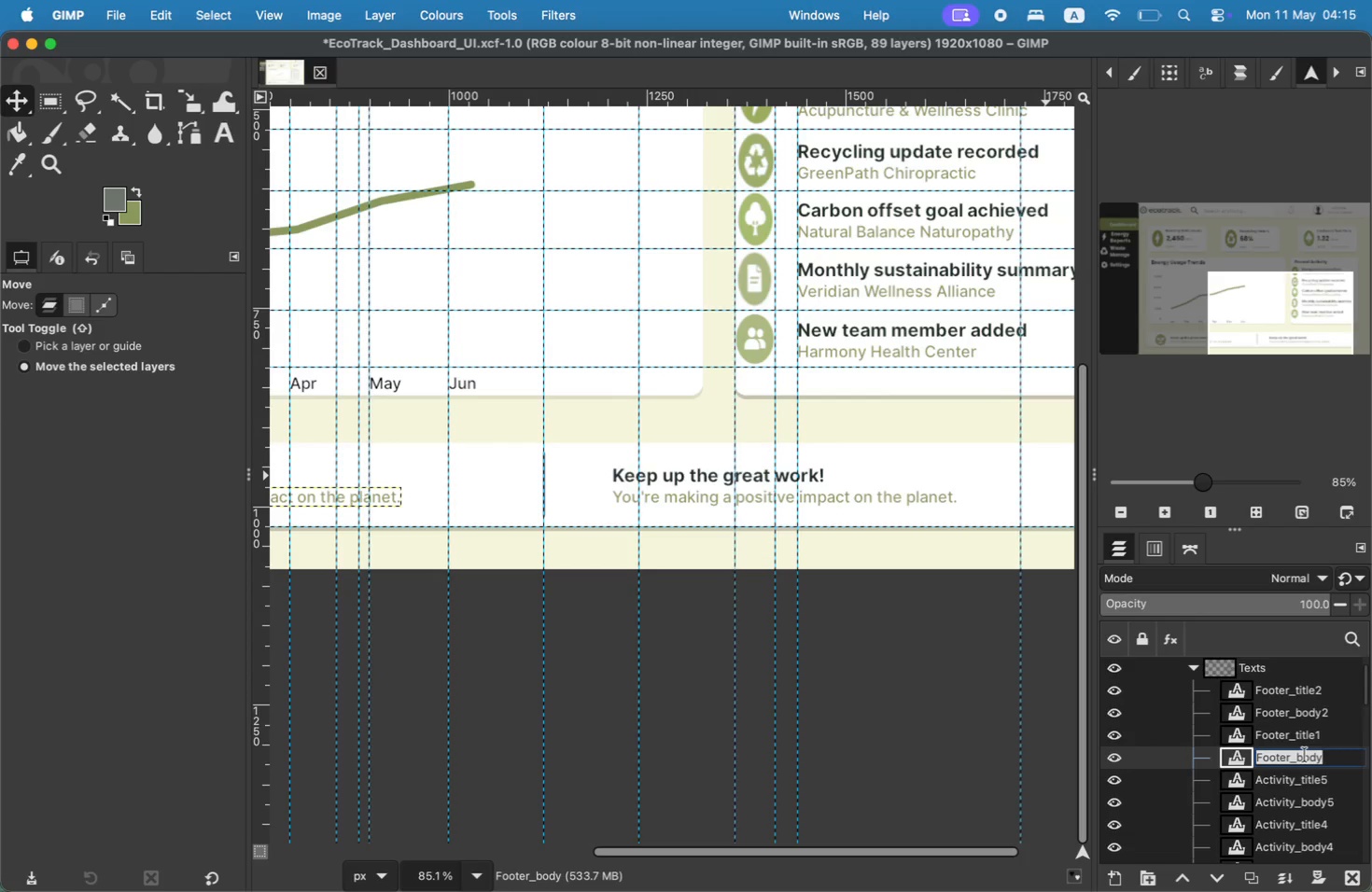 
key(ArrowRight)
 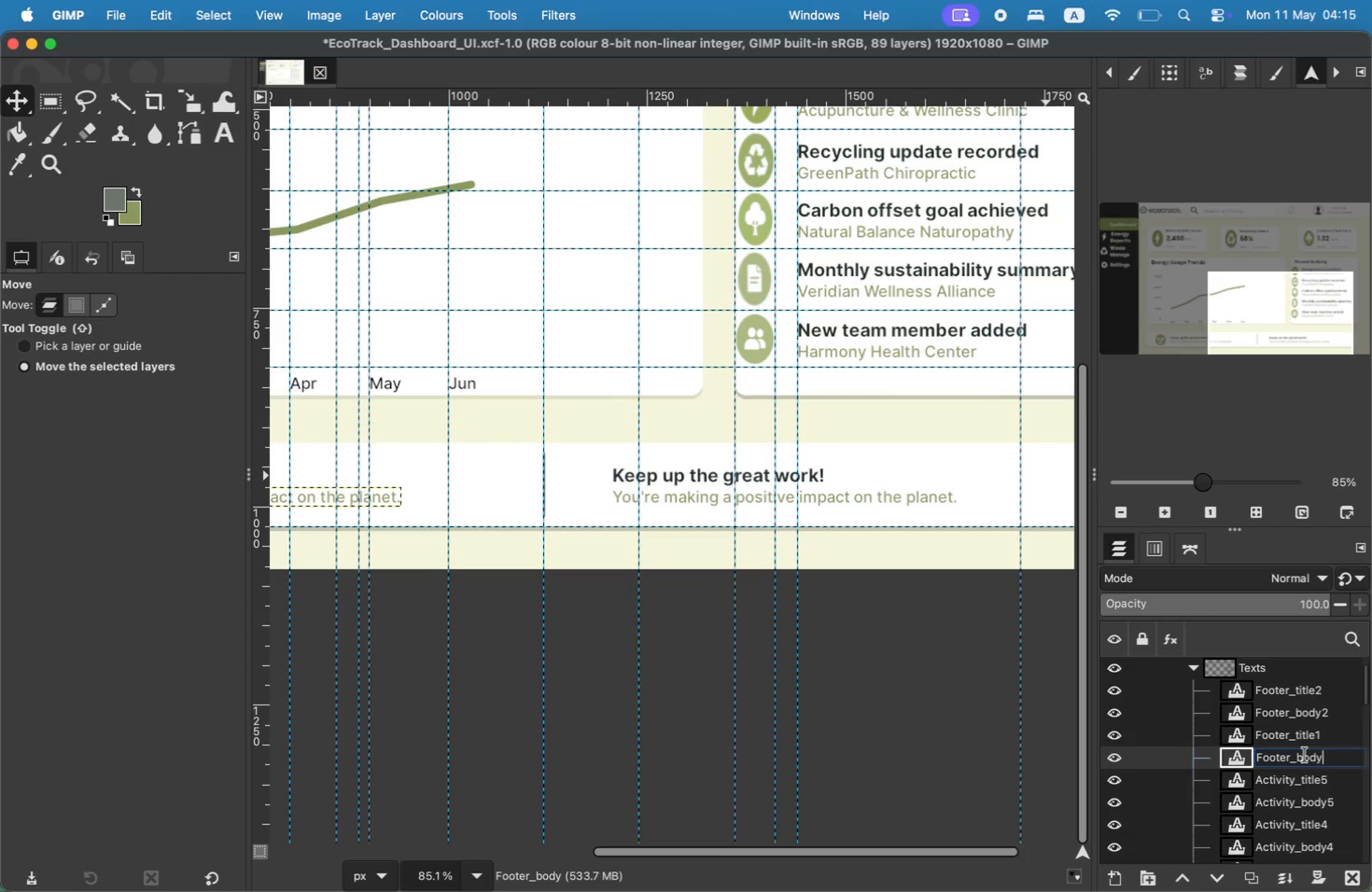 
key(1)
 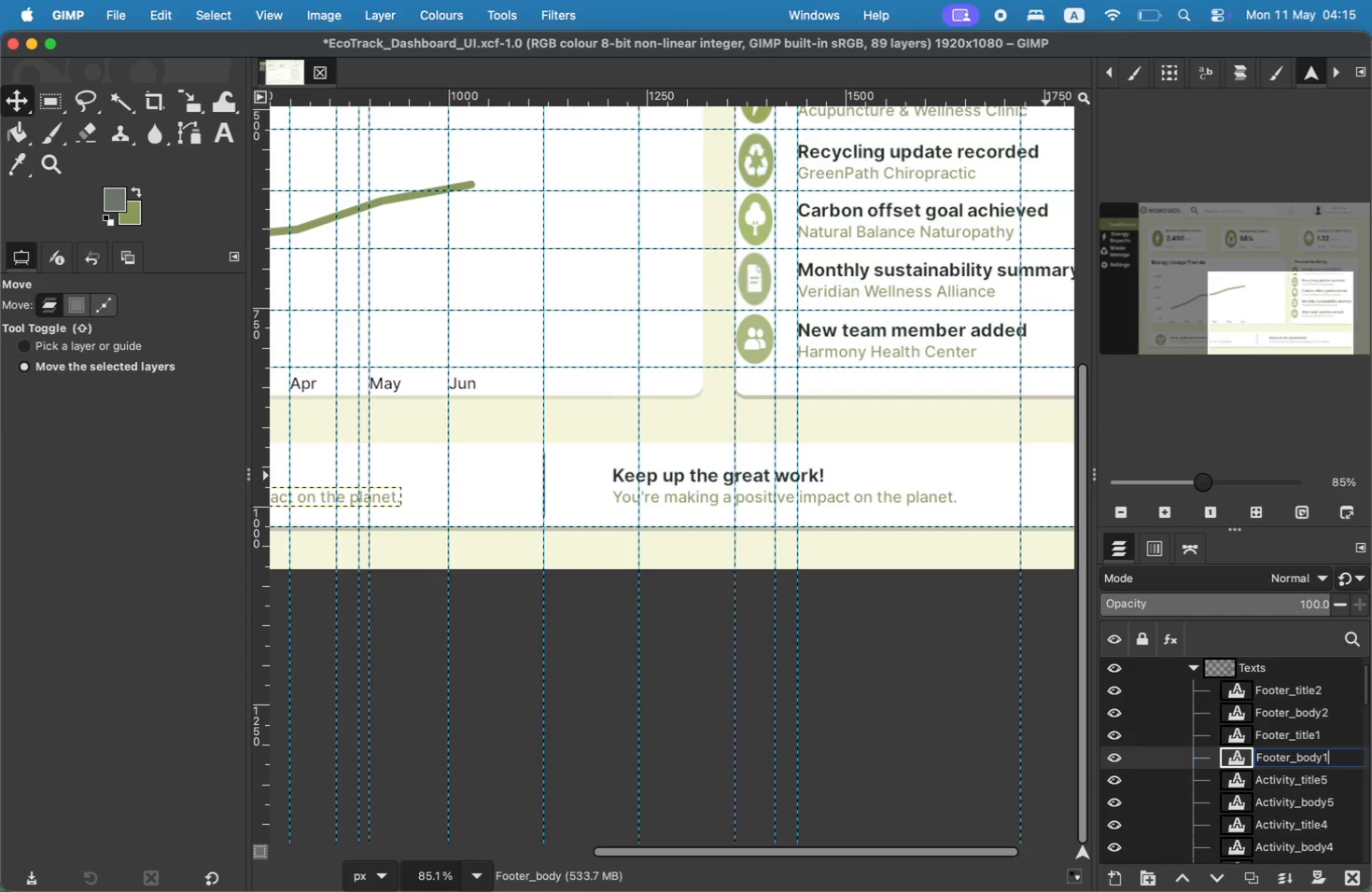 
key(Enter)
 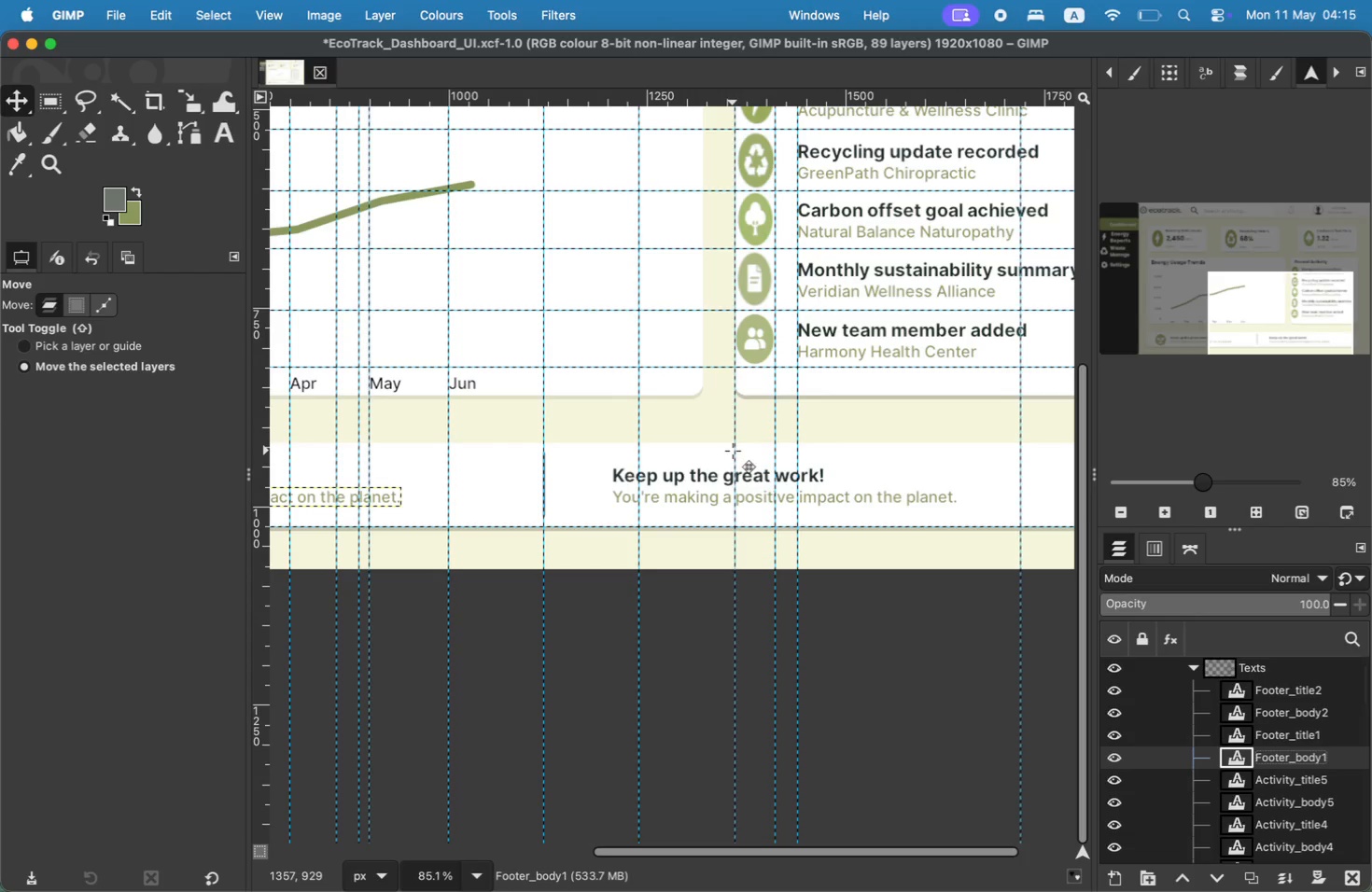 
key(T)
 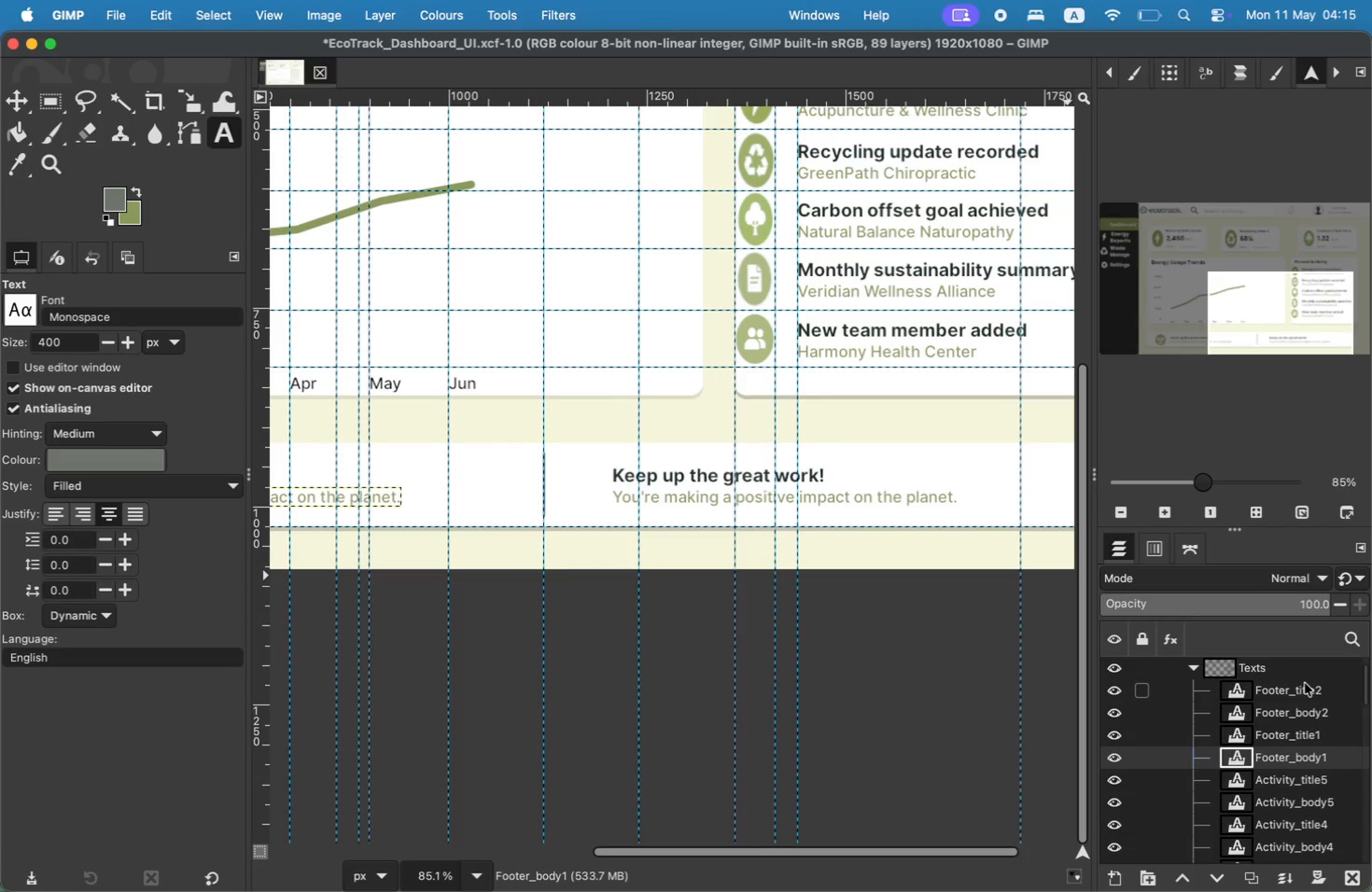 
left_click([1301, 709])
 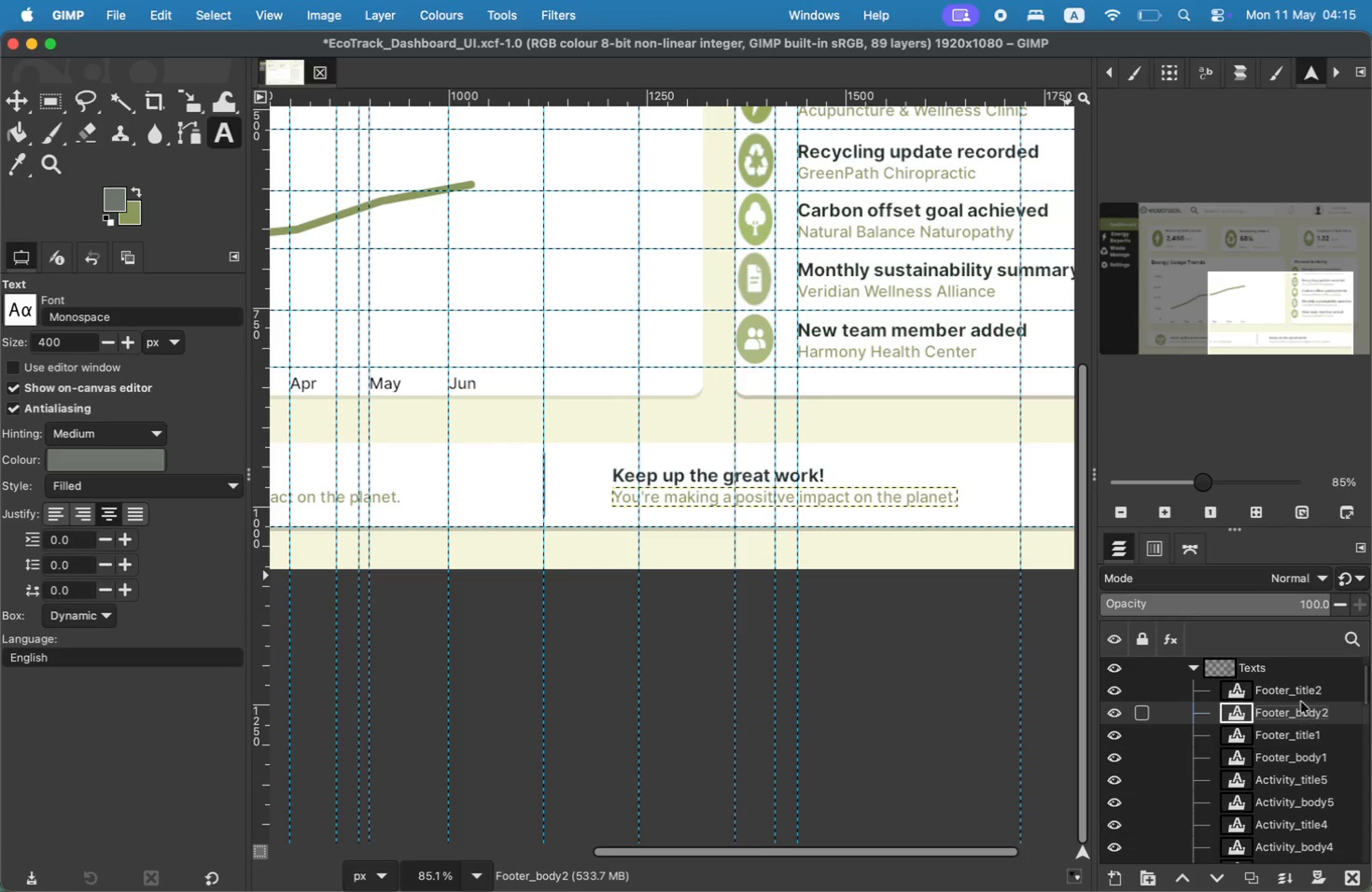 
left_click([1301, 697])
 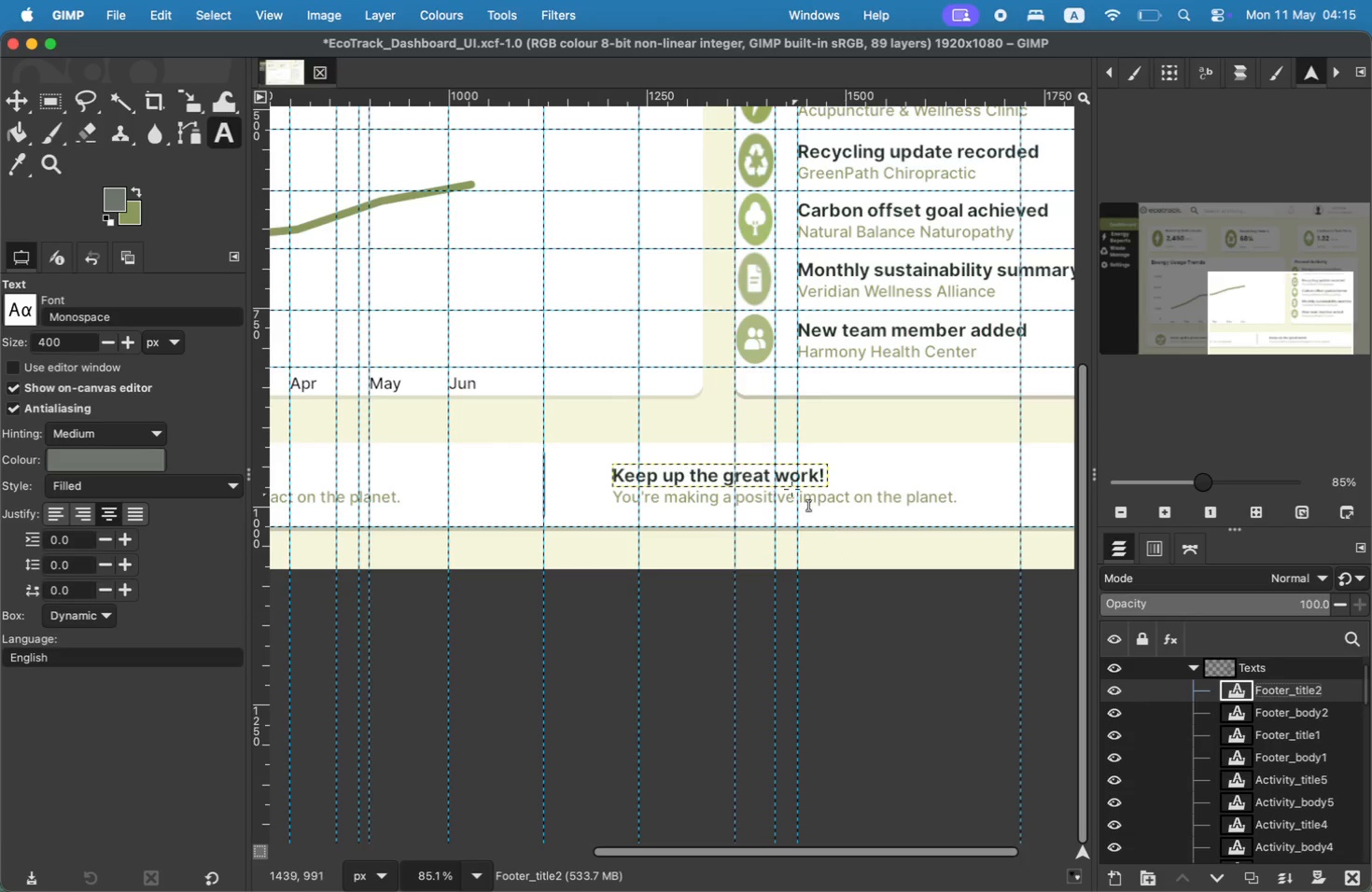 
left_click([777, 462])
 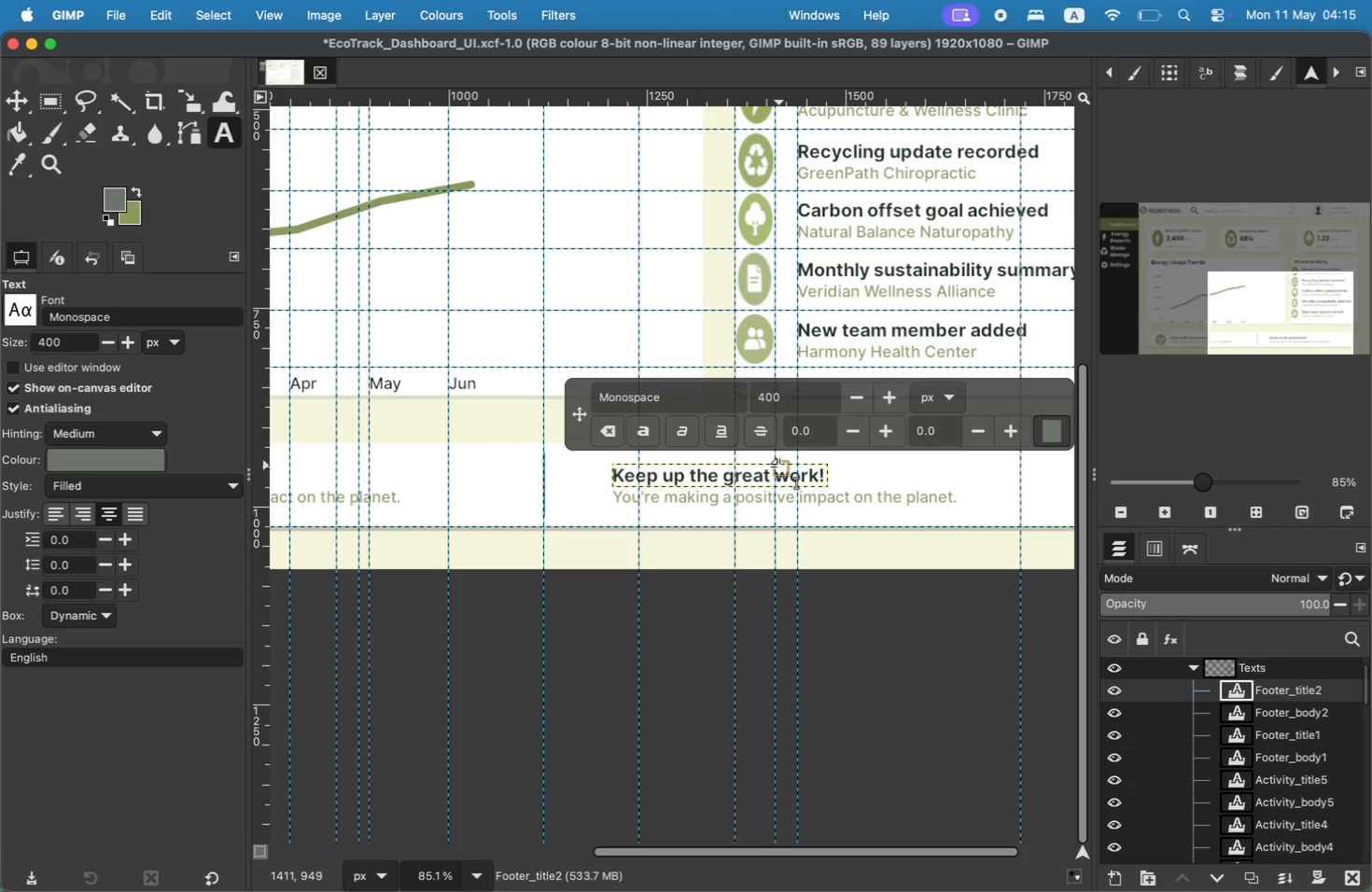 
left_click([780, 469])
 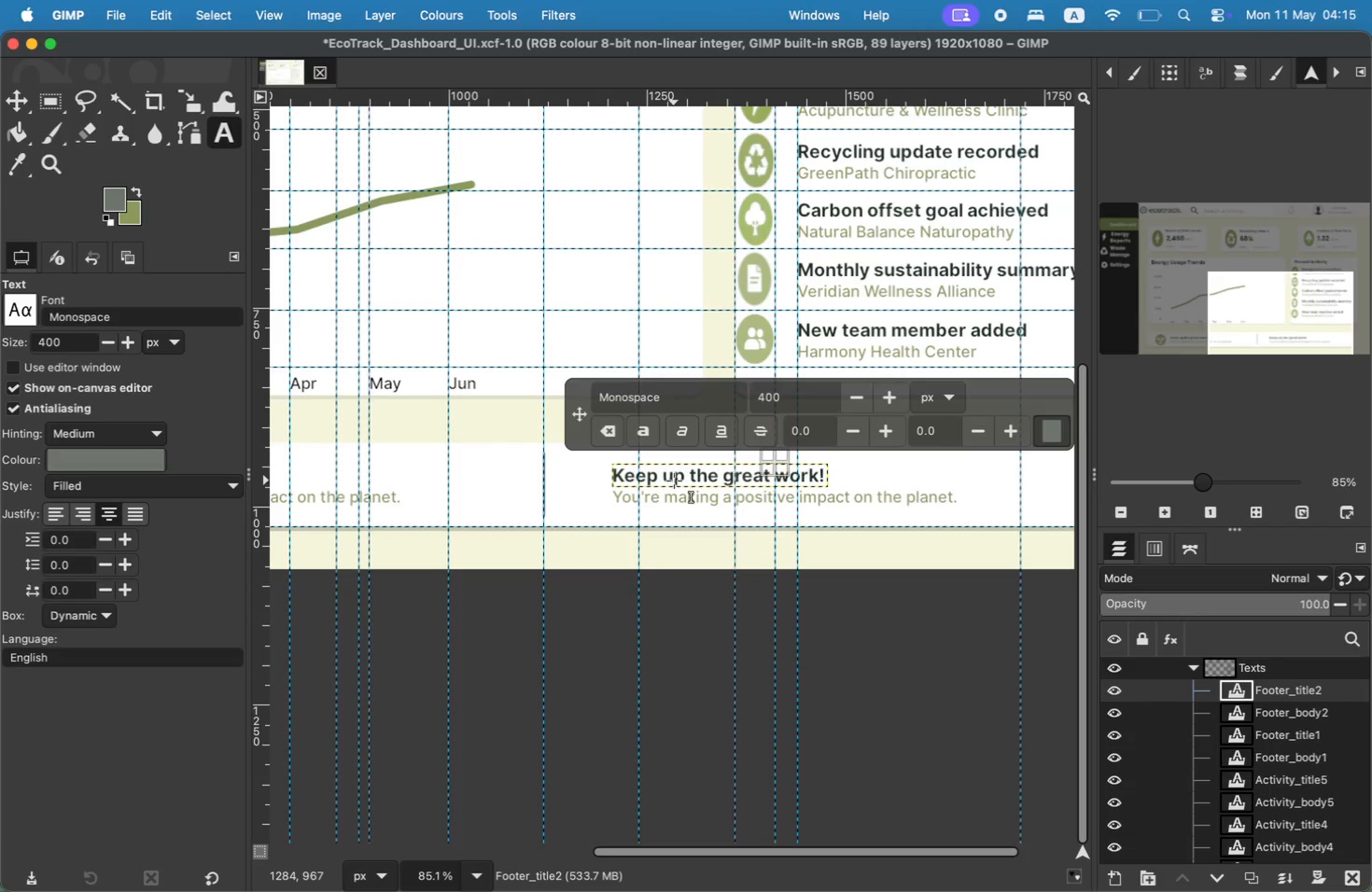 
left_click([681, 466])
 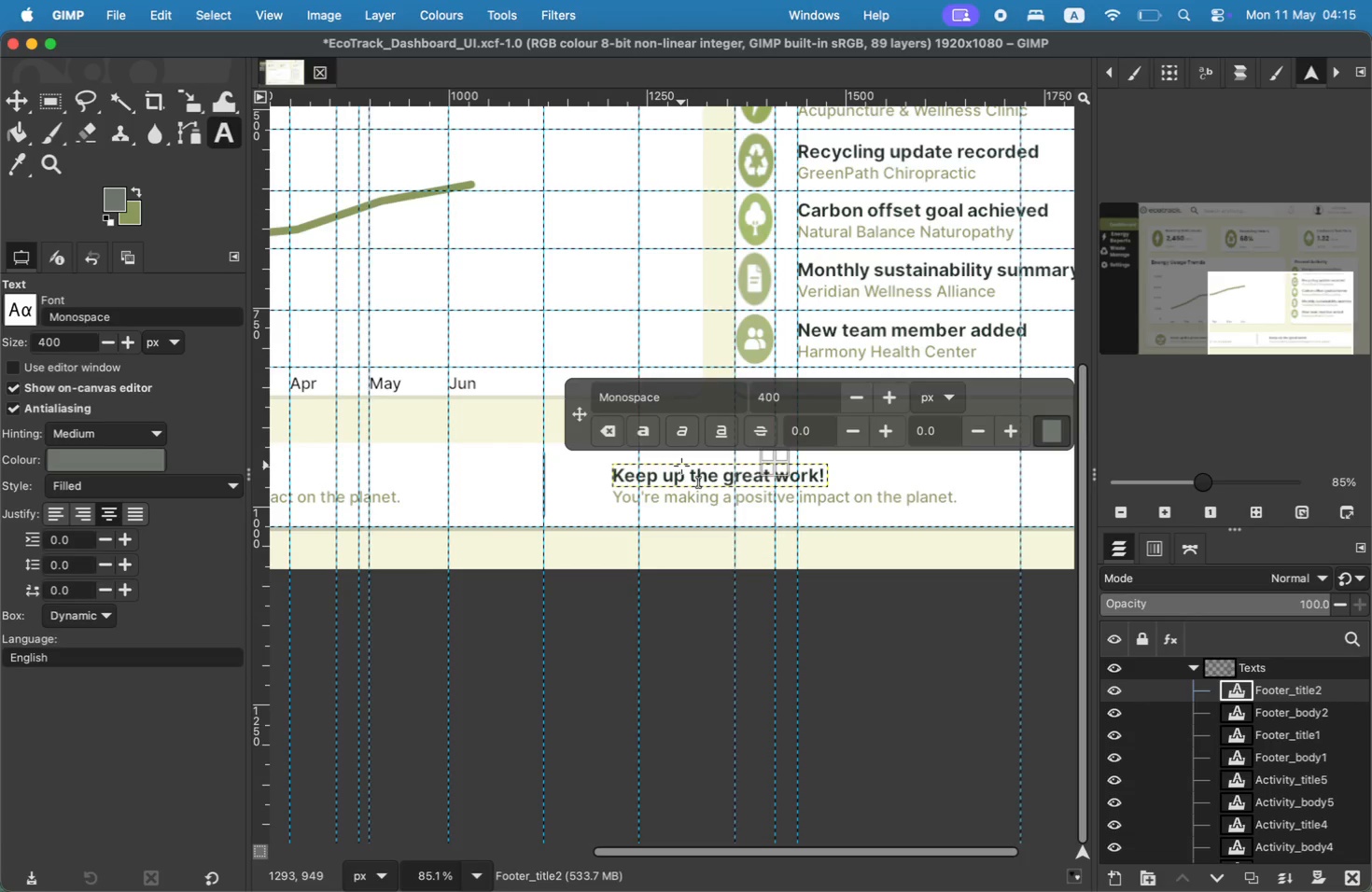 
hold_key(key=CommandLeft, duration=0.56)
 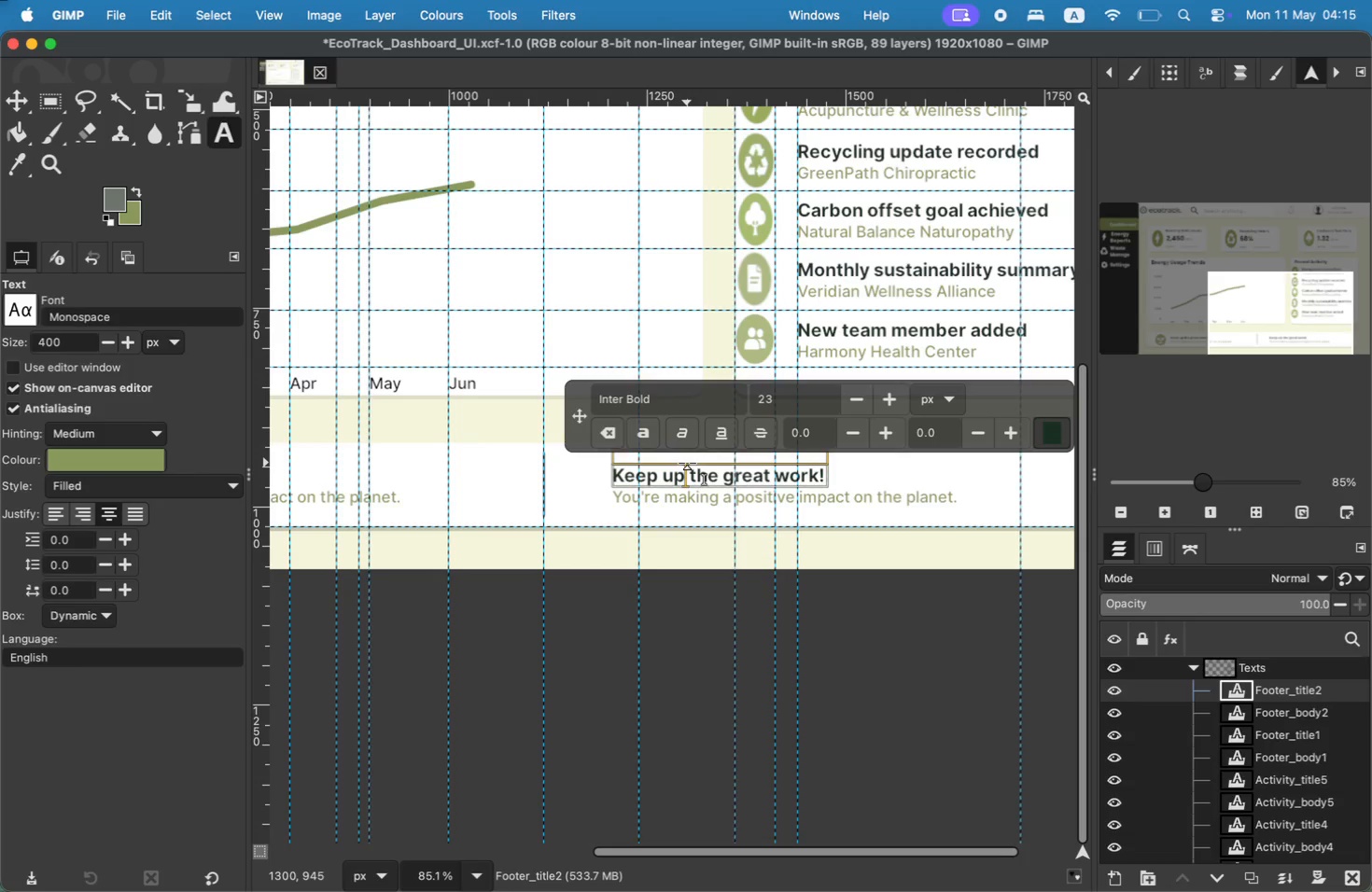 
key(Meta+CommandLeft)
 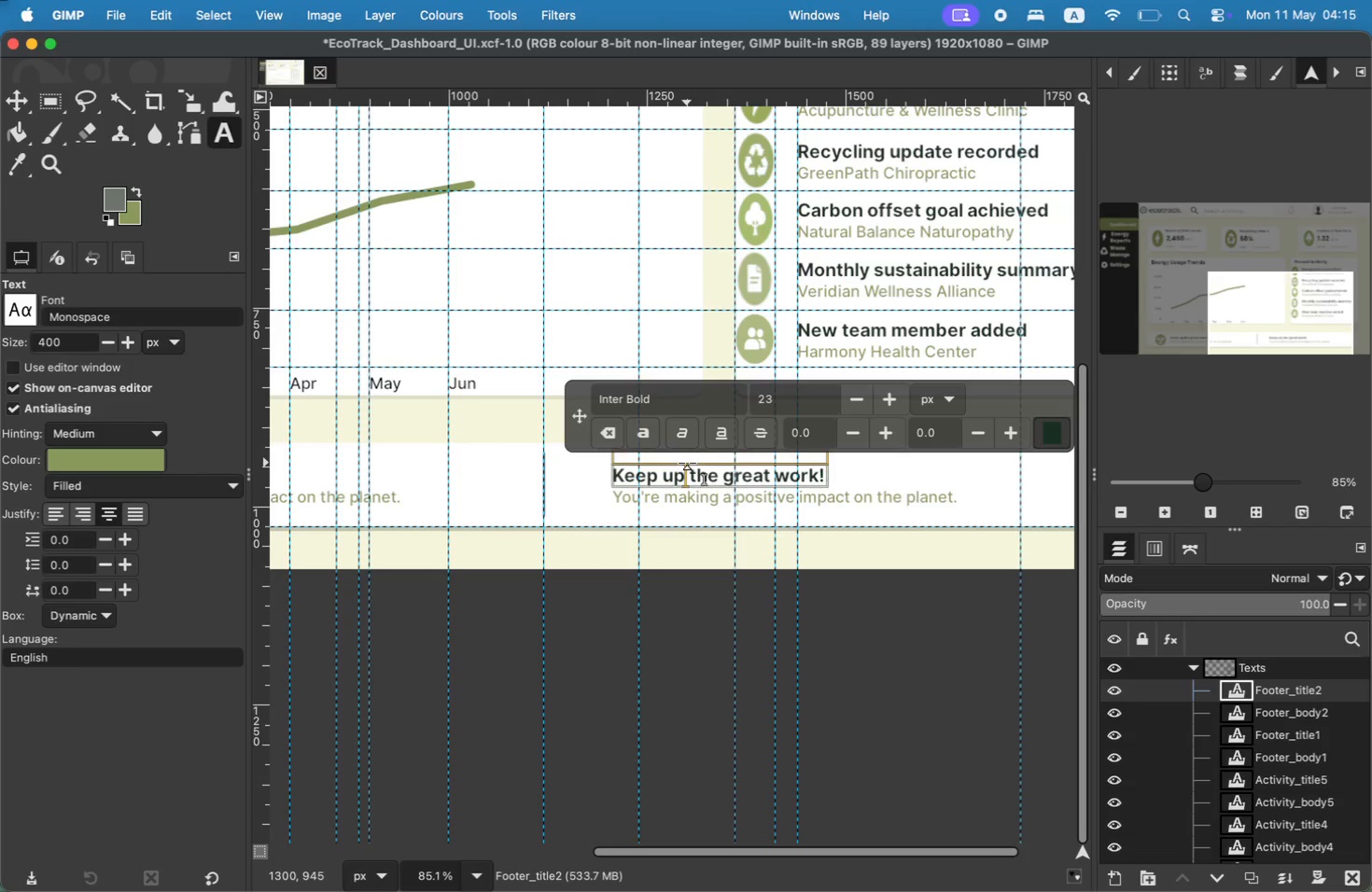 
key(Meta+A)
 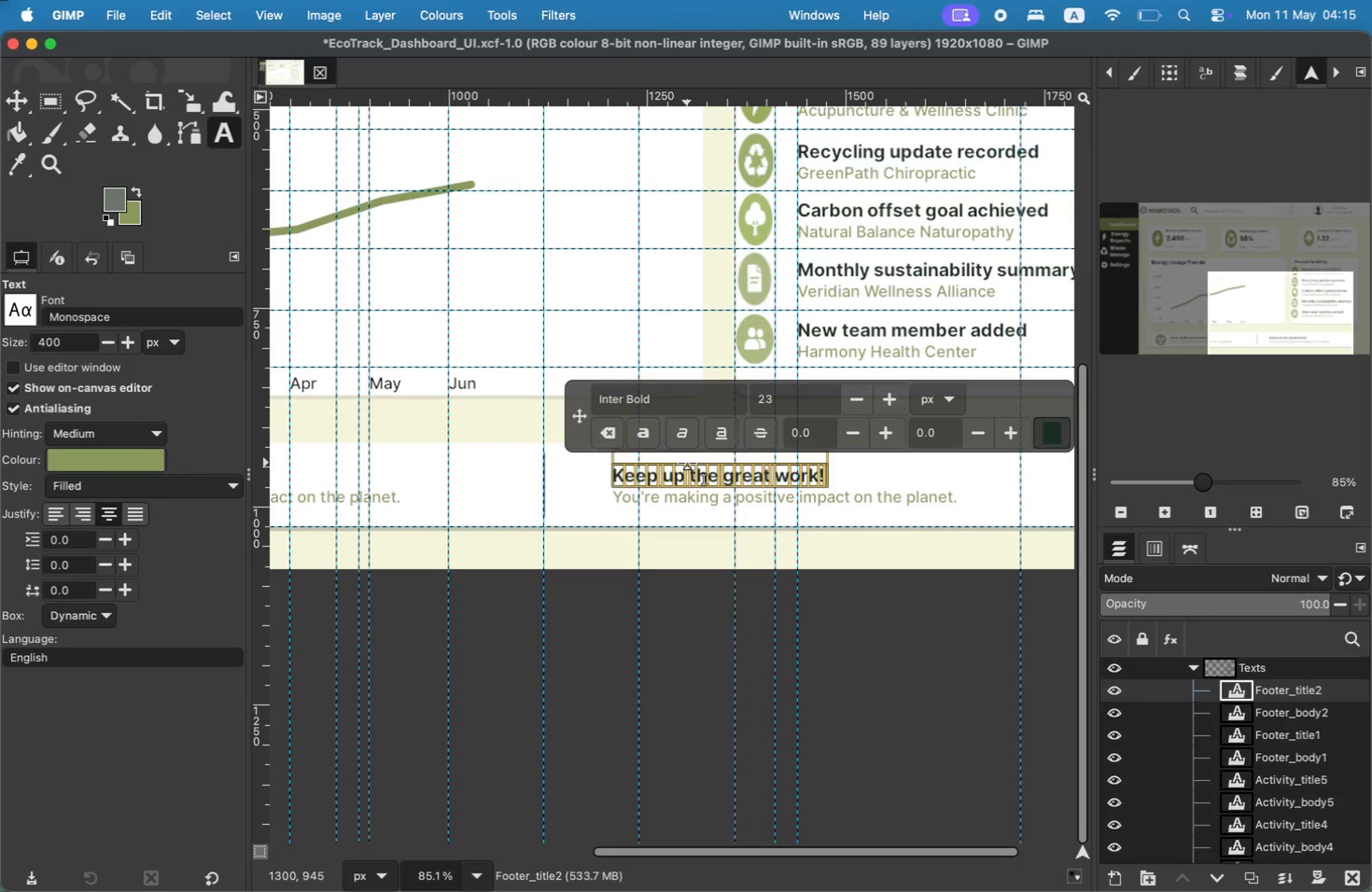 
wait(10.58)
 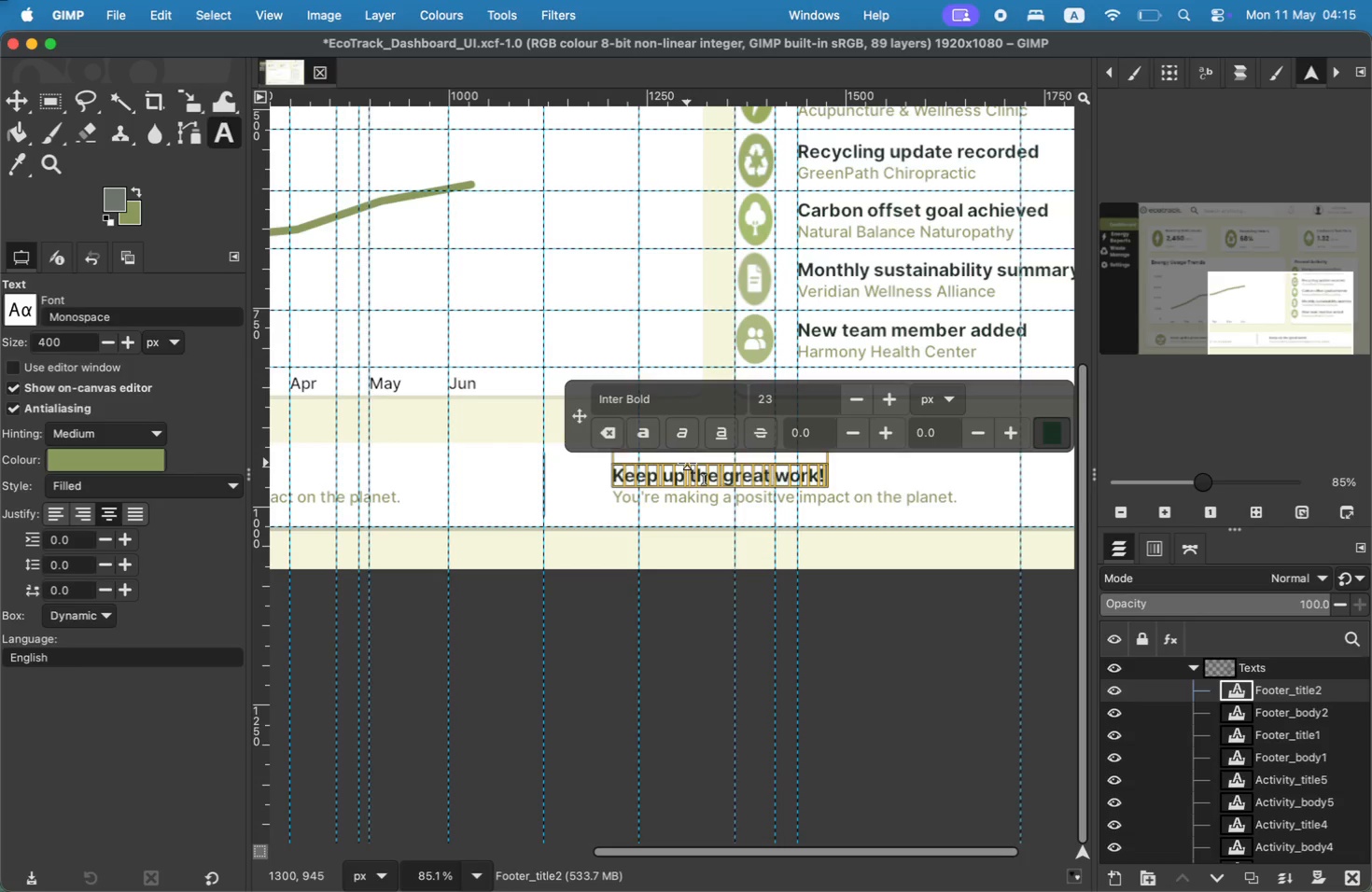 
key(Meta+CommandLeft)
 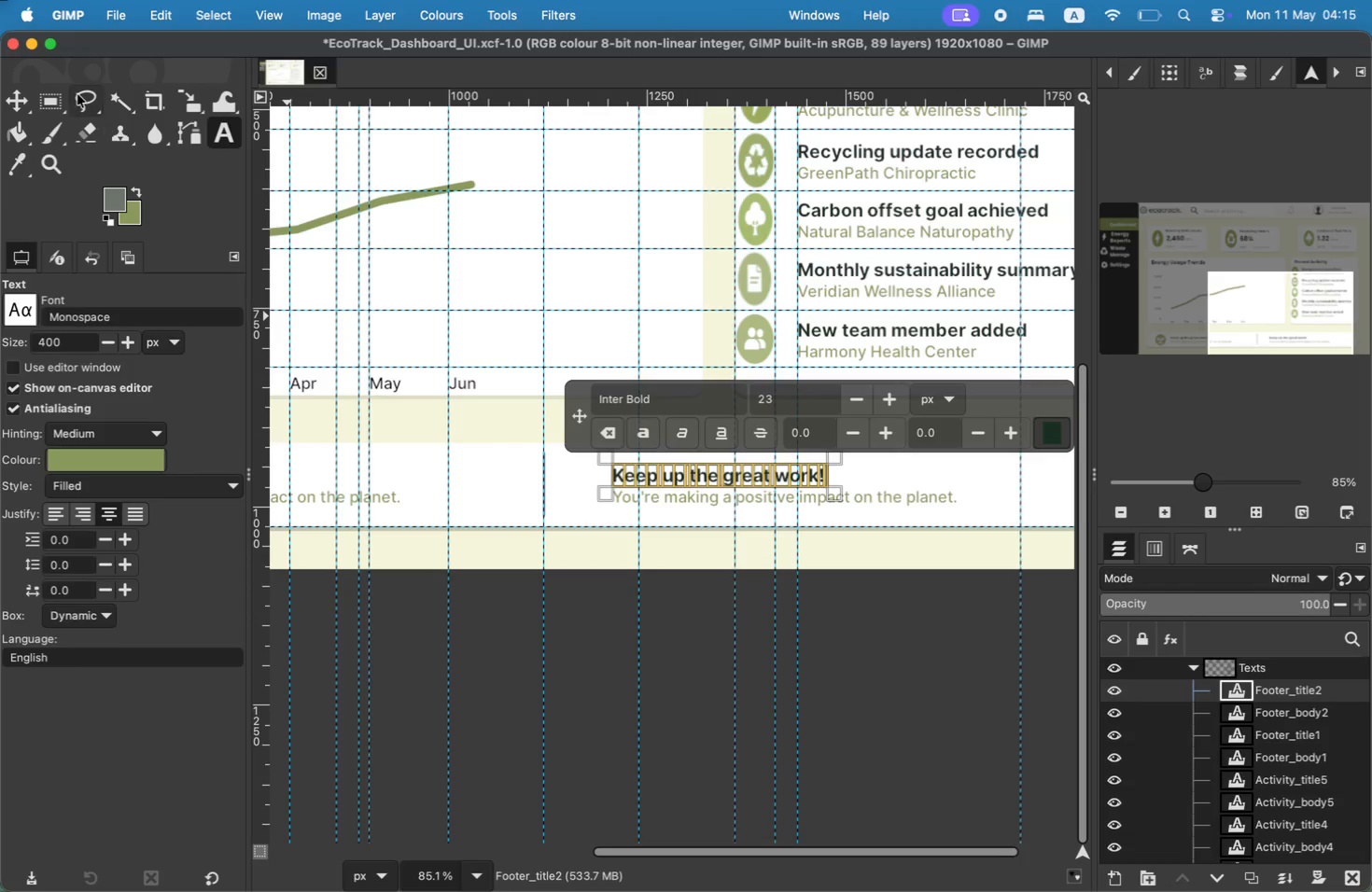 
left_click([19, 108])
 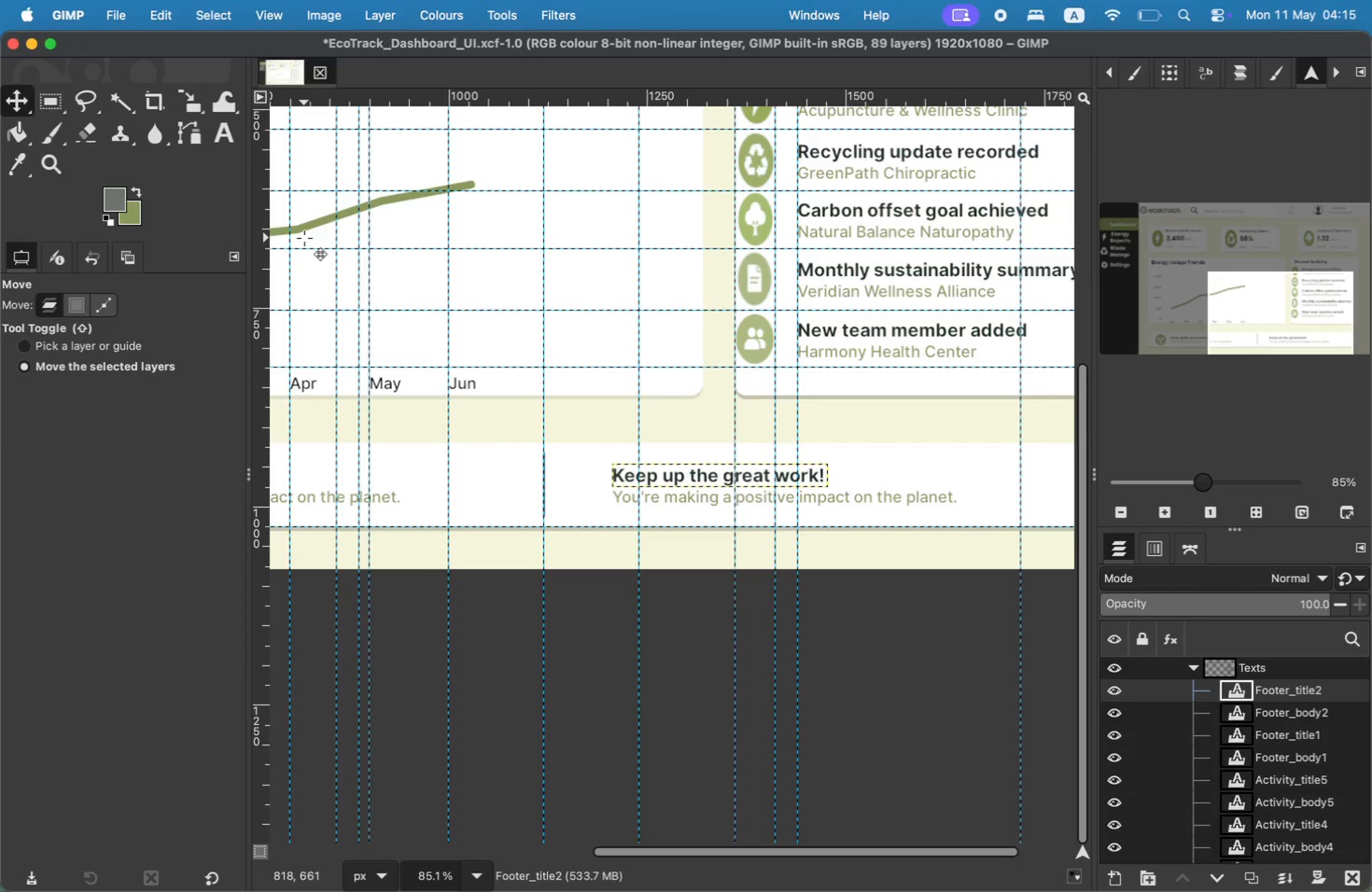 
left_click_drag(start_coordinate=[679, 475], to_coordinate=[680, 512])
 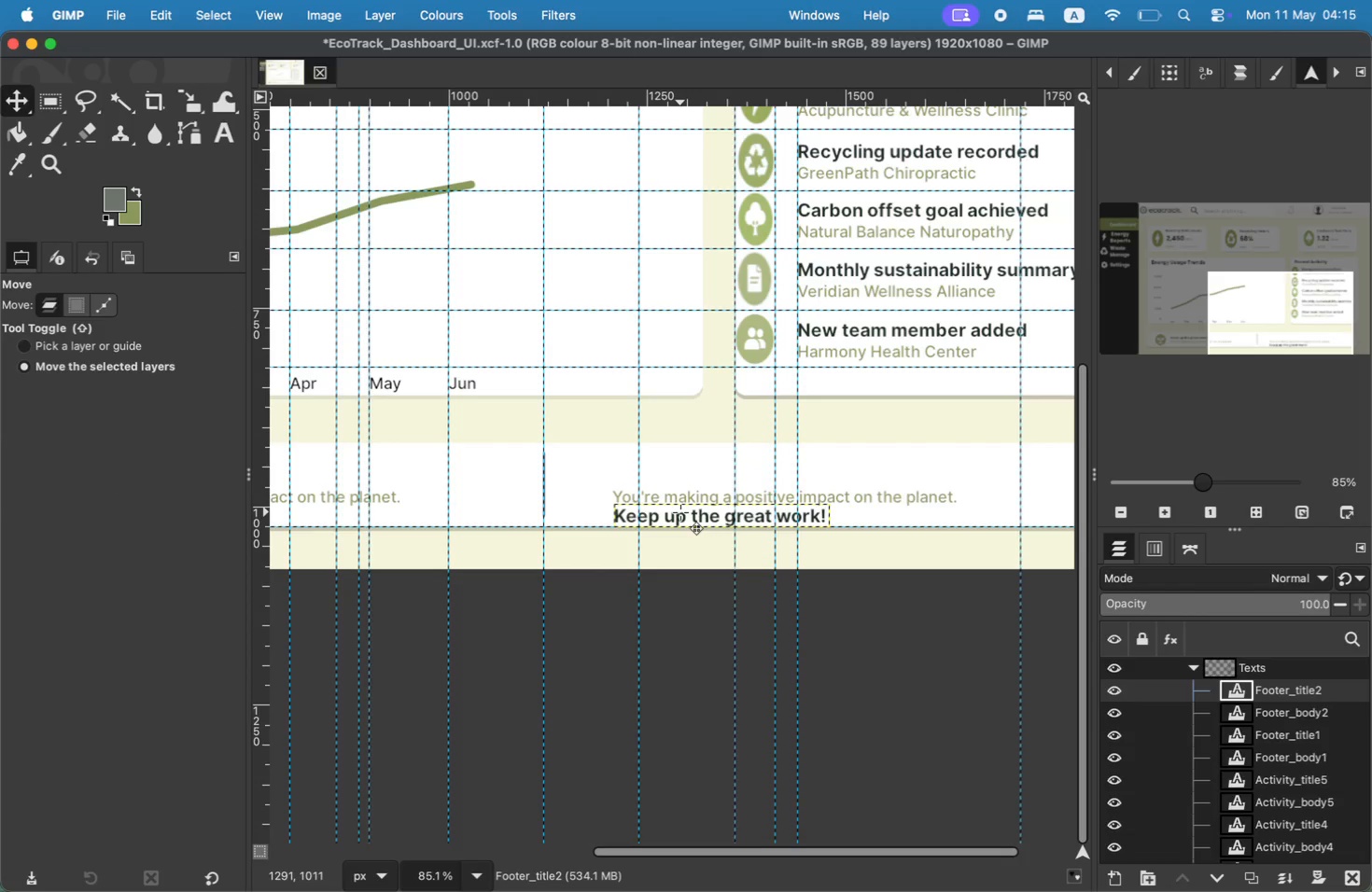 
left_click([686, 491])
 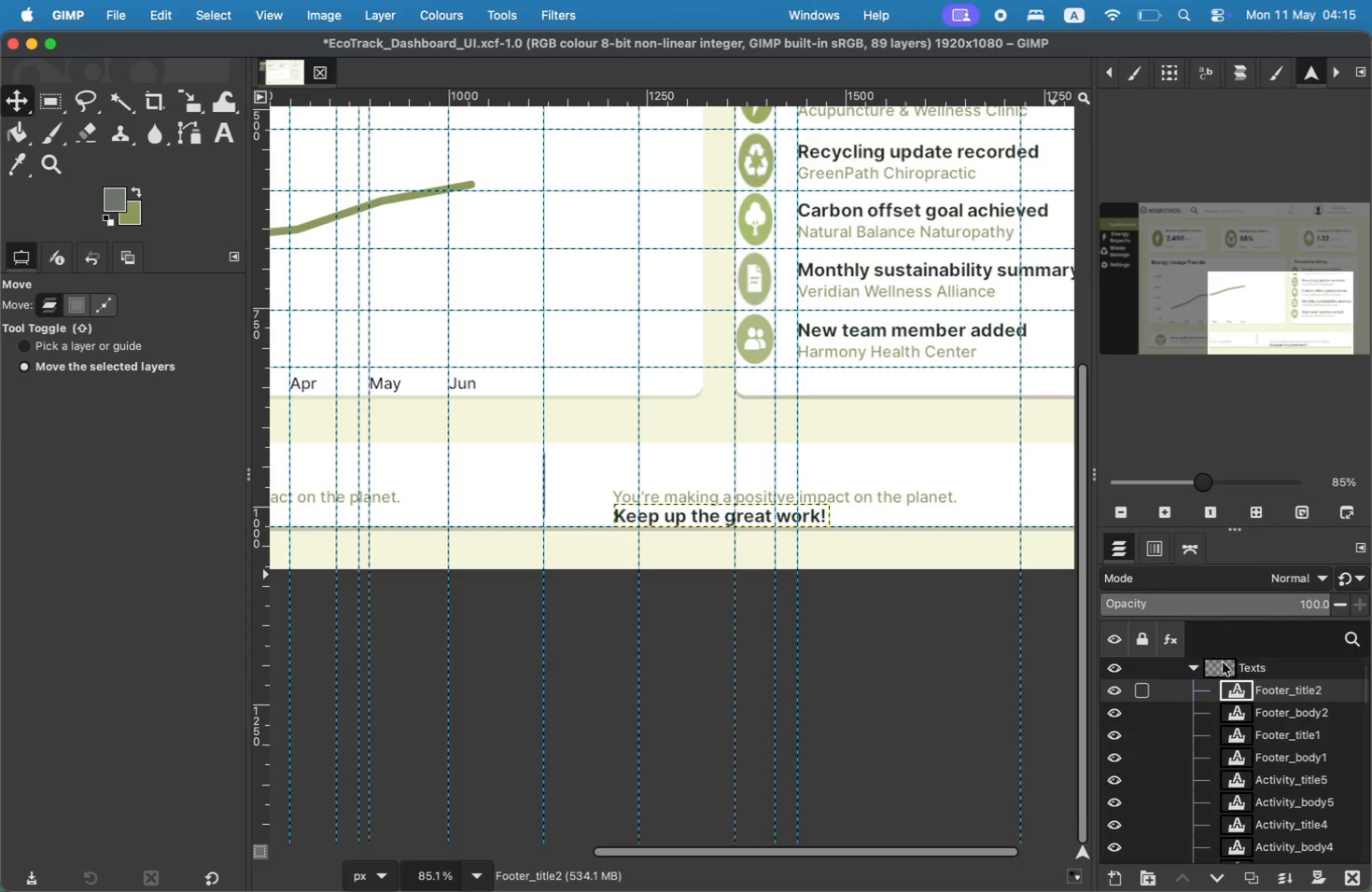 
left_click([1273, 712])
 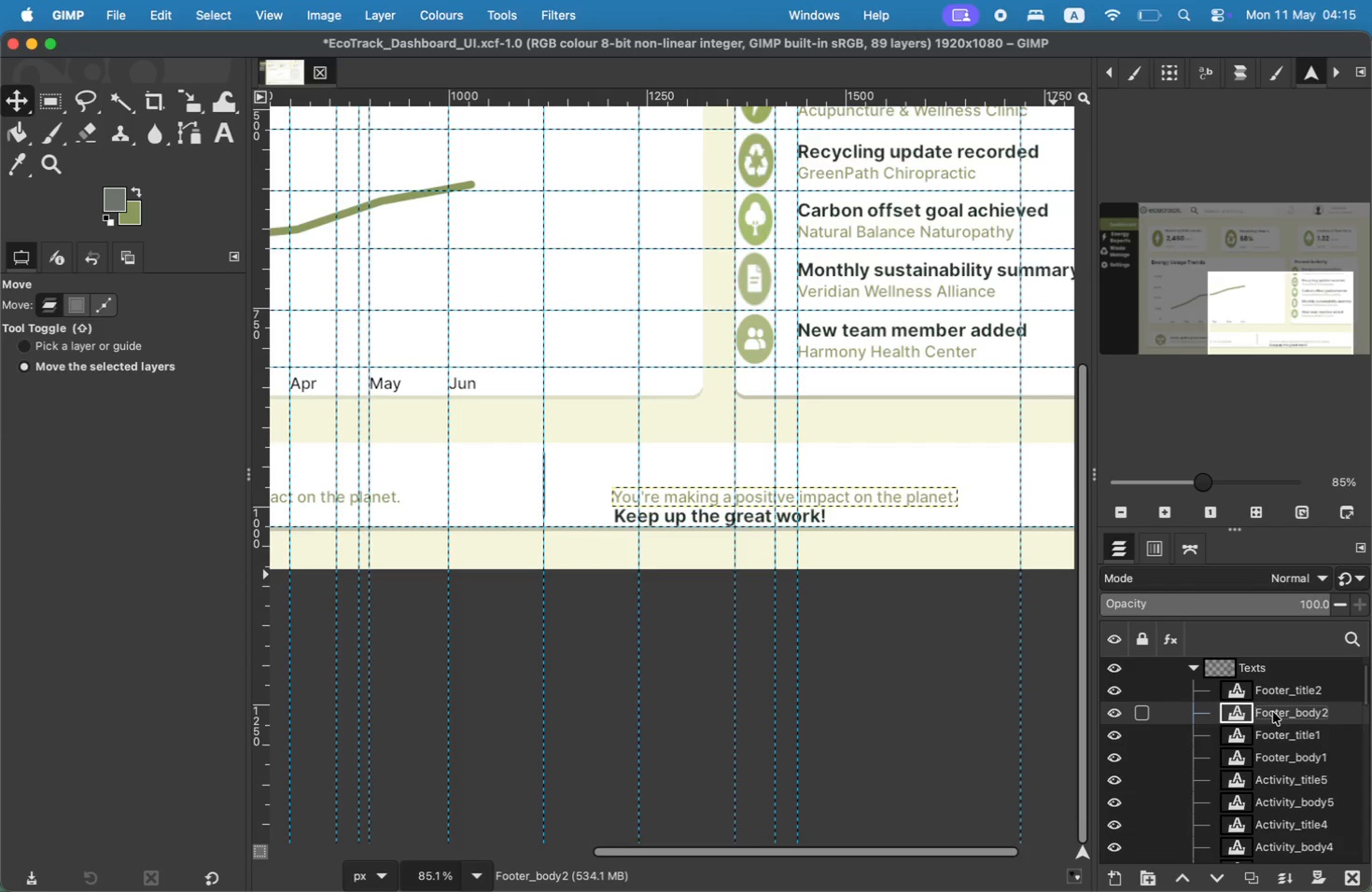 
left_click_drag(start_coordinate=[812, 494], to_coordinate=[805, 475])
 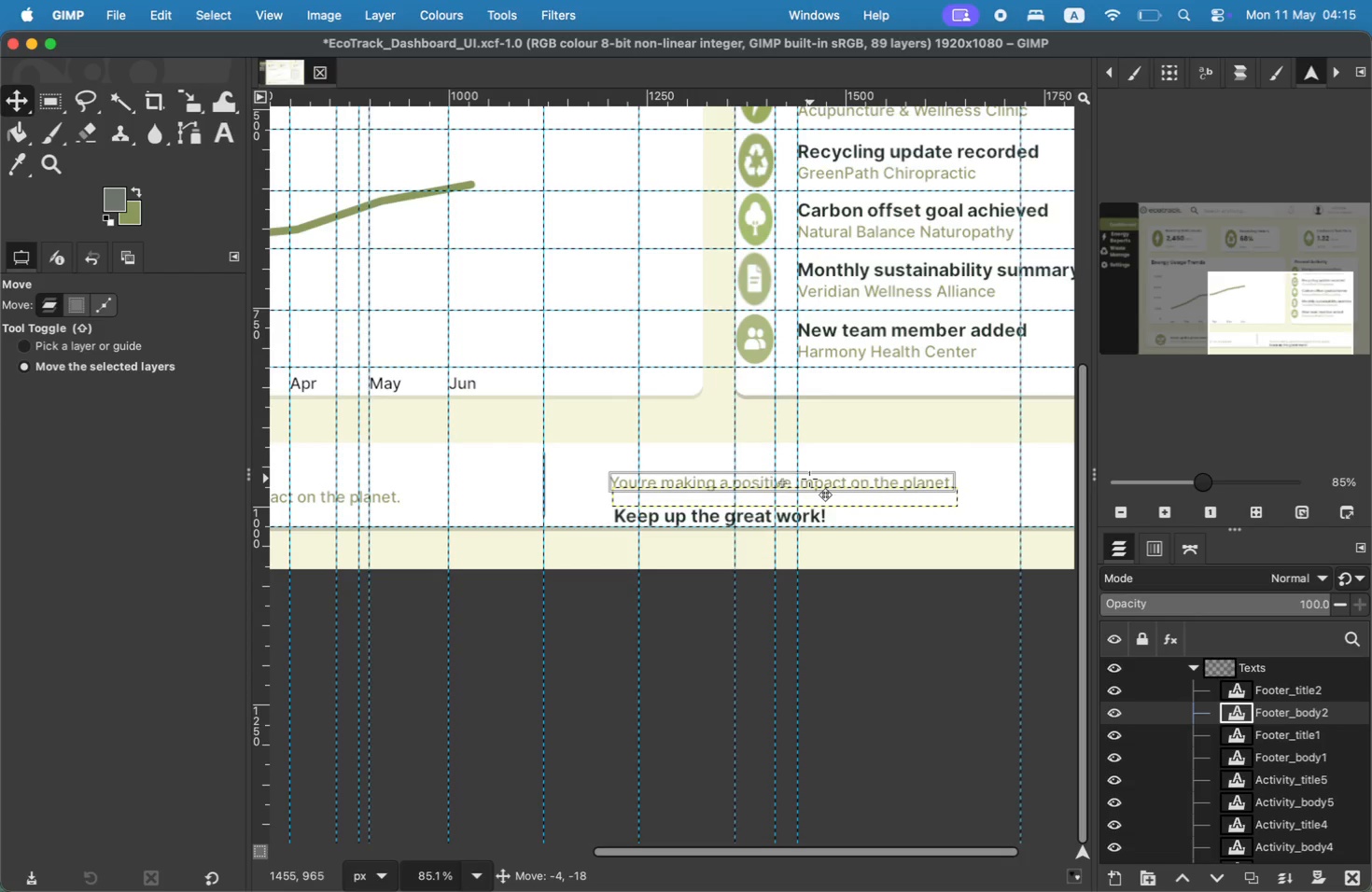 
scroll: coordinate [805, 475], scroll_direction: up, amount: 3.0
 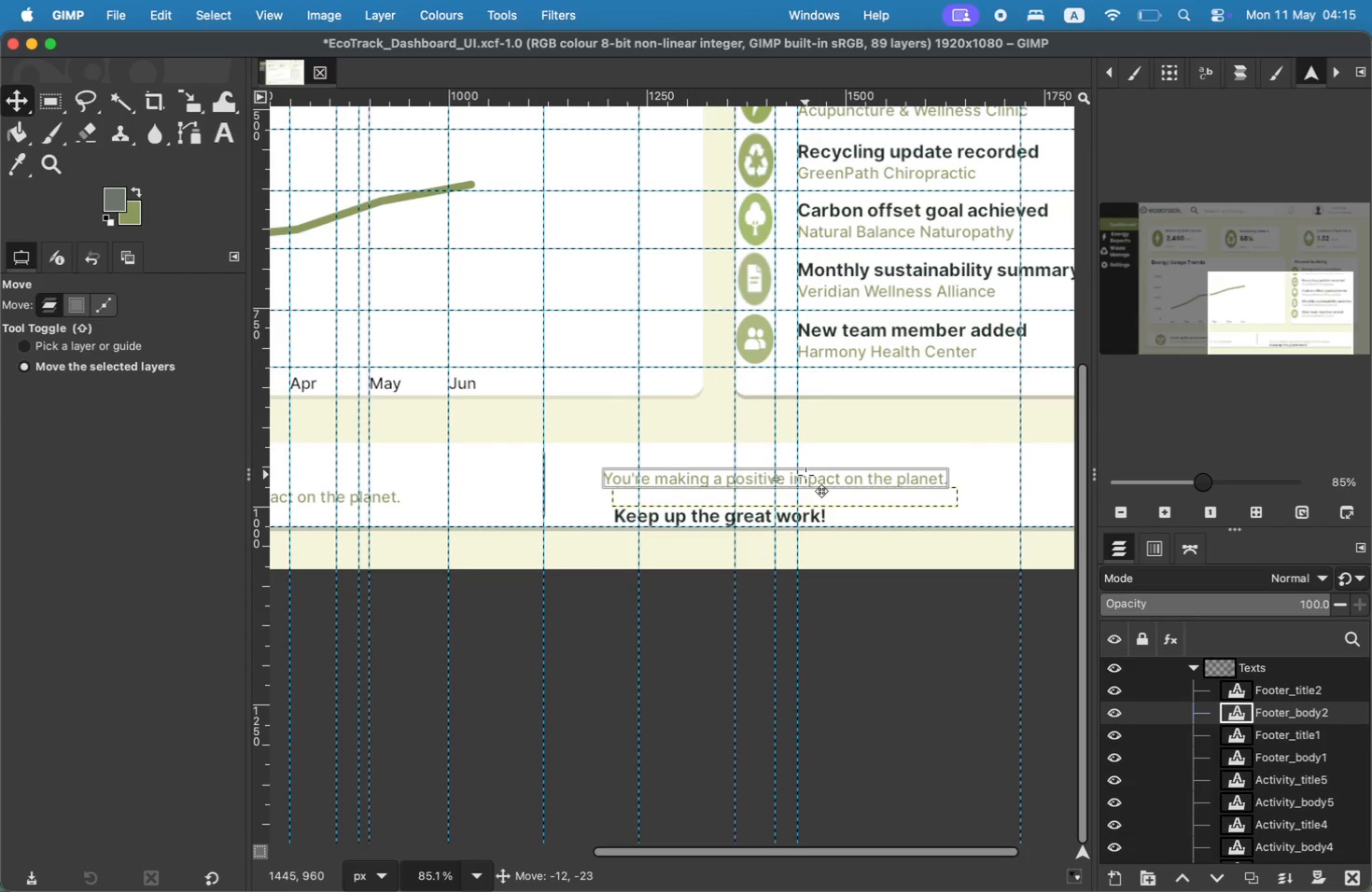 
left_click_drag(start_coordinate=[1148, 278], to_coordinate=[1181, 278])
 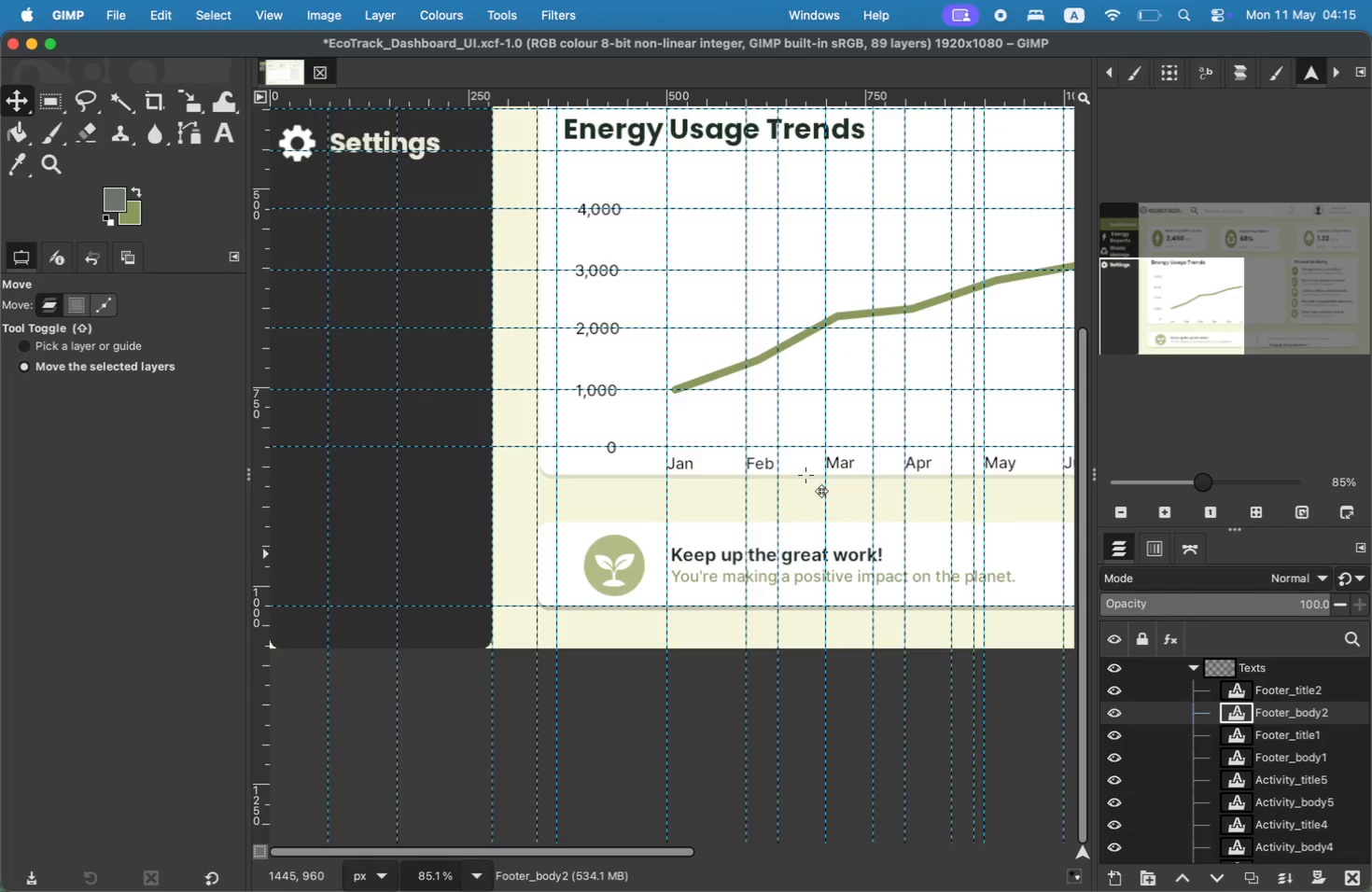 
left_click_drag(start_coordinate=[1181, 278], to_coordinate=[1248, 283])
 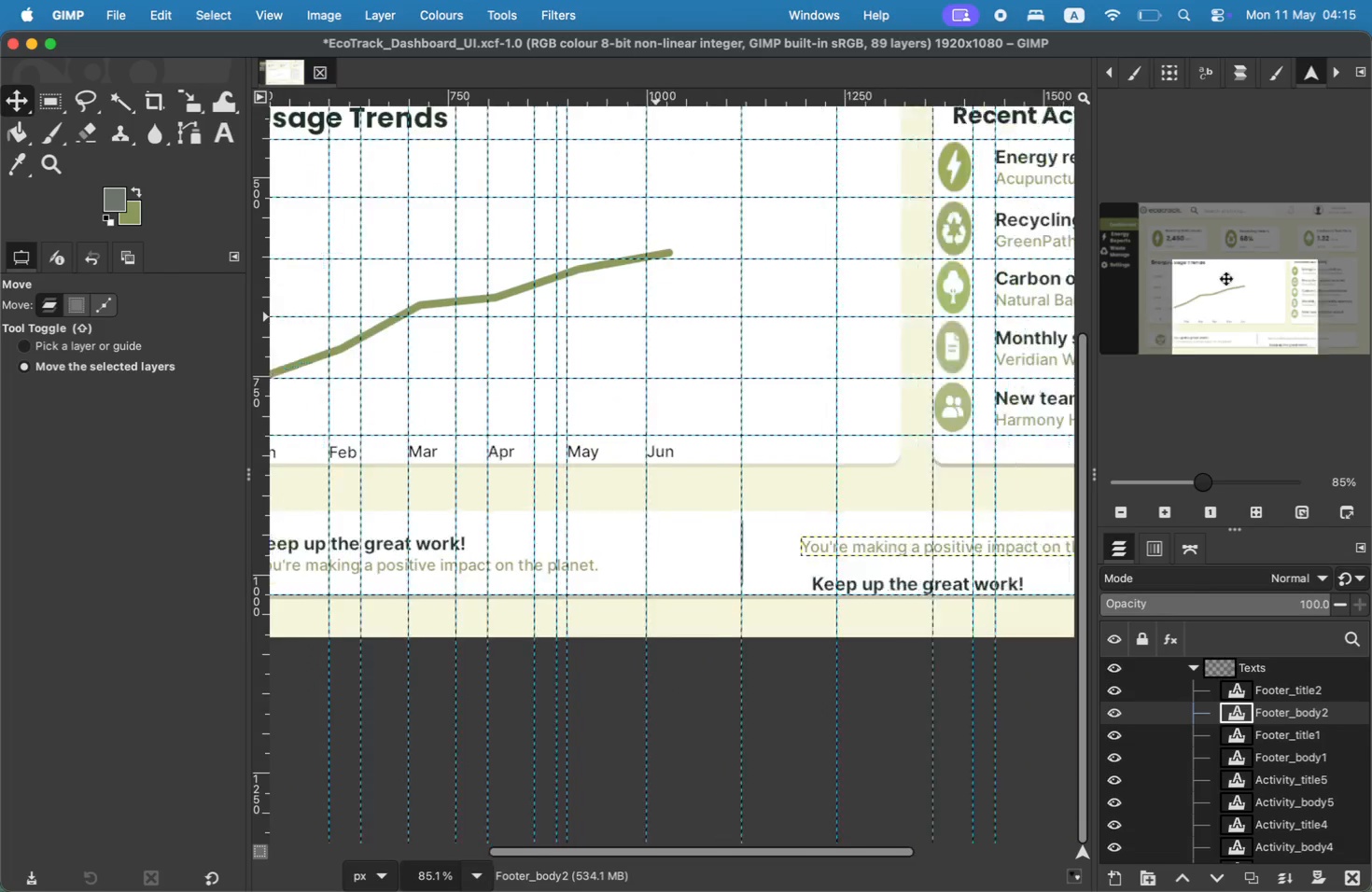 
left_click_drag(start_coordinate=[772, 521], to_coordinate=[766, 517])
 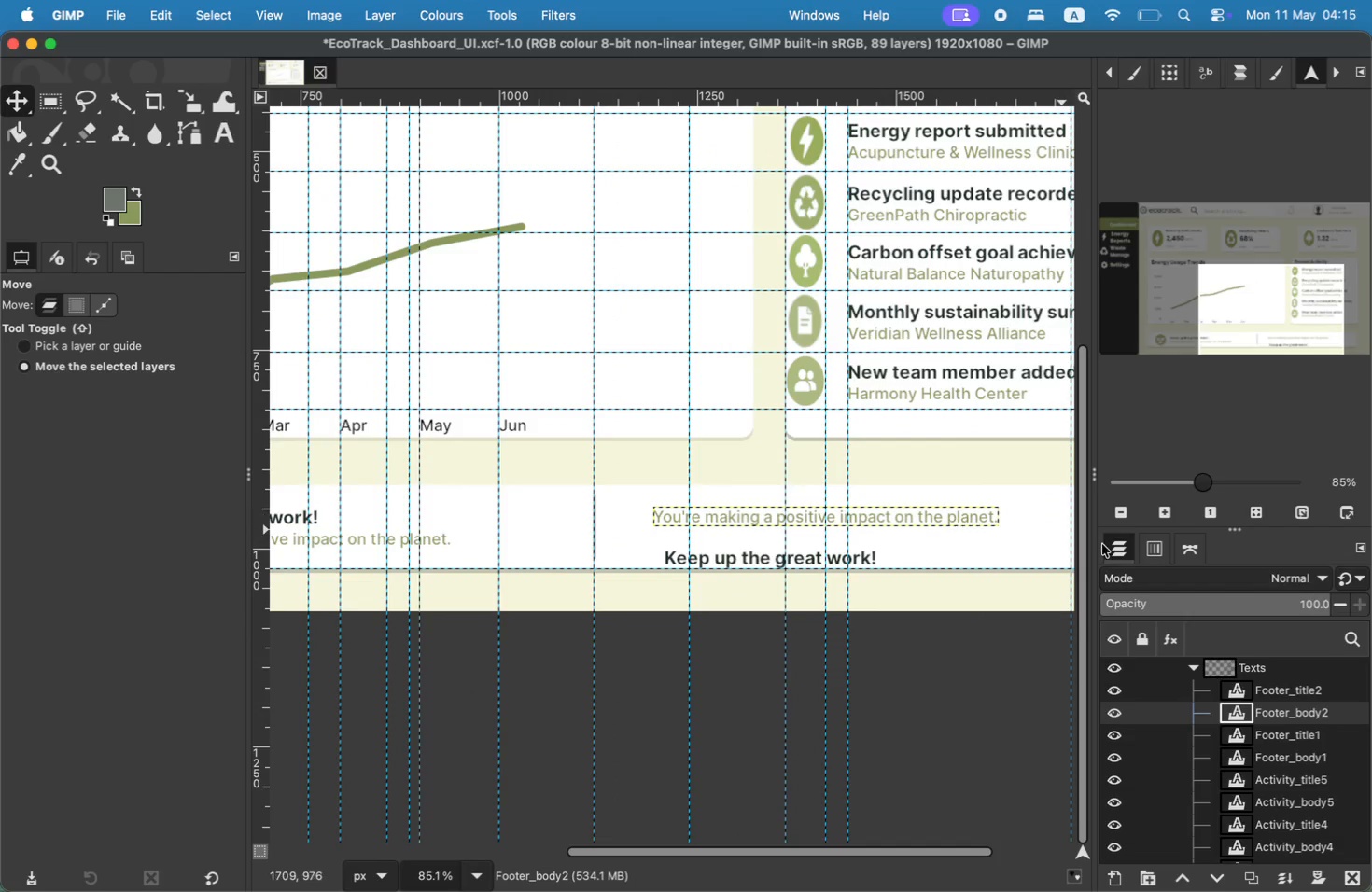 
left_click([1255, 689])
 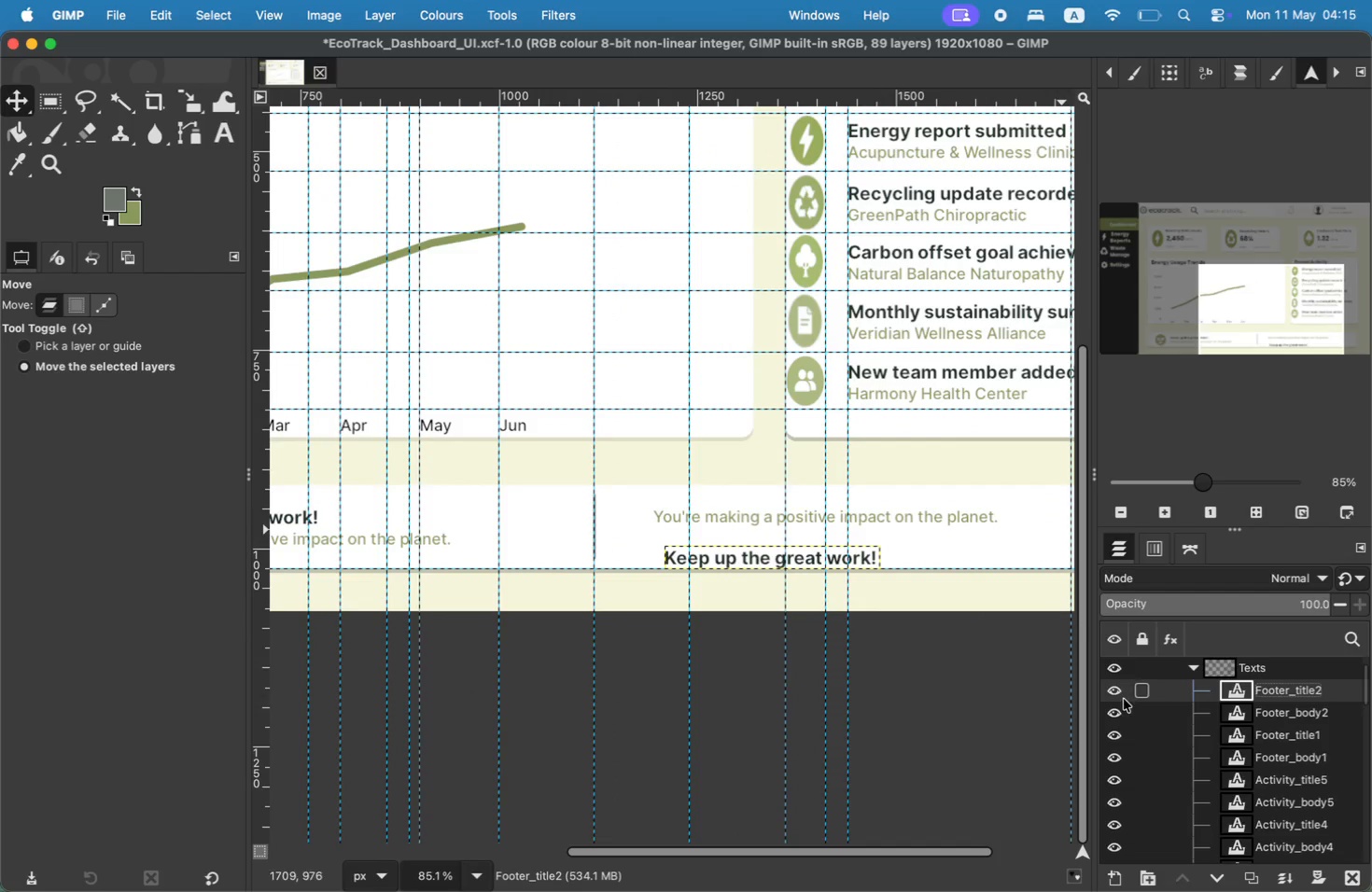 
left_click_drag(start_coordinate=[753, 552], to_coordinate=[838, 537])
 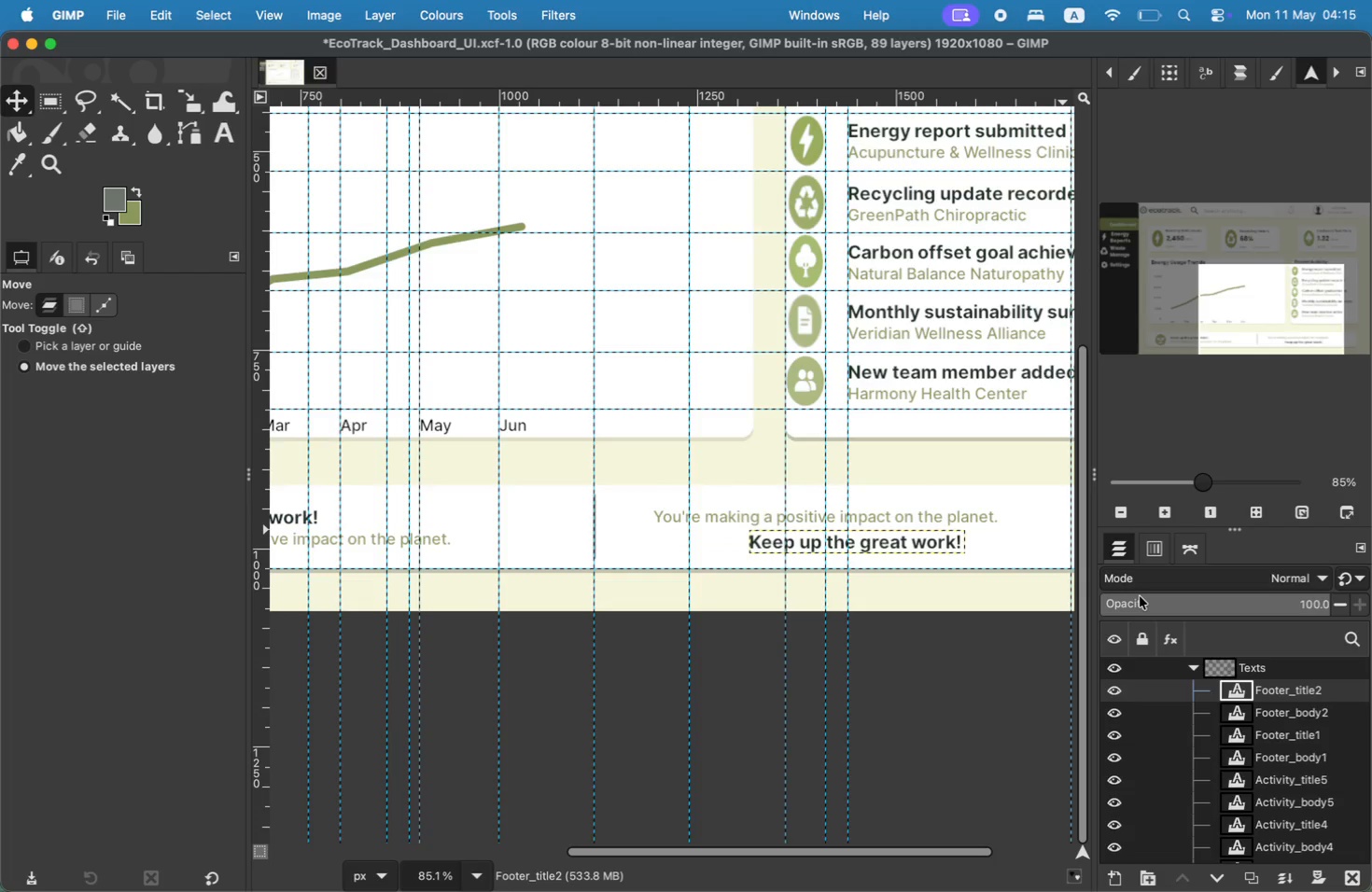 
left_click_drag(start_coordinate=[920, 517], to_coordinate=[1015, 518])
 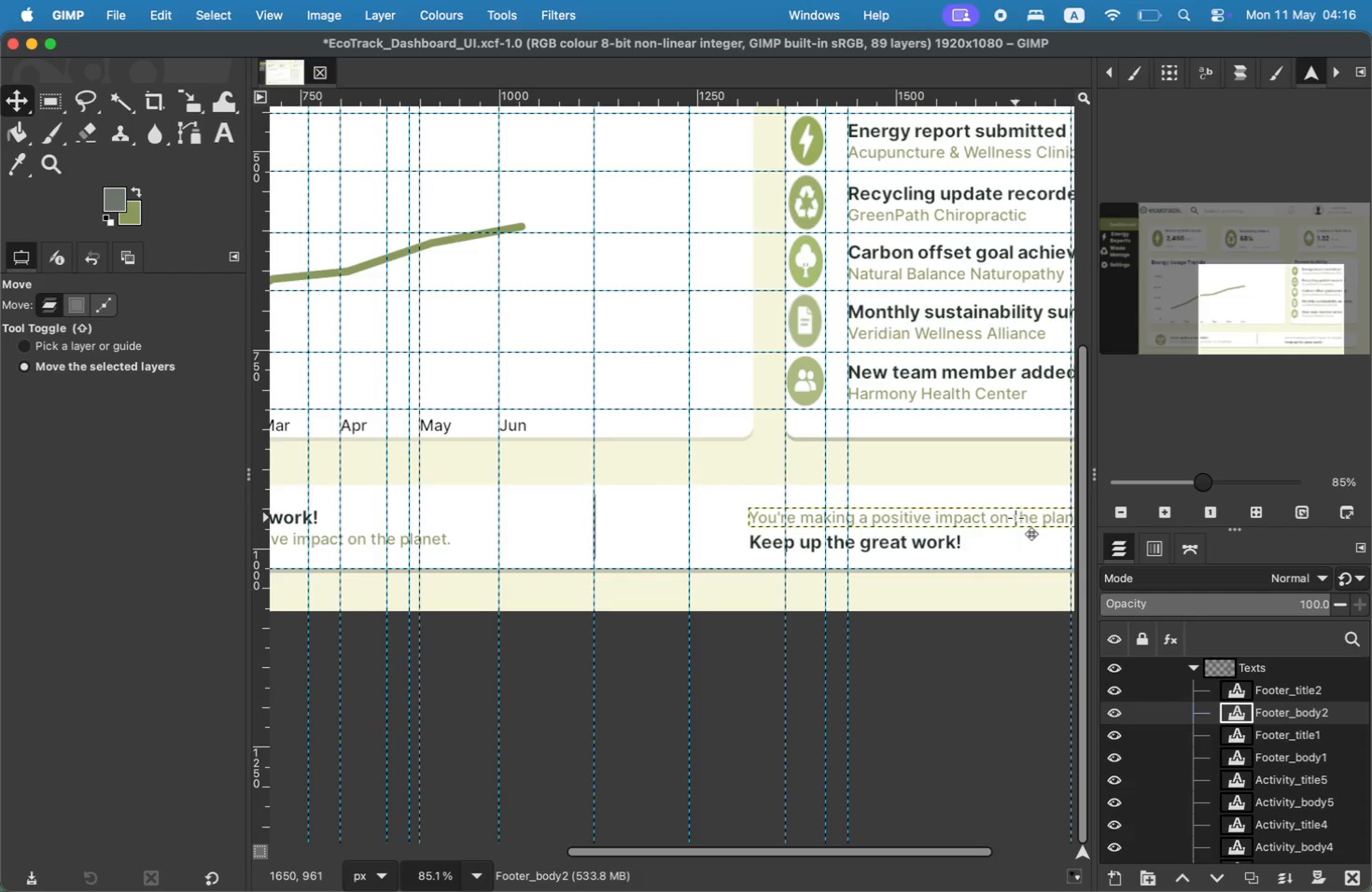 
left_click([951, 518])
 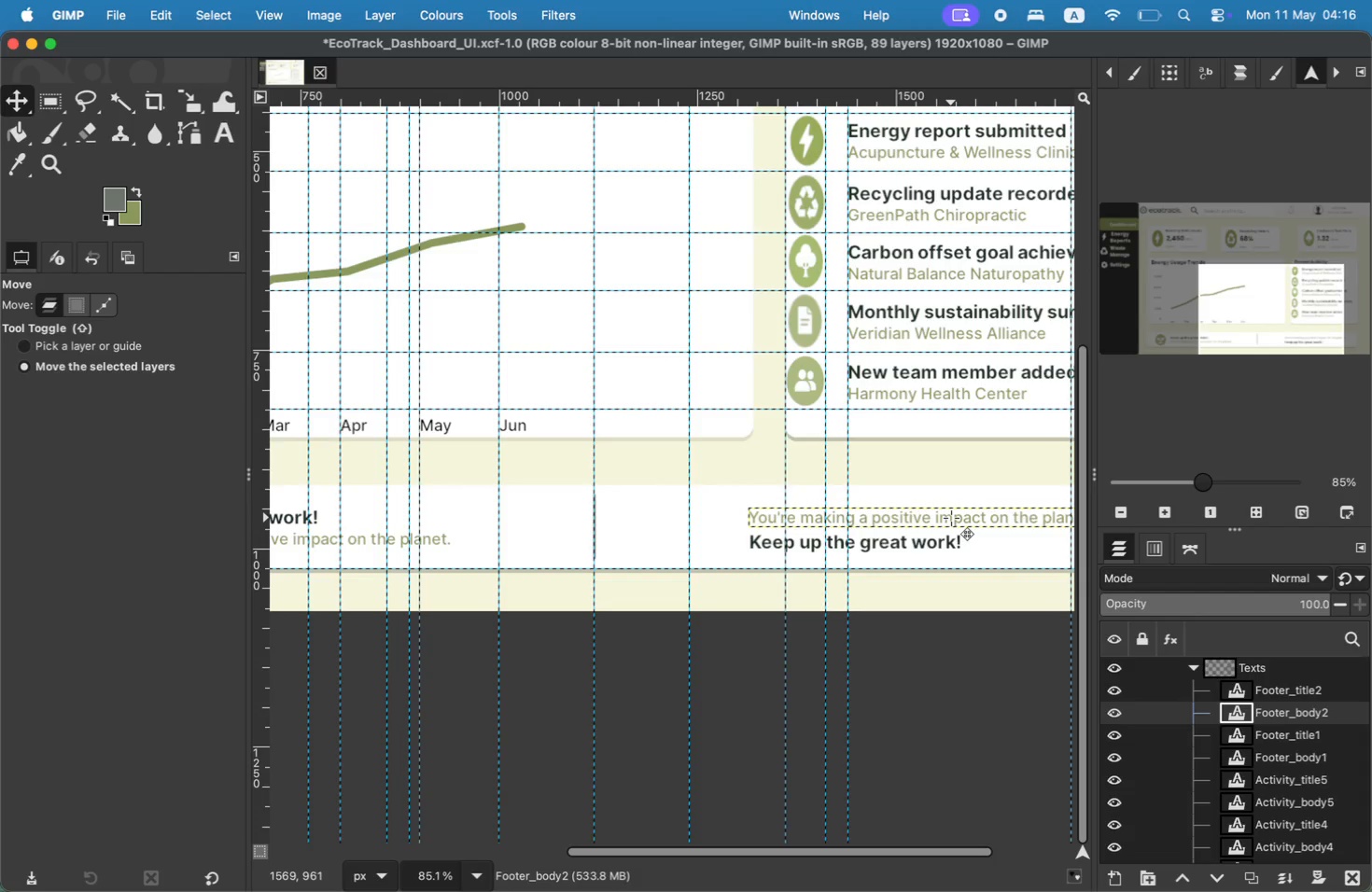 
key(T)
 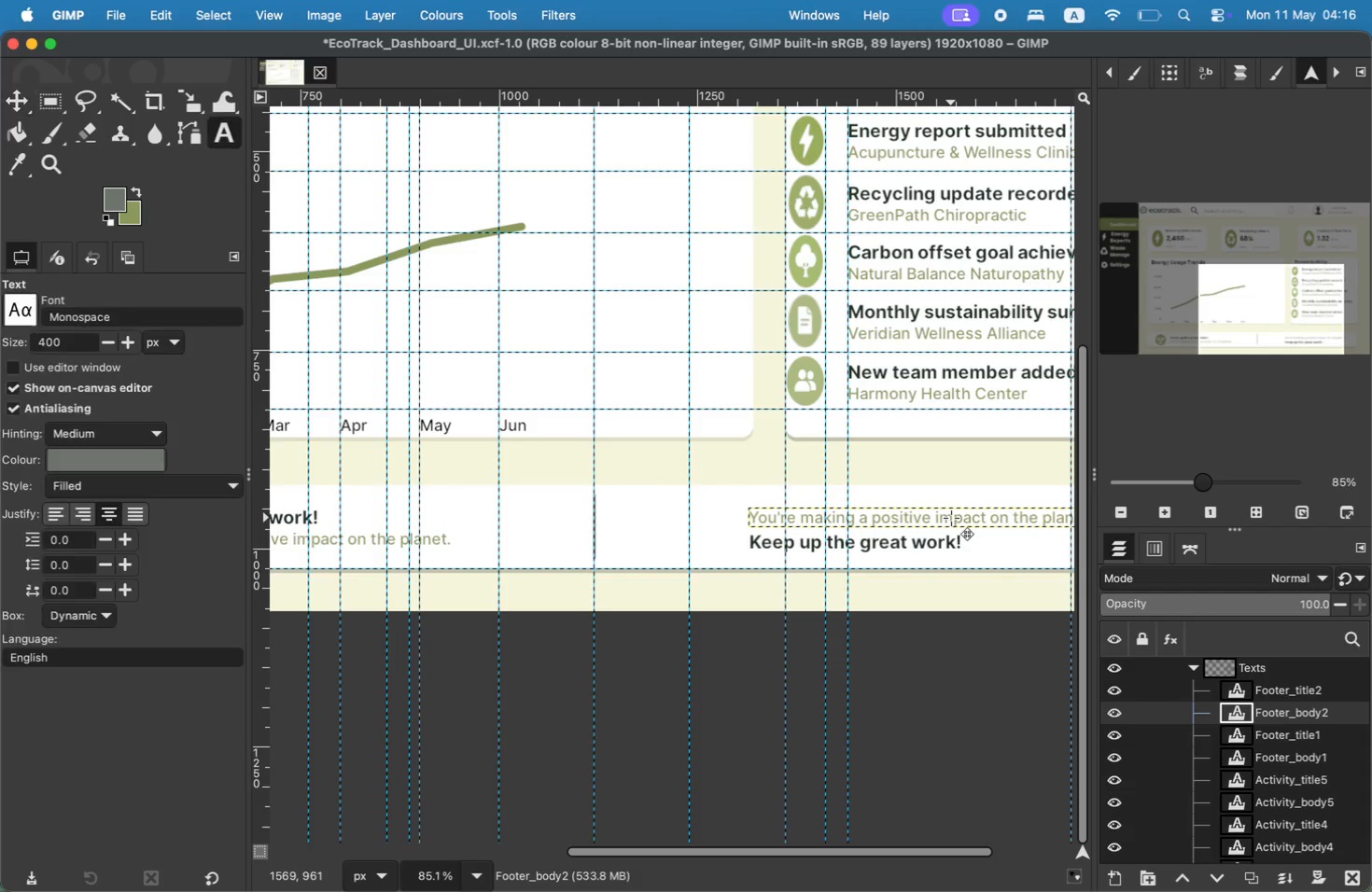 
double_click([951, 518])
 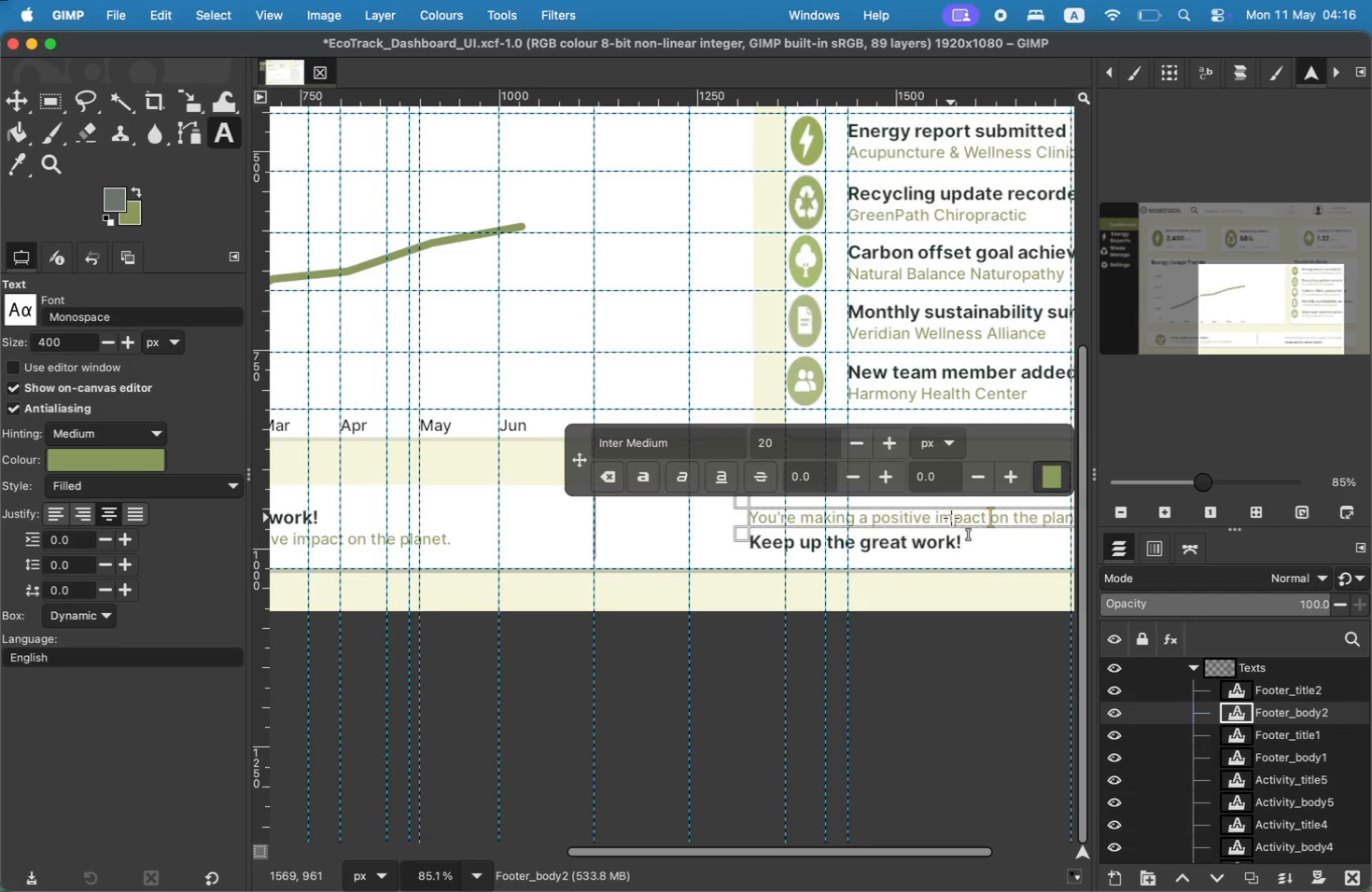 
hold_key(key=ArrowRight, duration=1.5)
 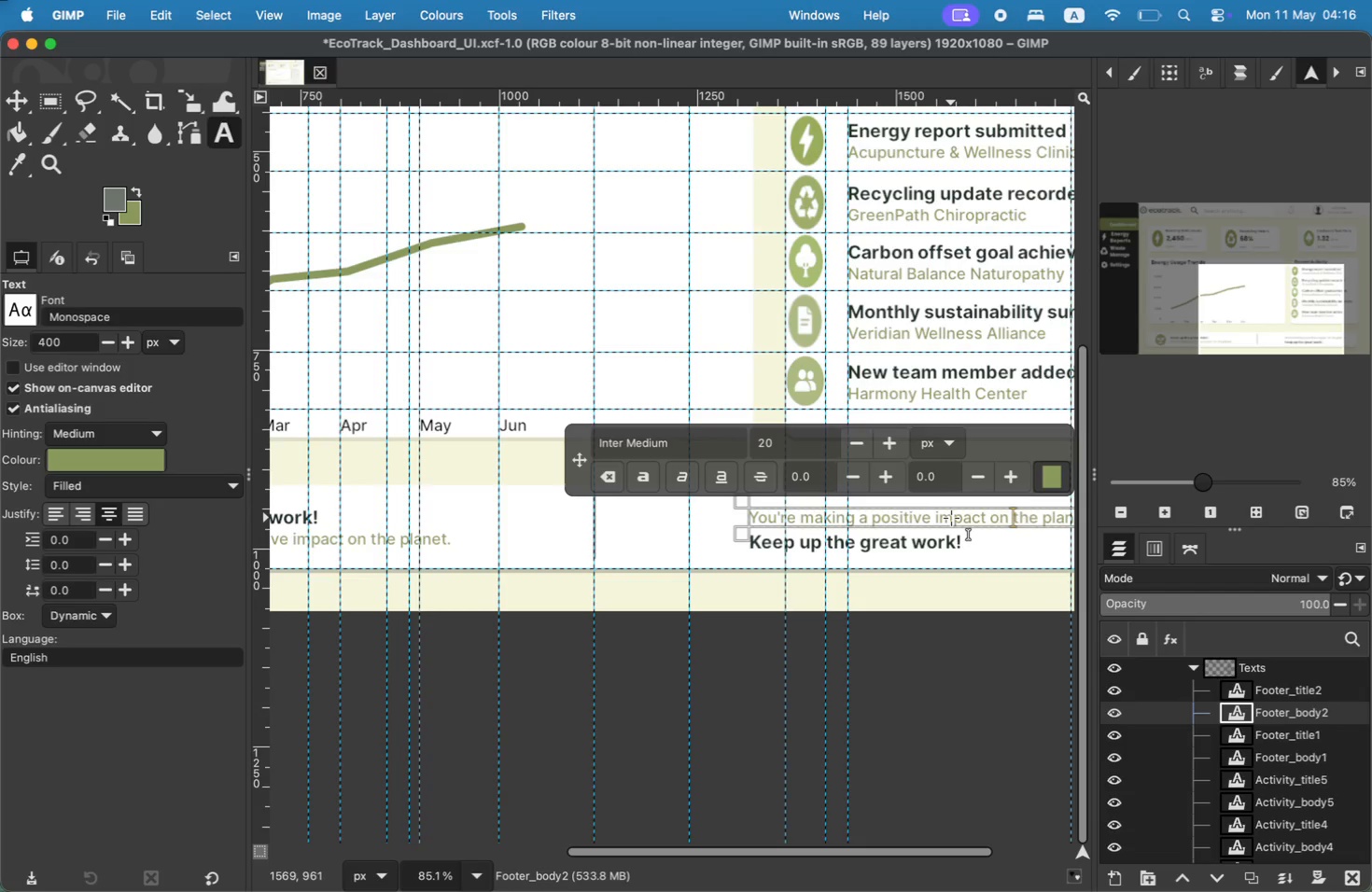 
hold_key(key=Backspace, duration=1.32)
 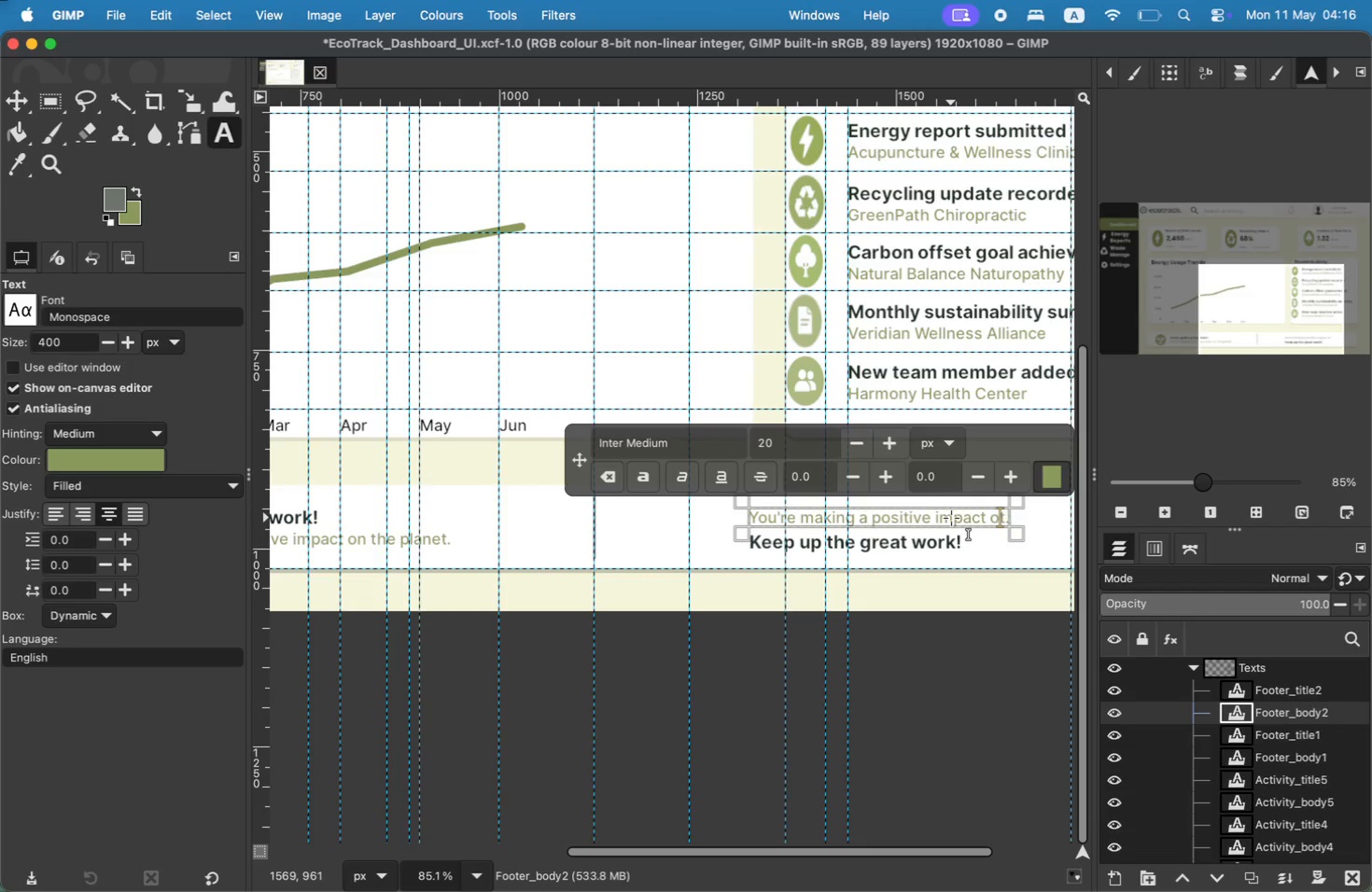 
key(ArrowRight)
 